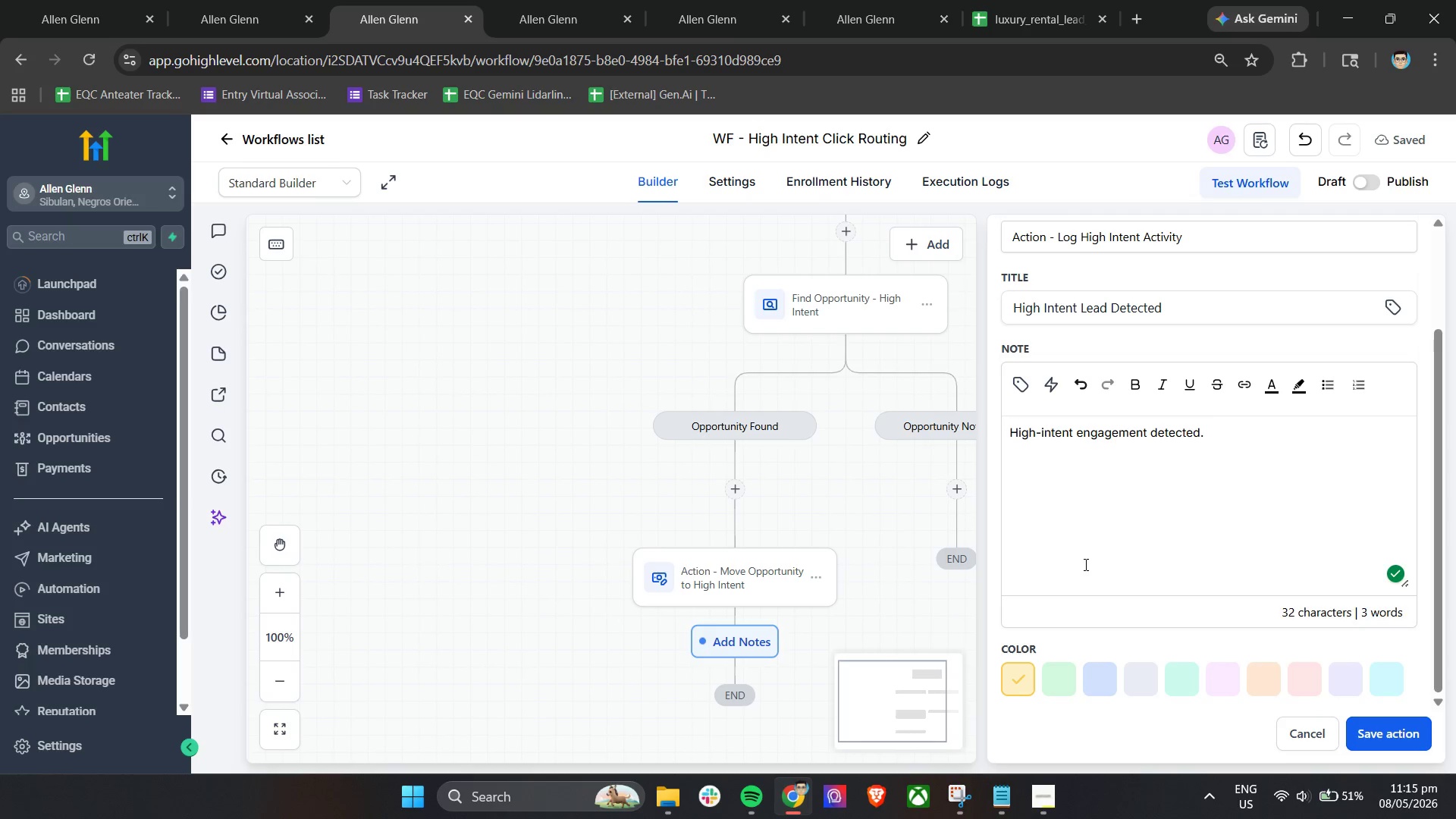 
type(The contact clicked the "View My Revenue)
 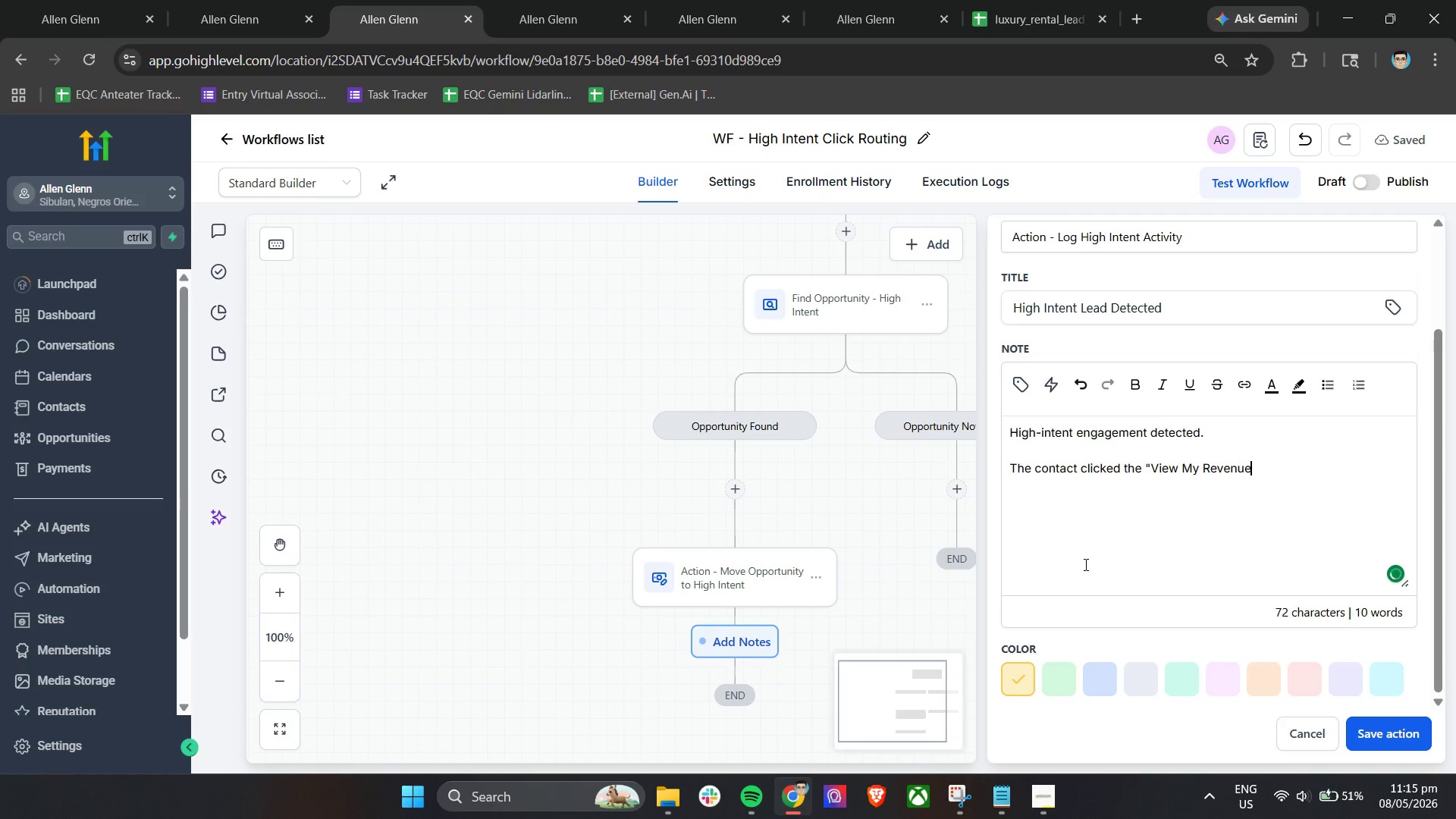 
wait(11.58)
 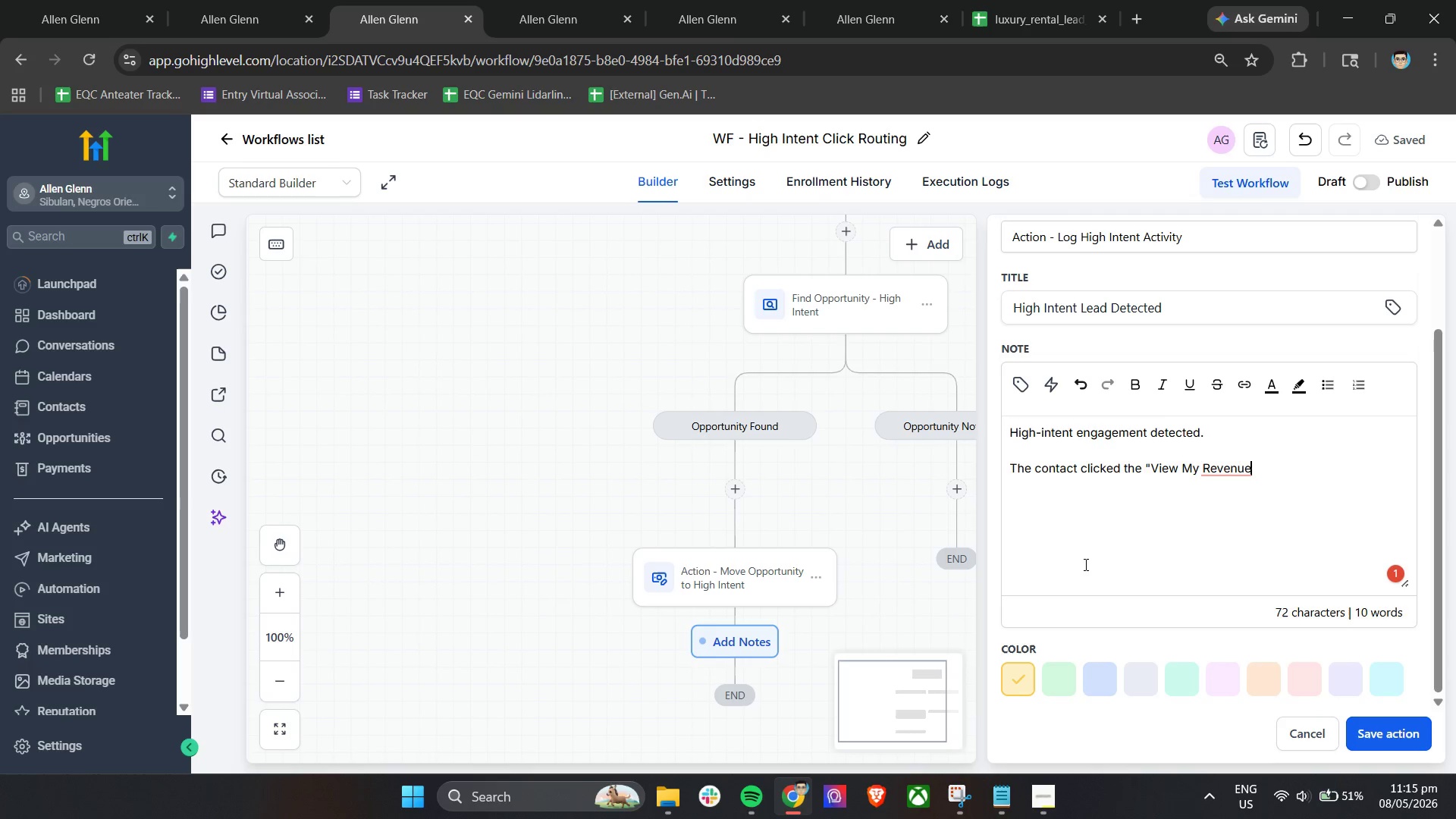 
type( projection" CTA wih)
key(Backspace)
type(th )
key(Backspace)
type(in the Luxury Owner Aqu)
key(Backspace)
key(Backspace)
type(cquissition)
key(Backspace)
key(Backspace)
key(Backspace)
key(Backspace)
key(Backspace)
key(Backspace)
type(ition recovery campaign and was automatically move )
key(Backspace)
type(d to the High Intetnt )
key(Backspace)
key(Backspace)
key(Backspace)
key(Backspace)
type(t )
key(Backspace)
key(Backspace)
type(nt Stage for pirio)
key(Backspace)
key(Backspace)
key(Backspace)
key(Backspace)
type(riority follow-up.)
 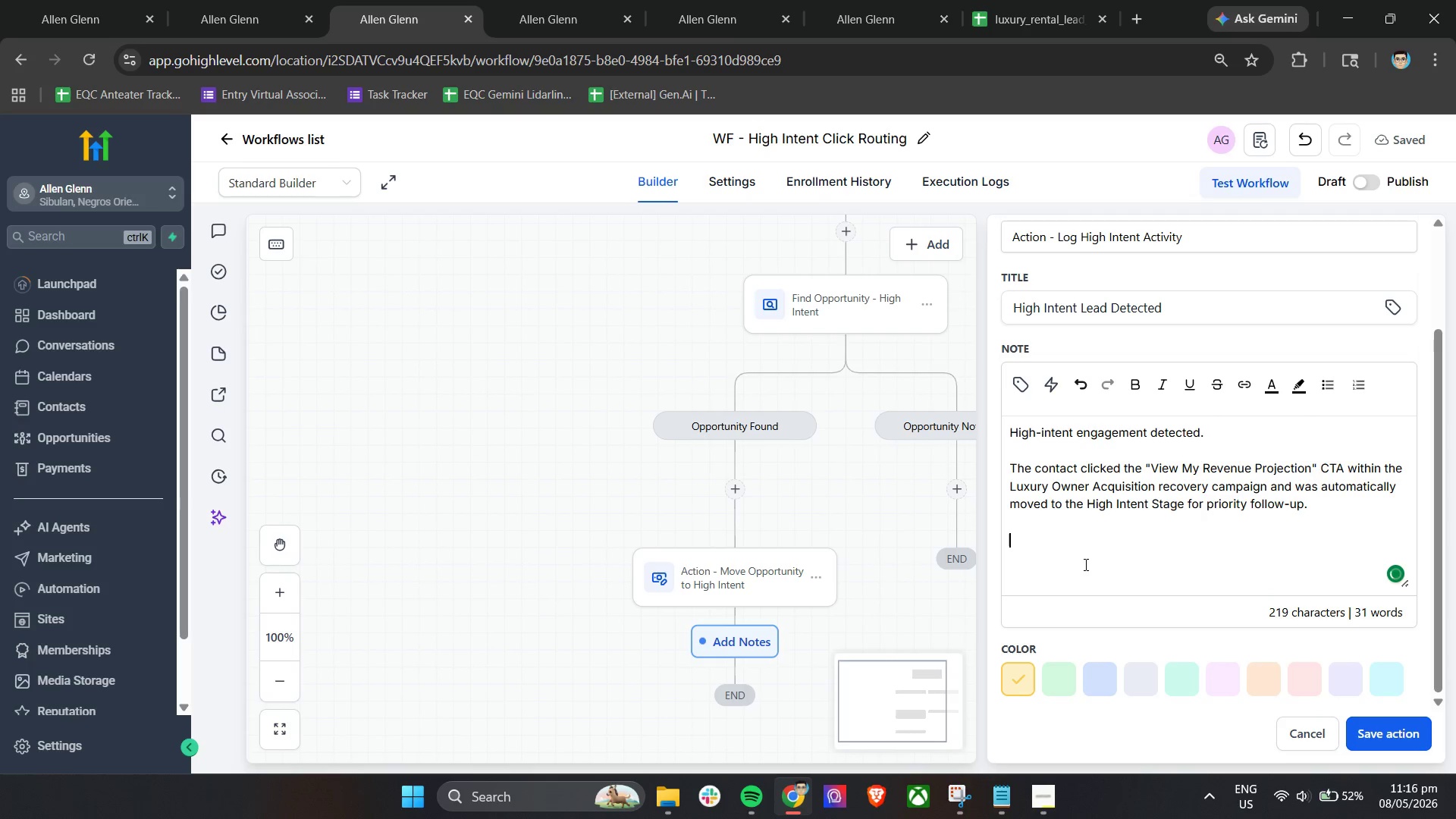 
 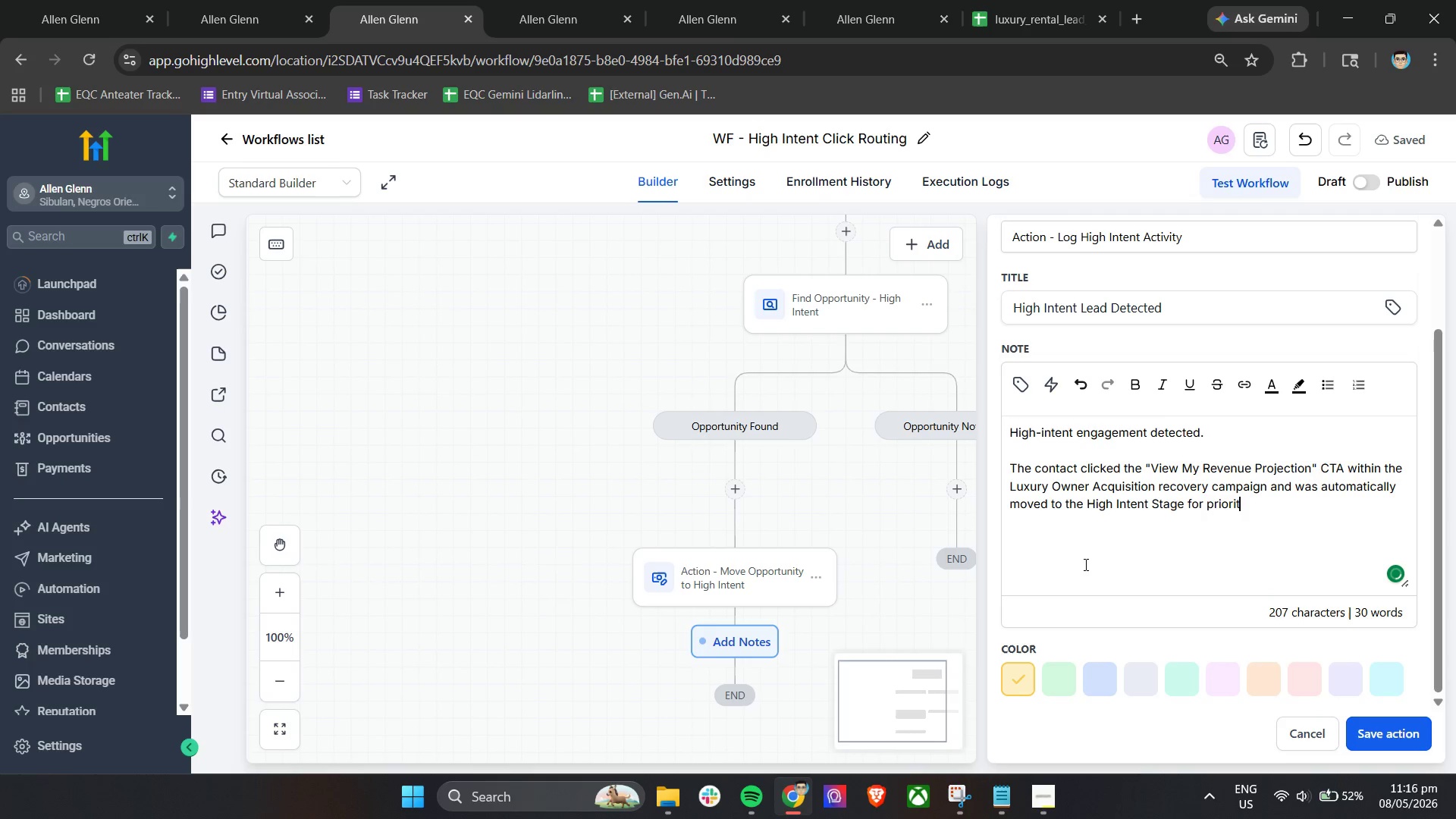 
key(Enter)
 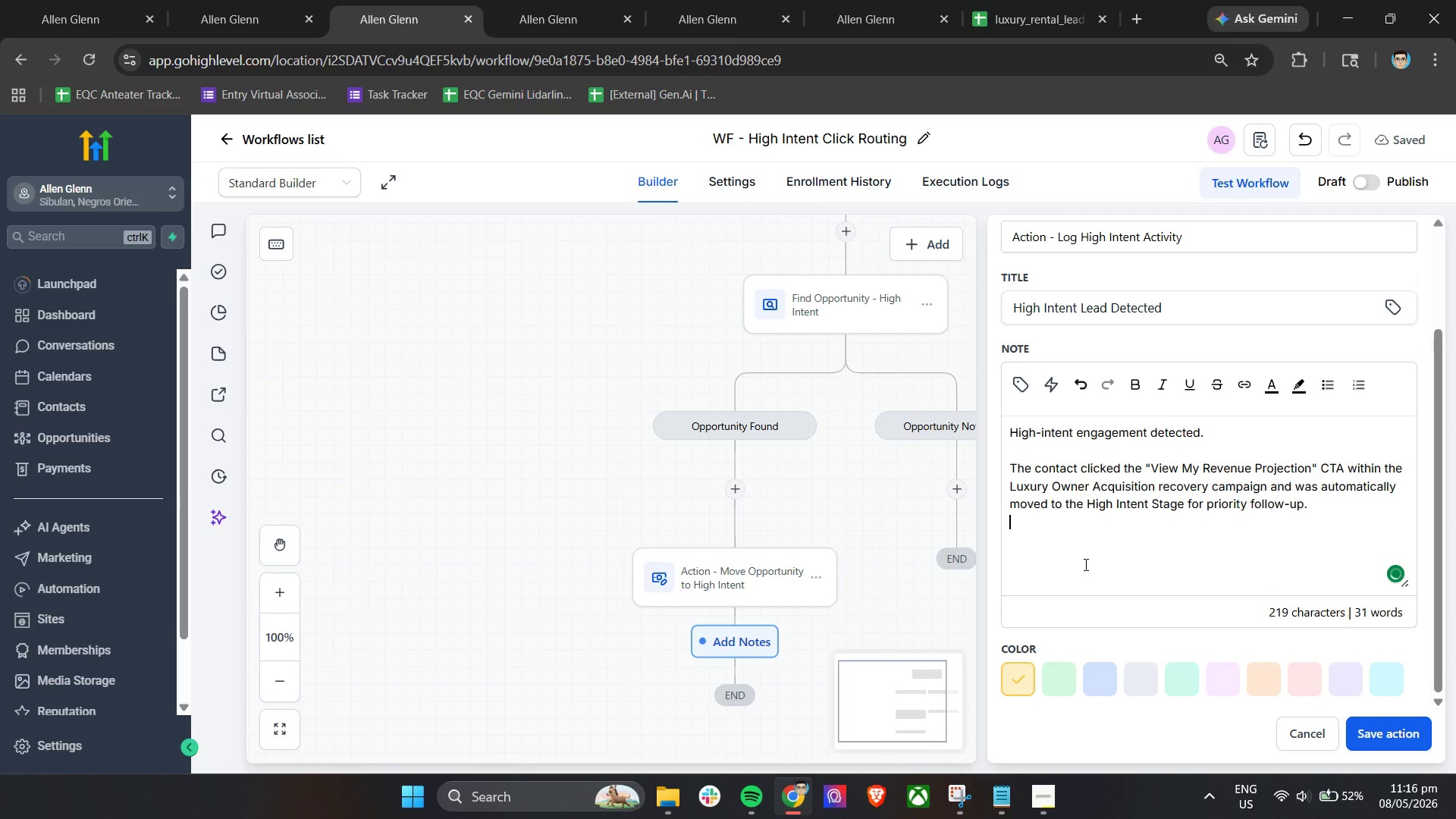 
key(Enter)
 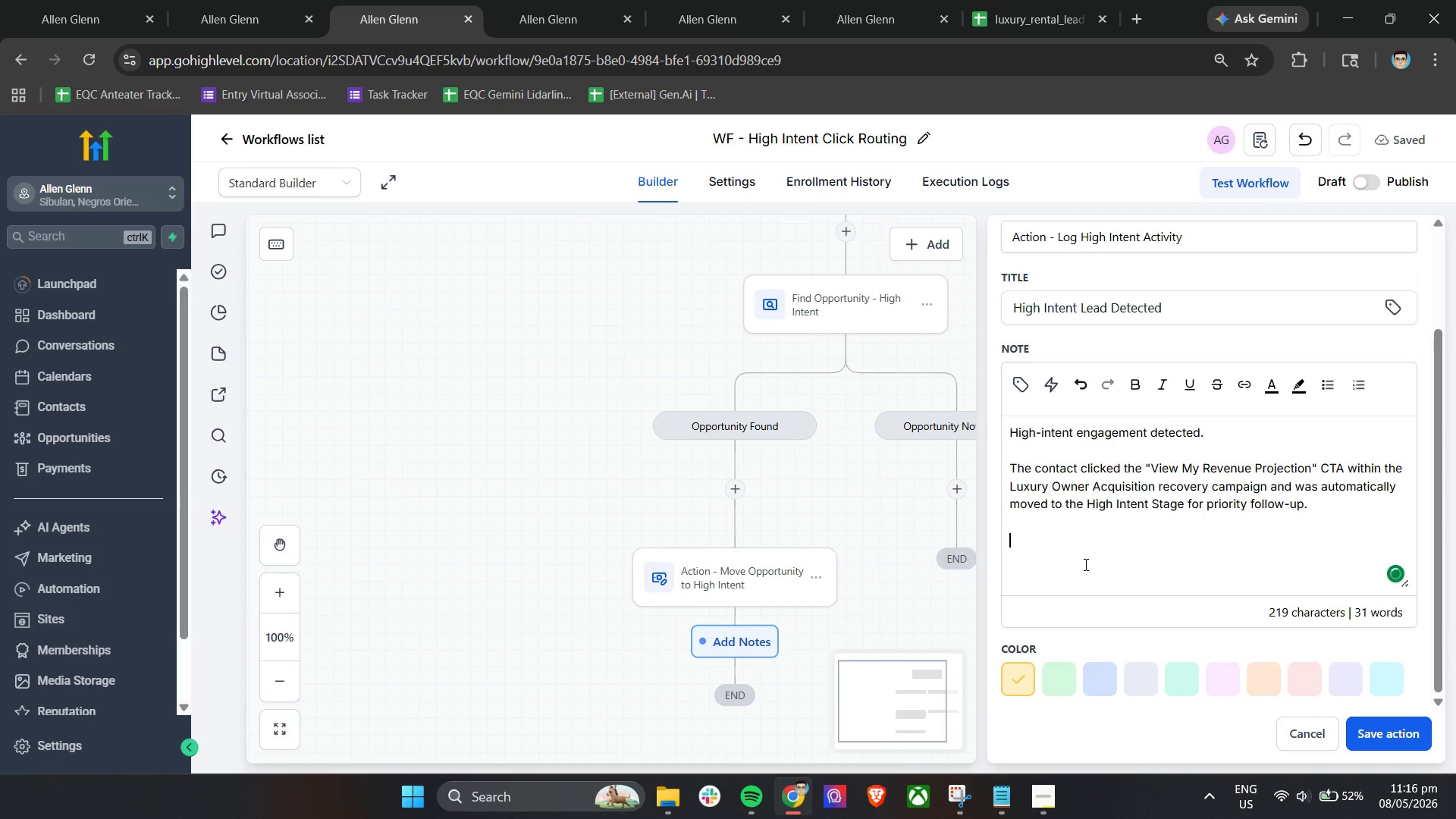 
type(Recommended next step:)
 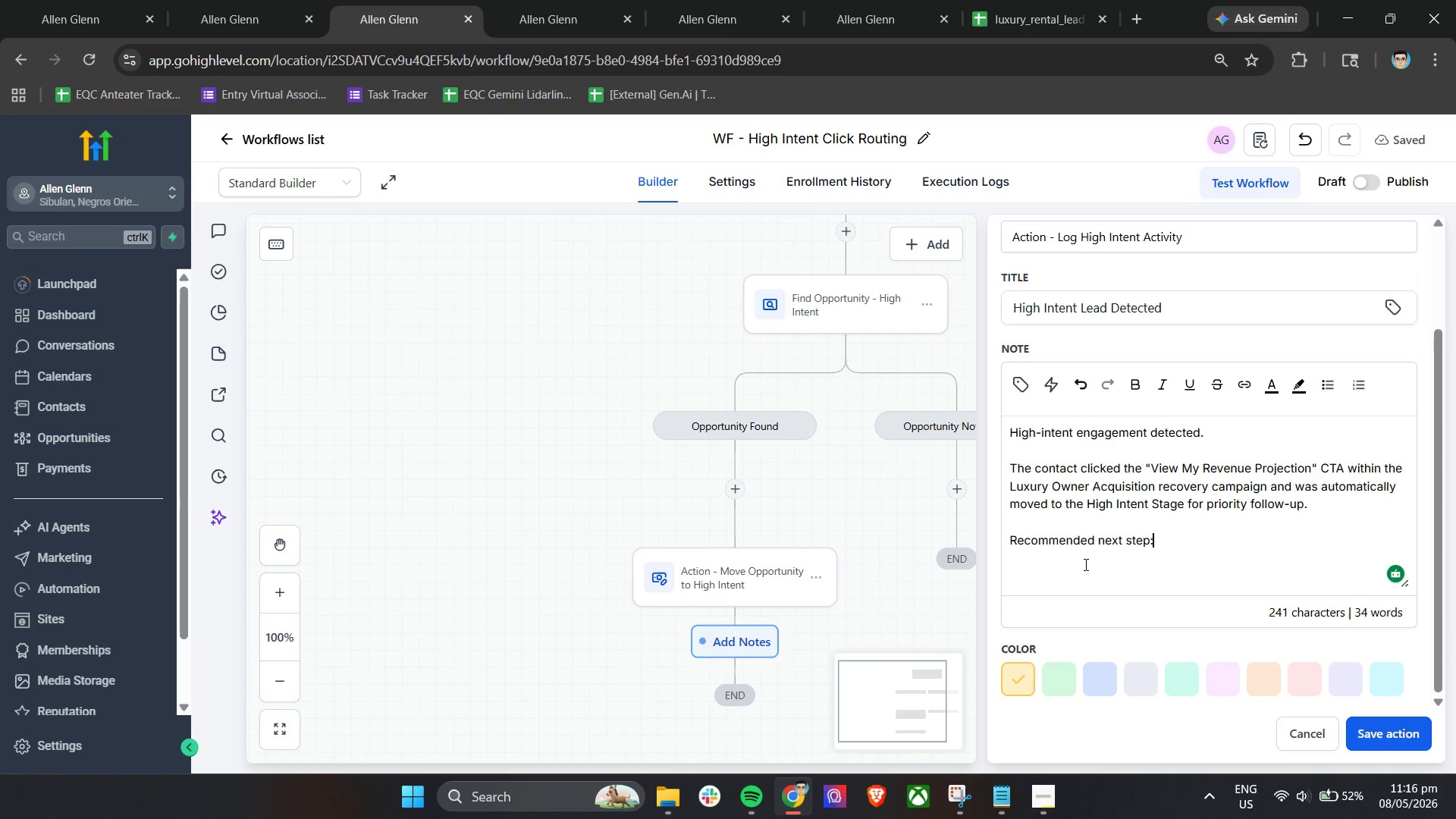 
key(Enter)
 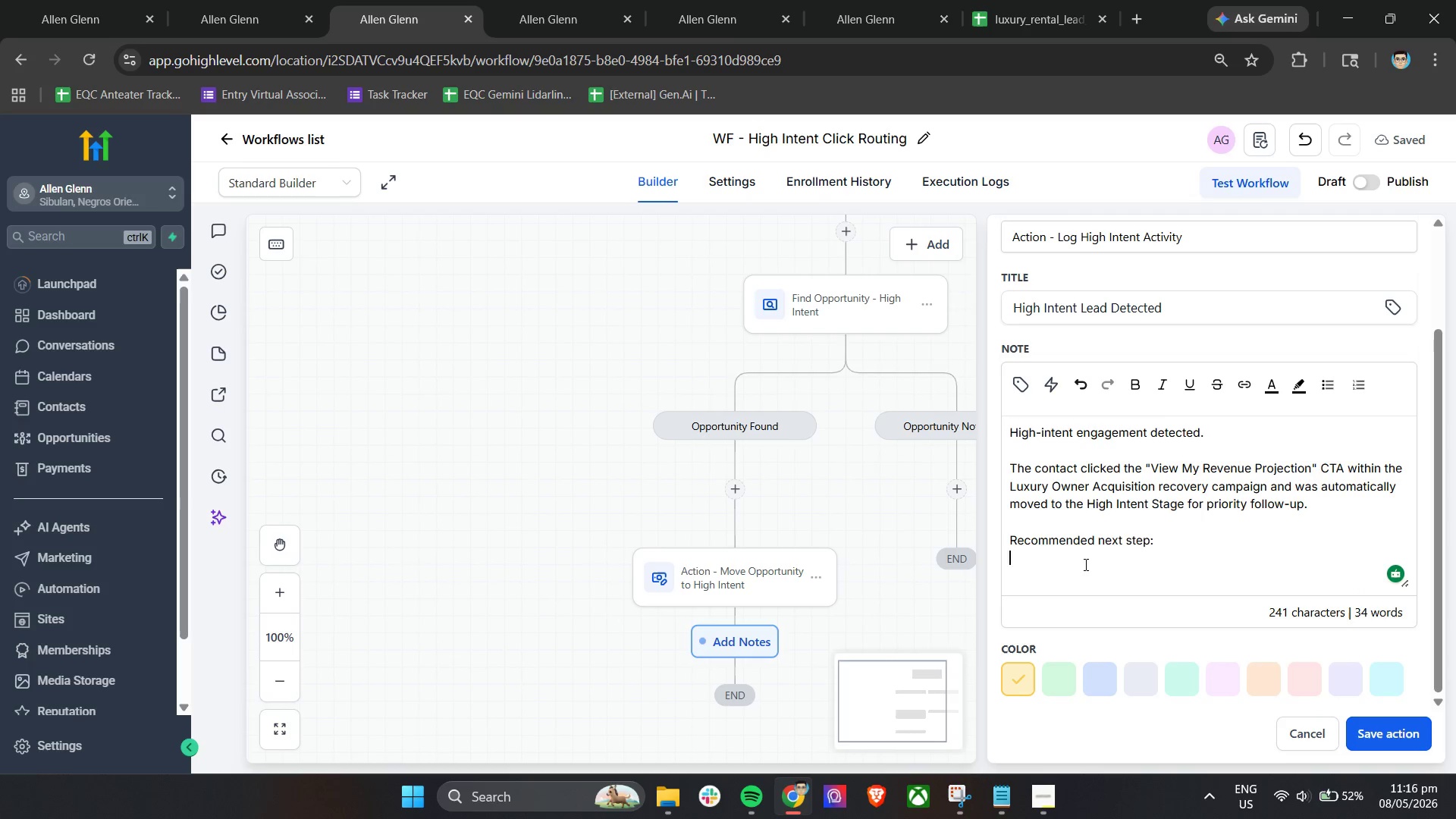 
type(Review property details and initiate pero)
key(Backspace)
type(sonalized consultation outreach.)
 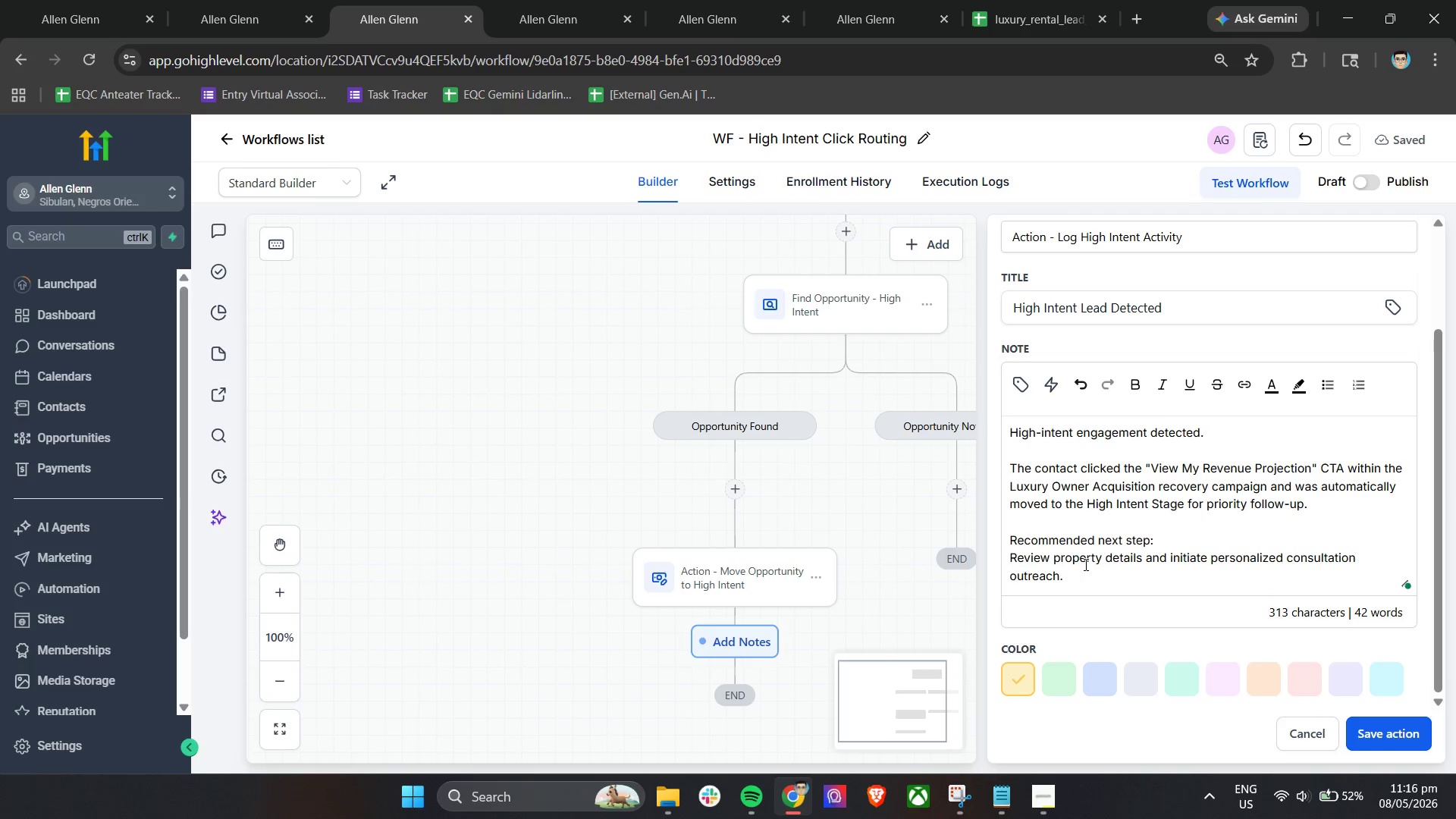 
scroll: coordinate [1375, 635], scroll_direction: down, amount: 11.0
 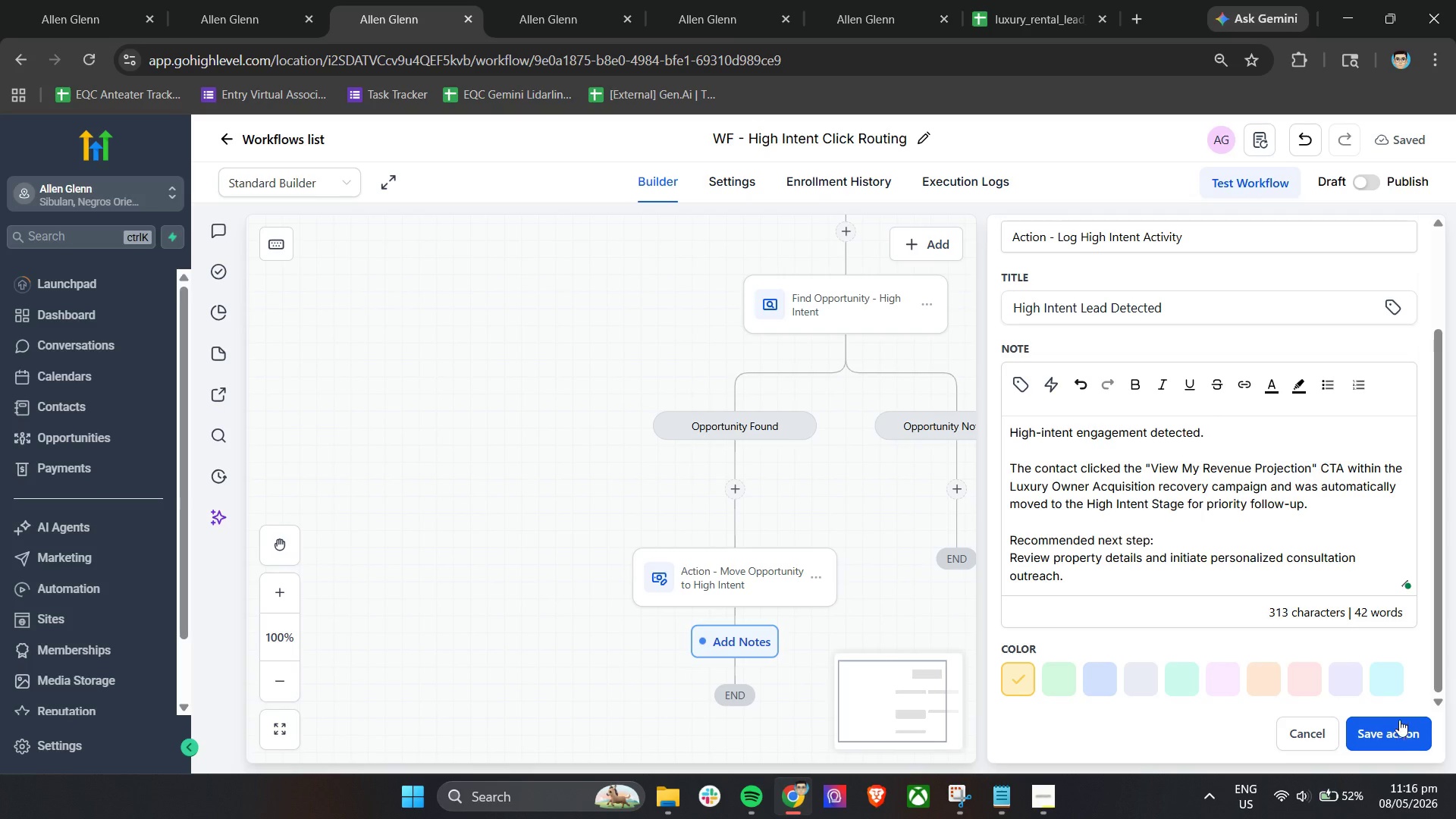 
left_click([1399, 734])
 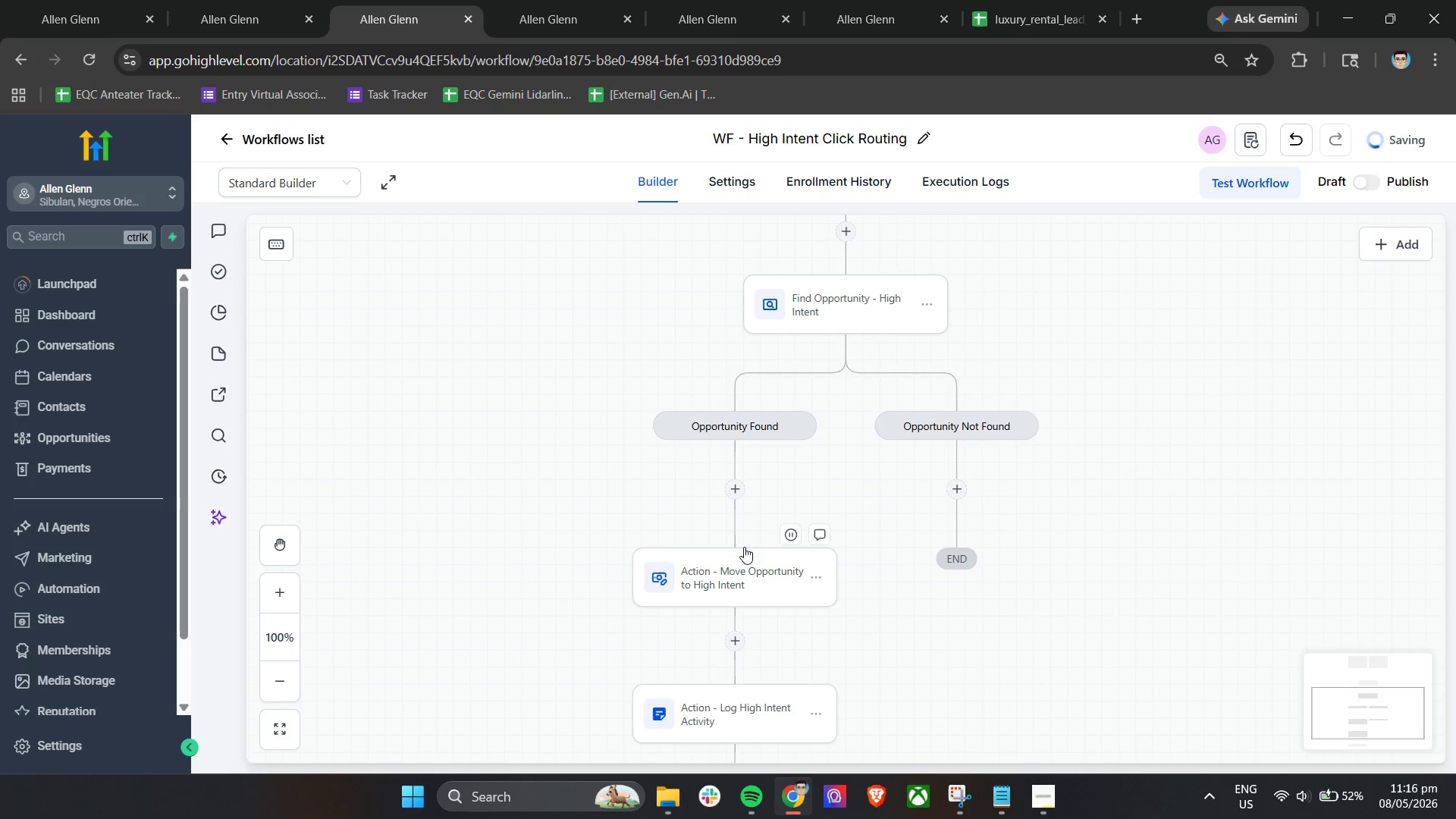 
scroll: coordinate [744, 547], scroll_direction: down, amount: 3.0
 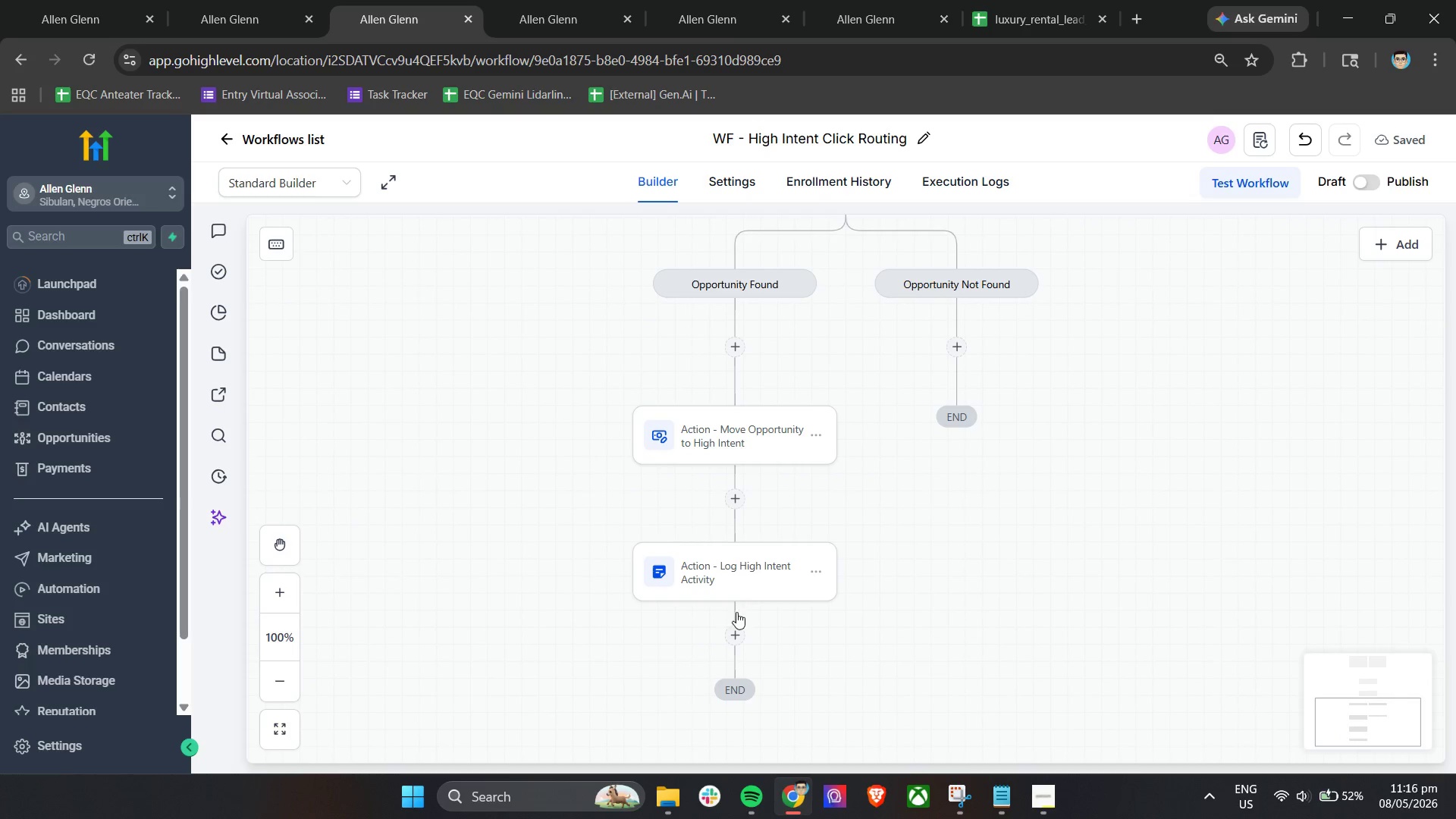 
left_click([735, 617])
 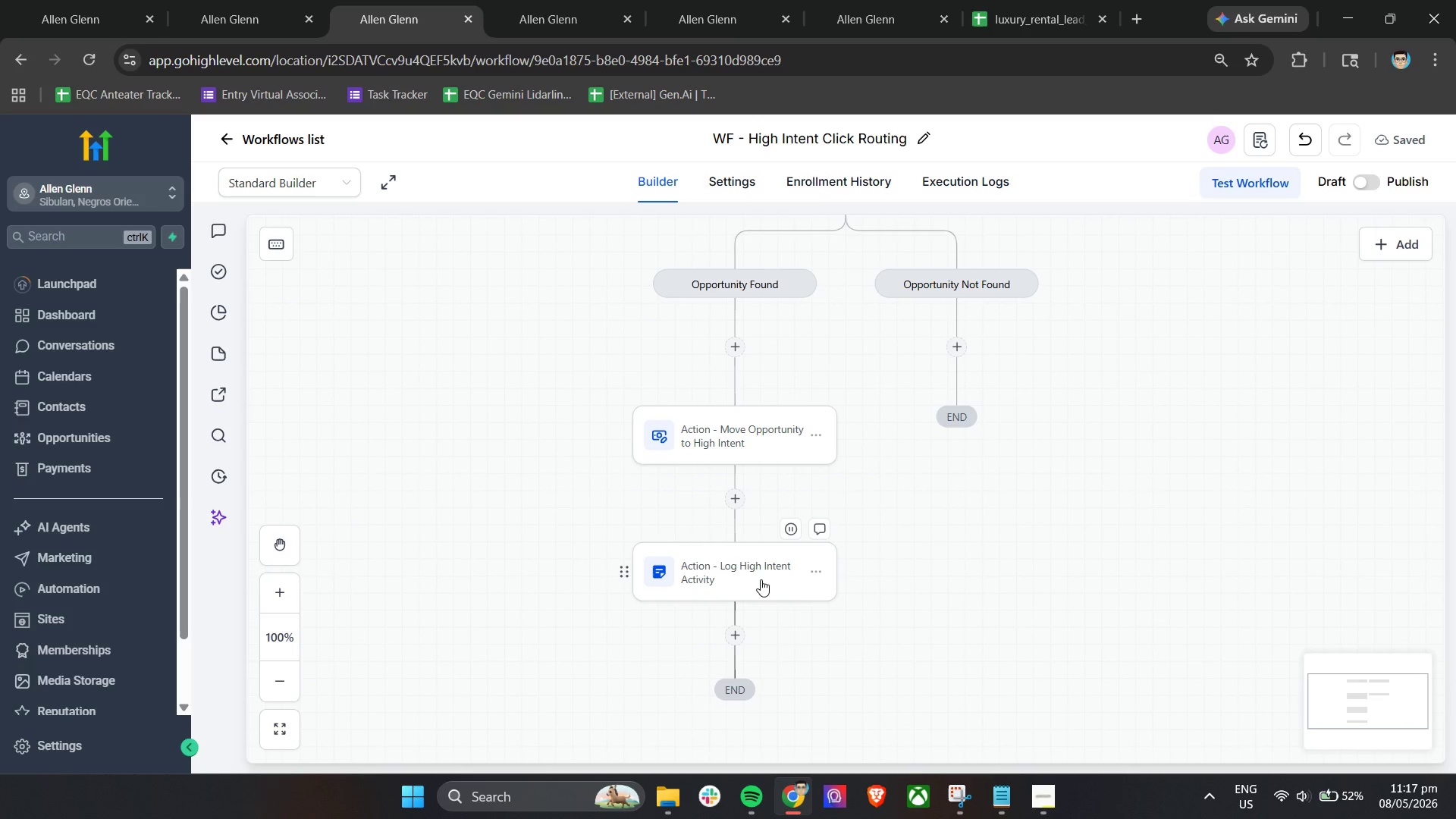 
left_click([742, 636])
 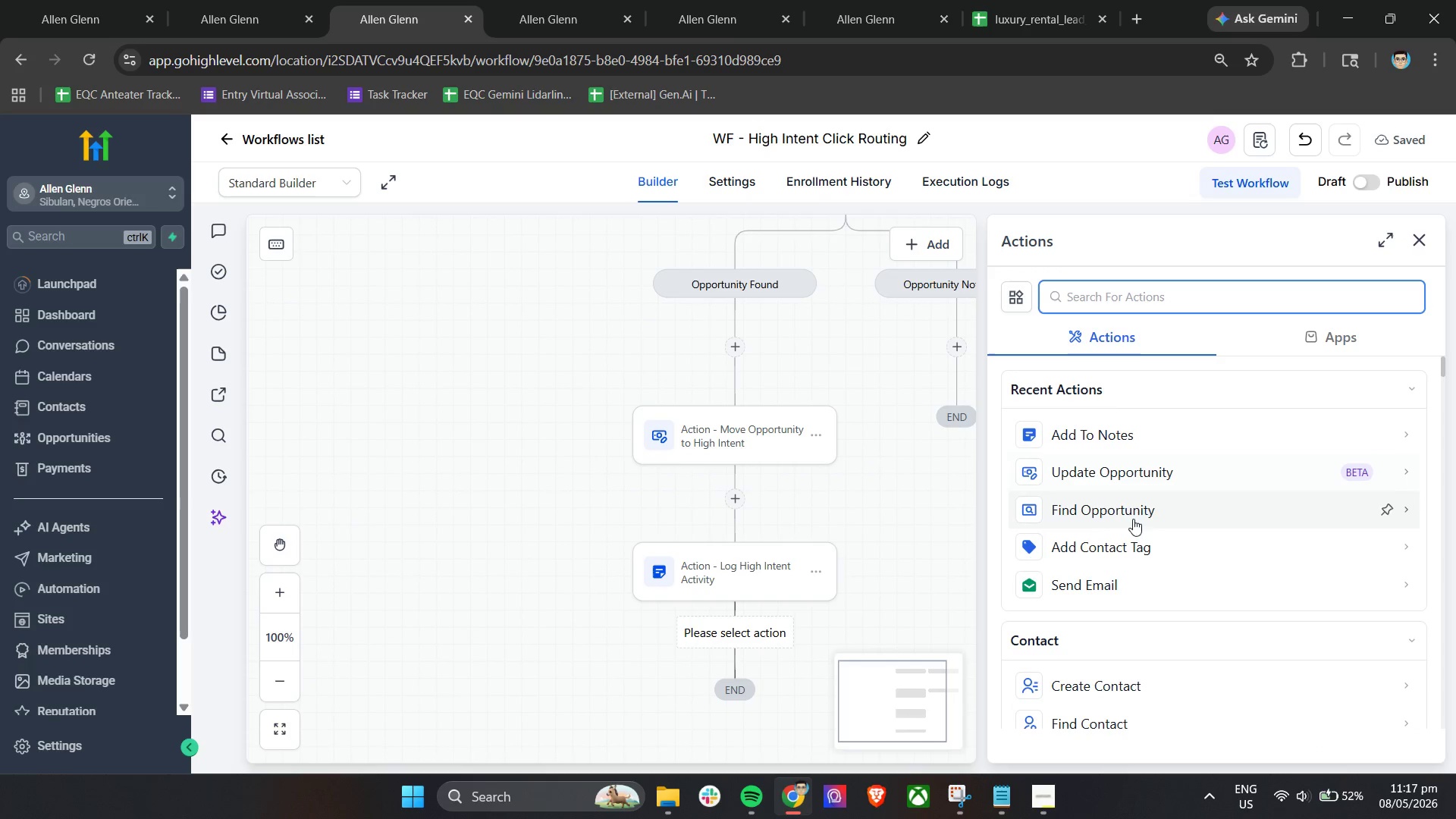 
scroll: coordinate [1135, 579], scroll_direction: down, amount: 15.0
 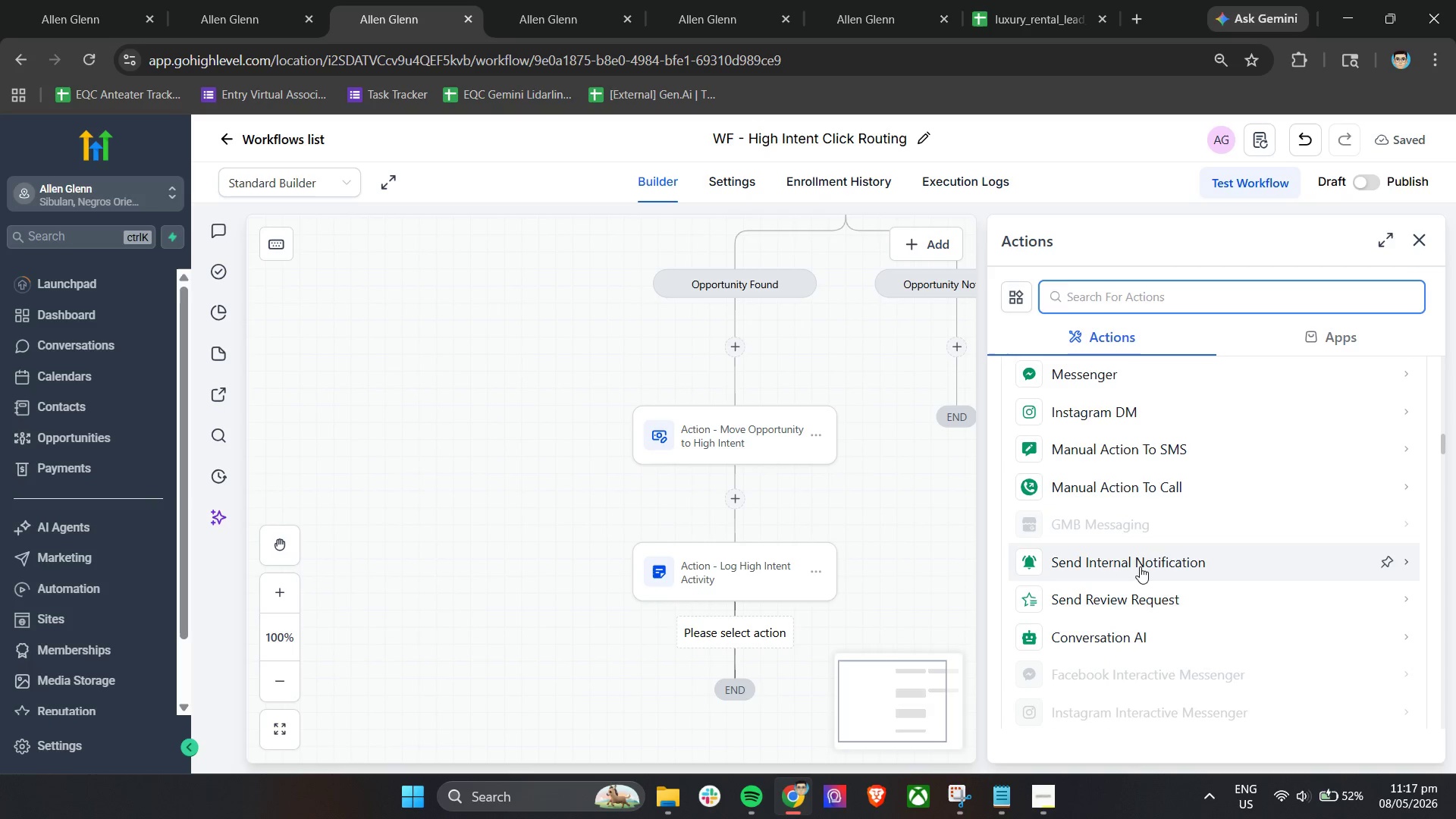 
left_click([1140, 566])
 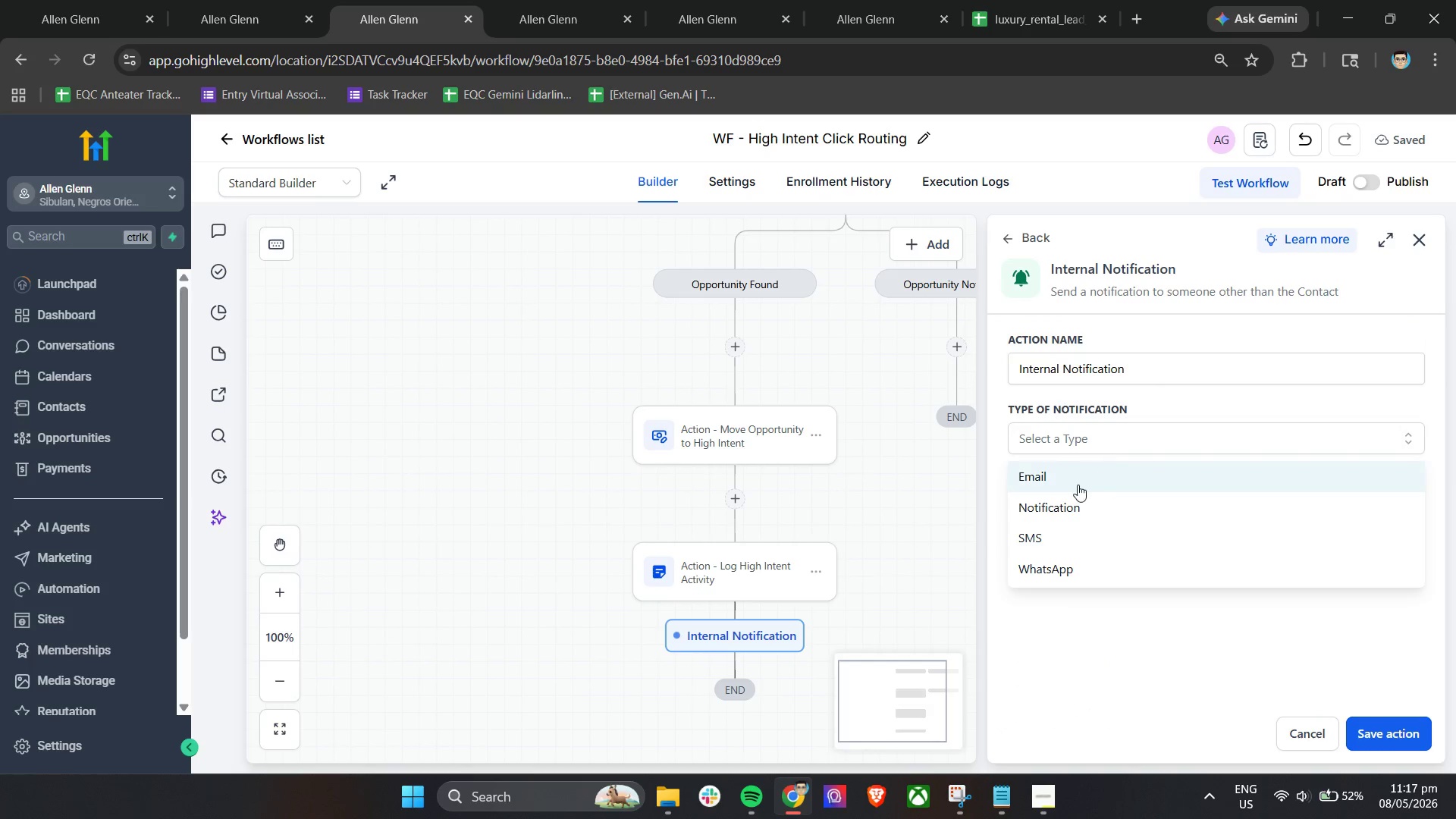 
left_click([1059, 476])
 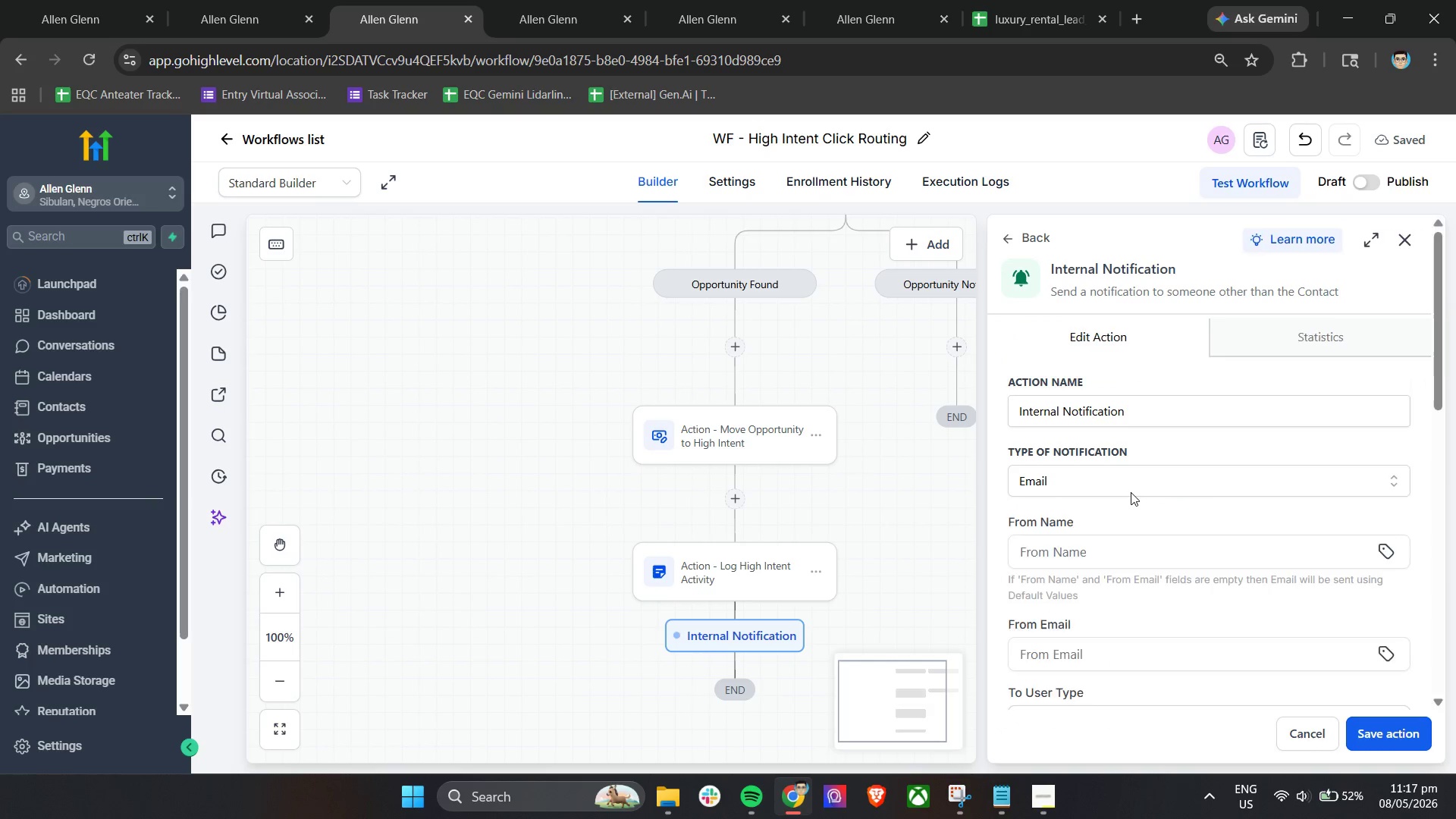 
scroll: coordinate [1131, 492], scroll_direction: down, amount: 1.0
 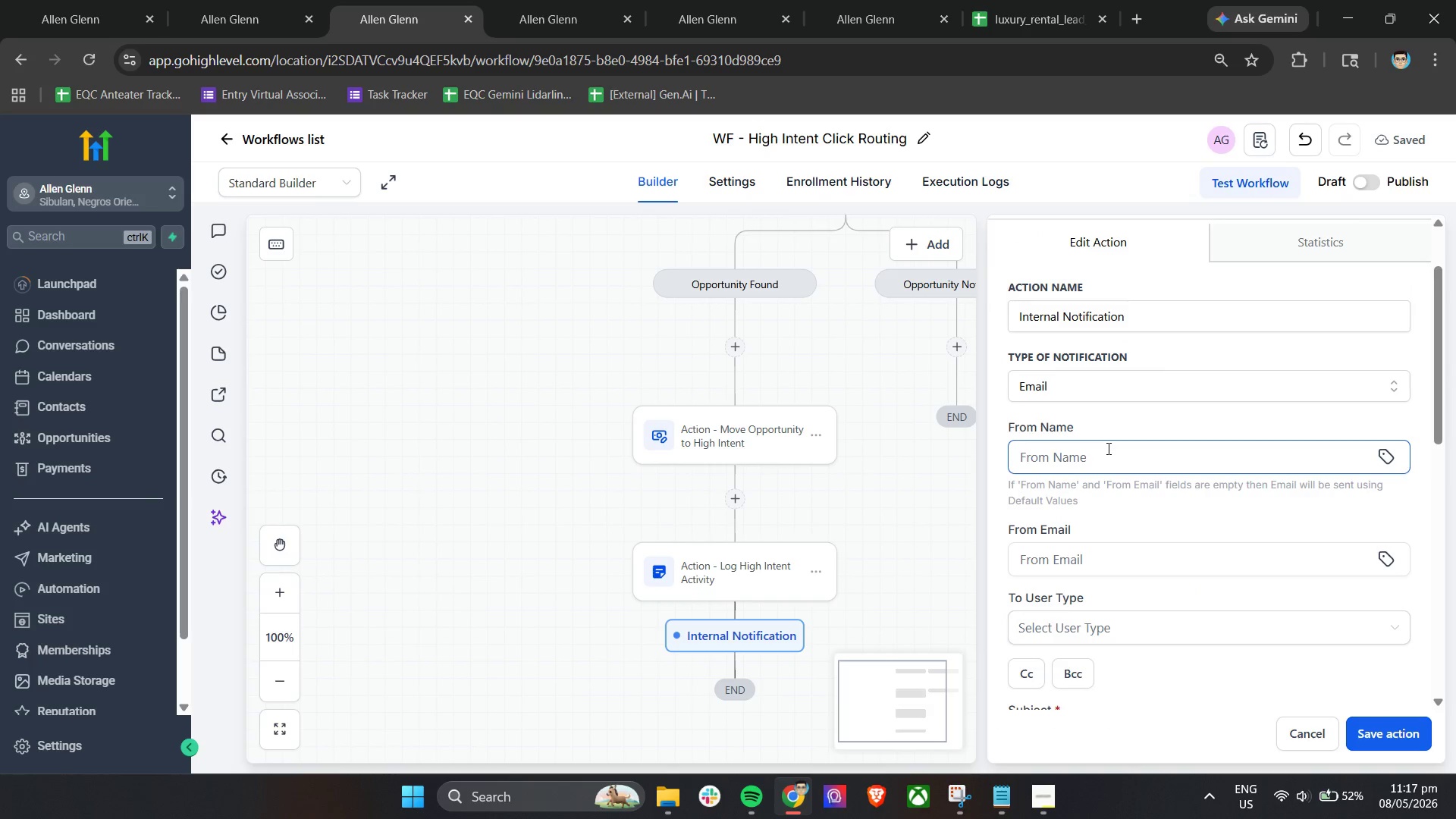 
left_click([1109, 460])
 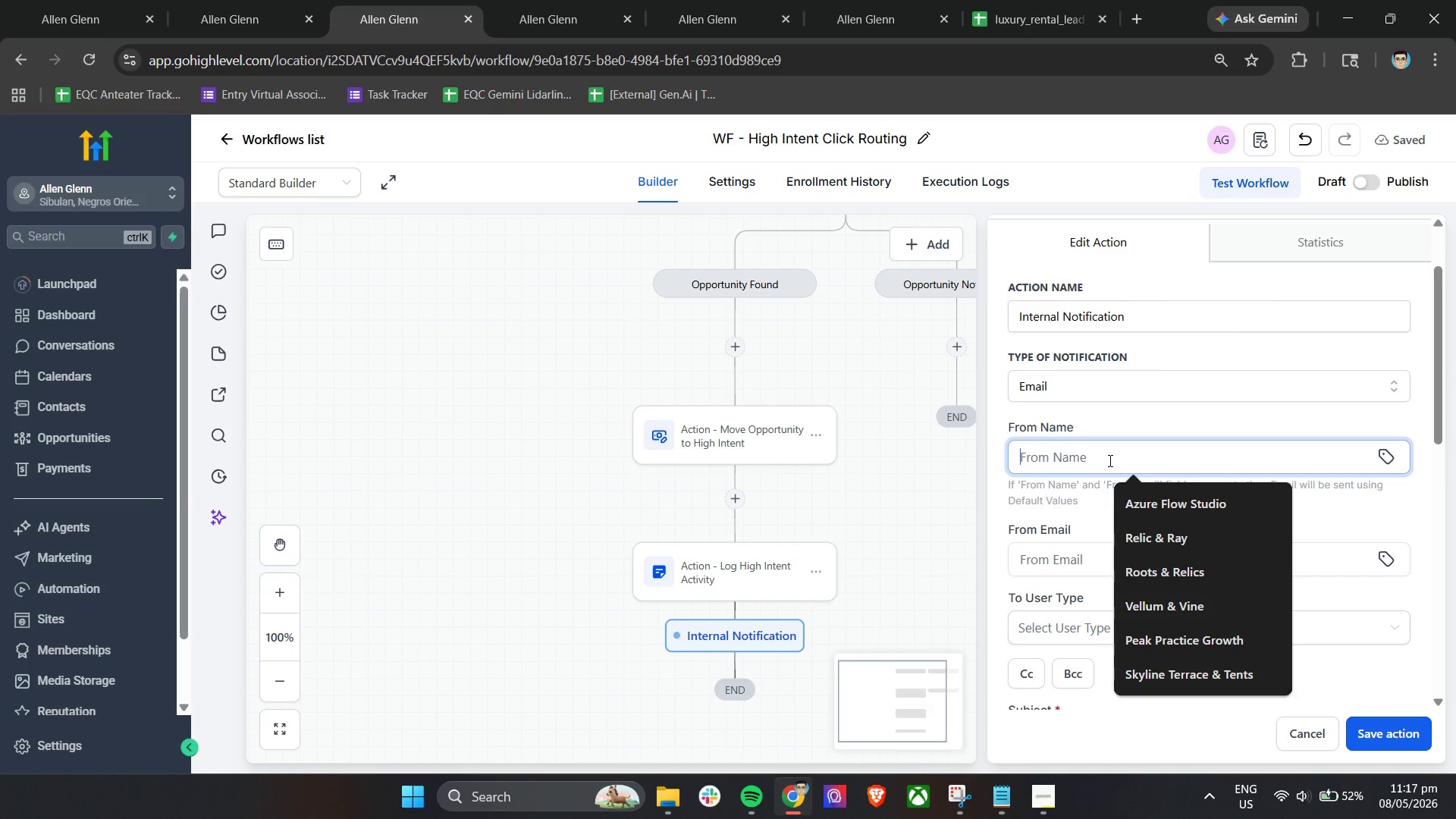 
key(A)
 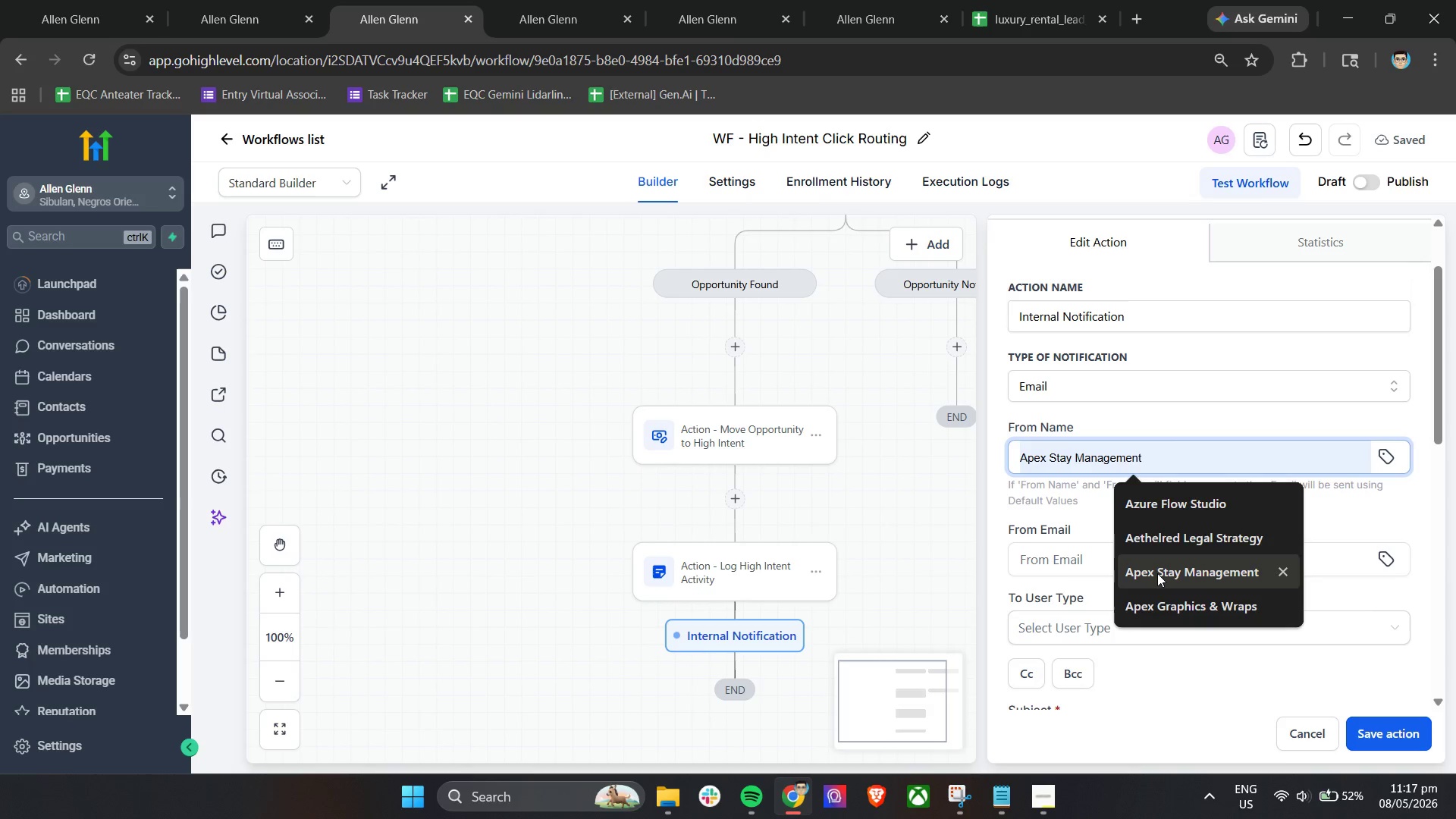 
left_click([1157, 573])
 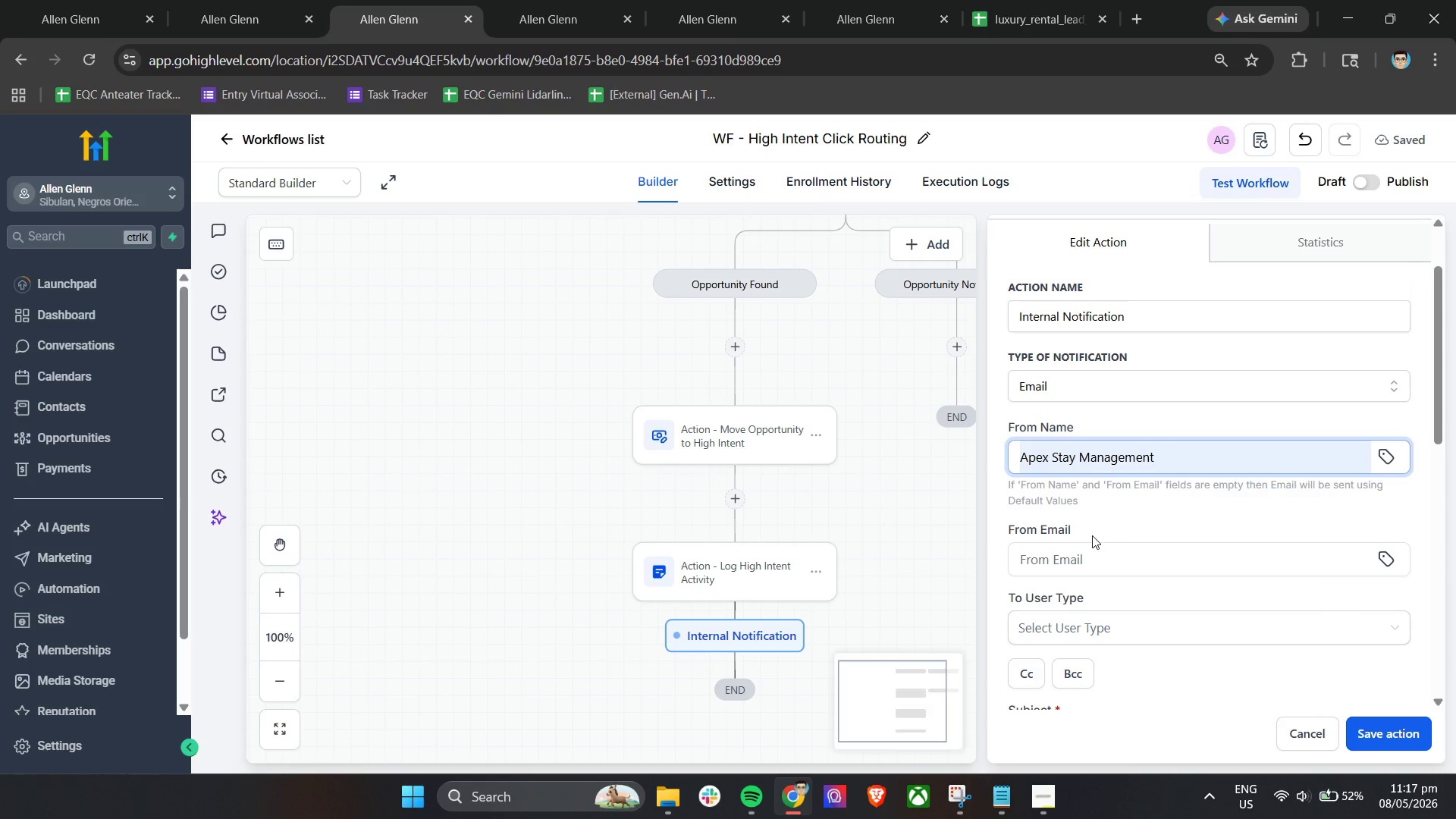 
left_click([1086, 551])
 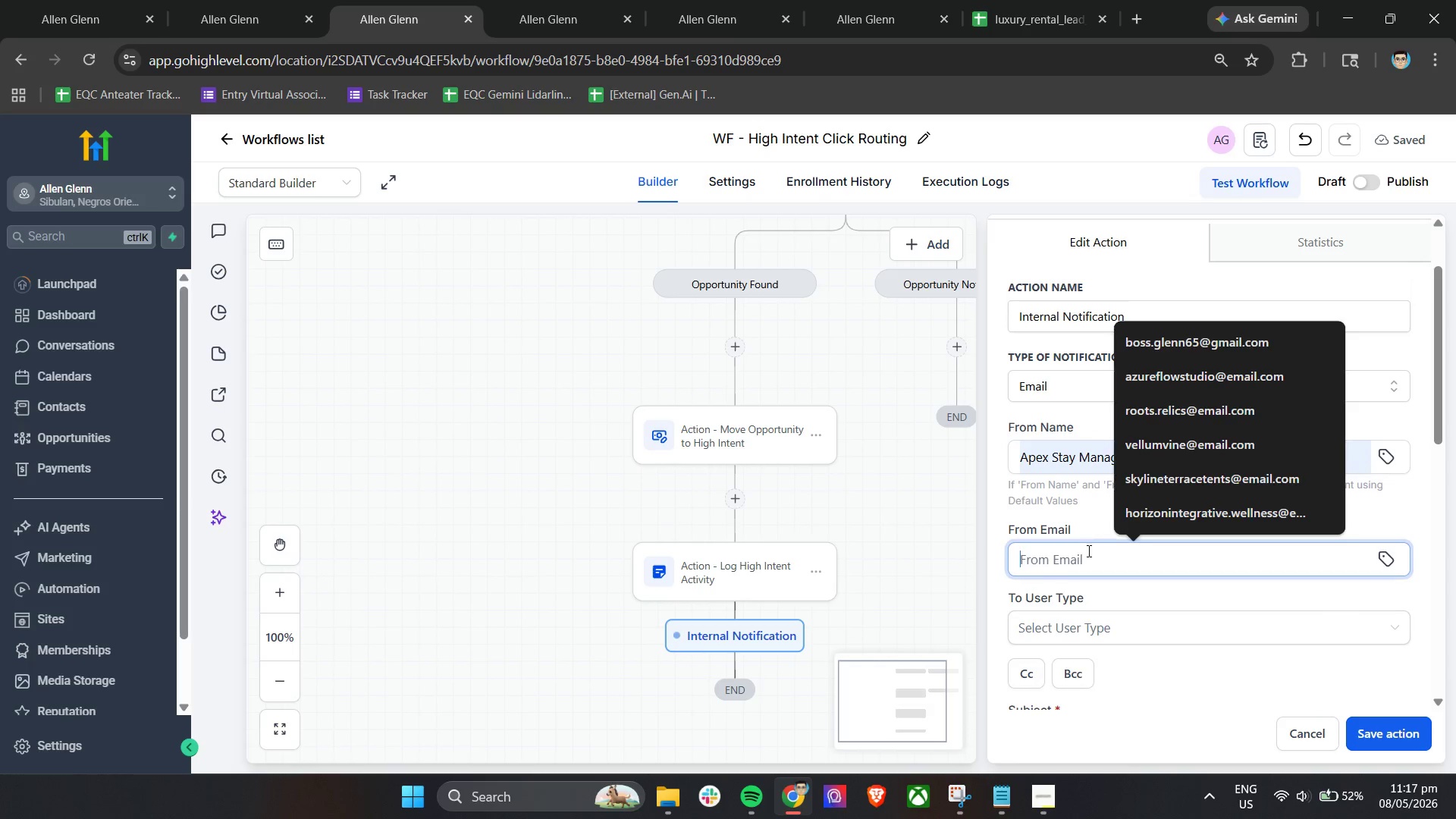 
key(A)
 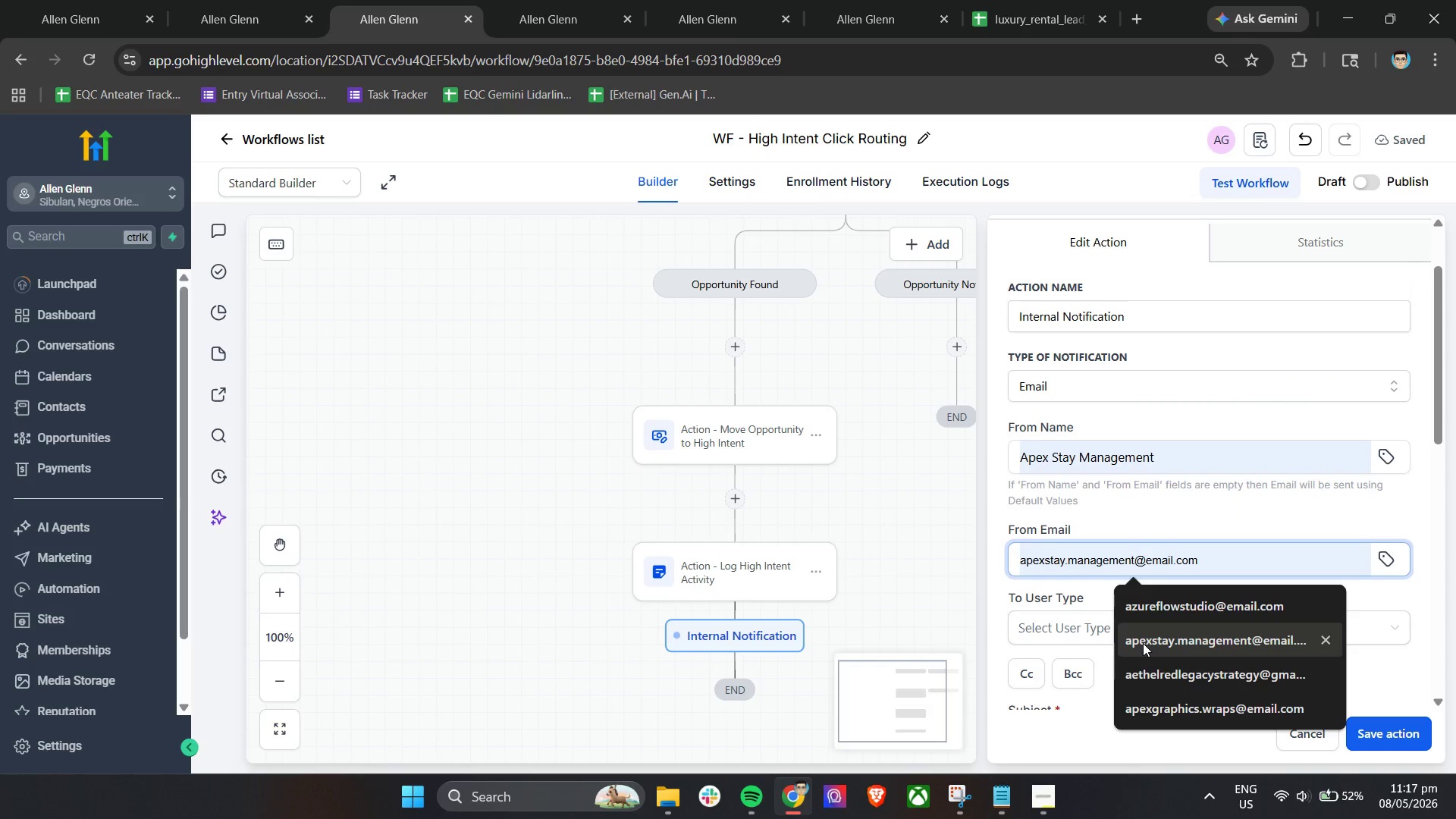 
left_click([1143, 643])
 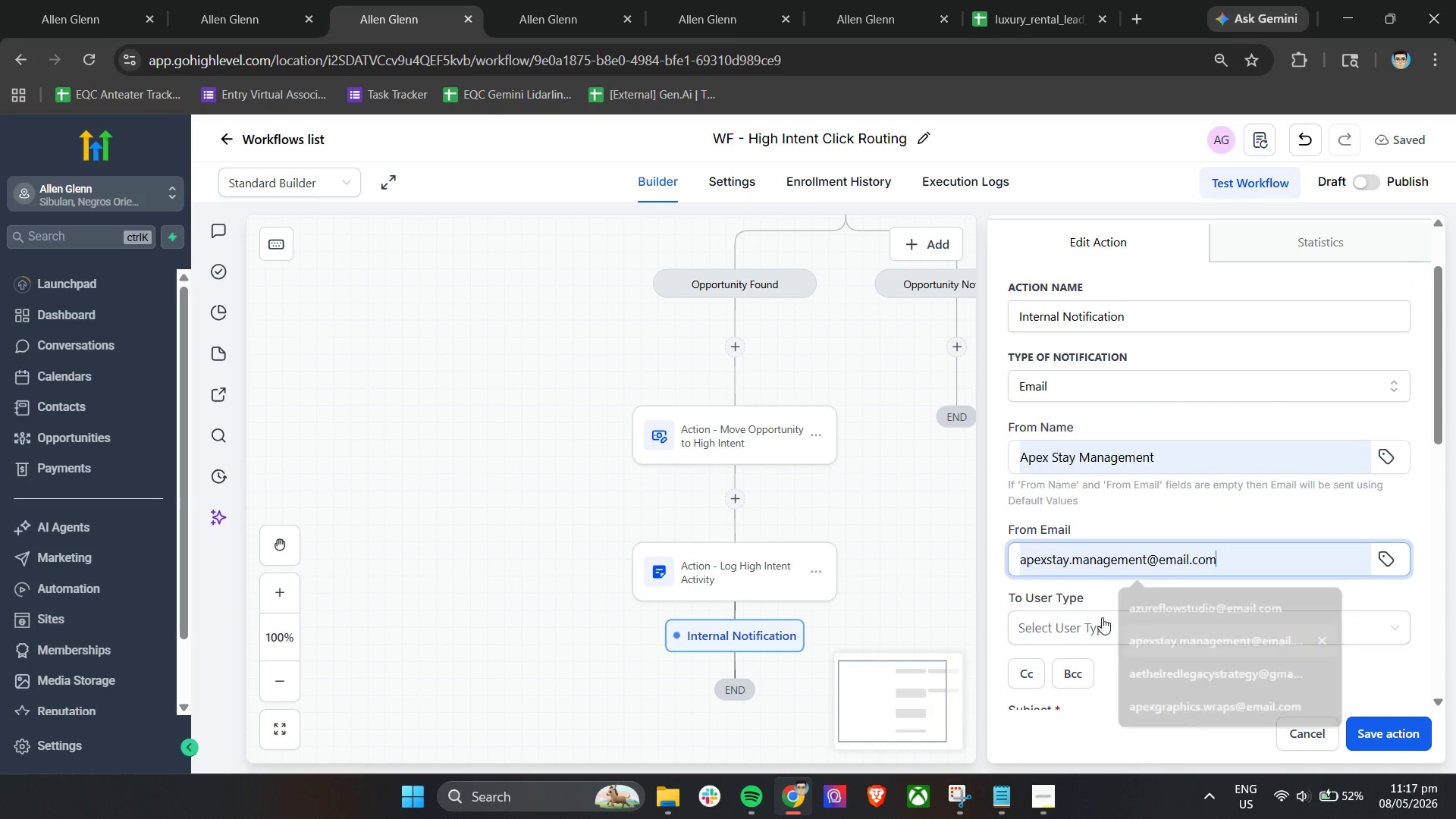 
scroll: coordinate [1087, 598], scroll_direction: down, amount: 3.0
 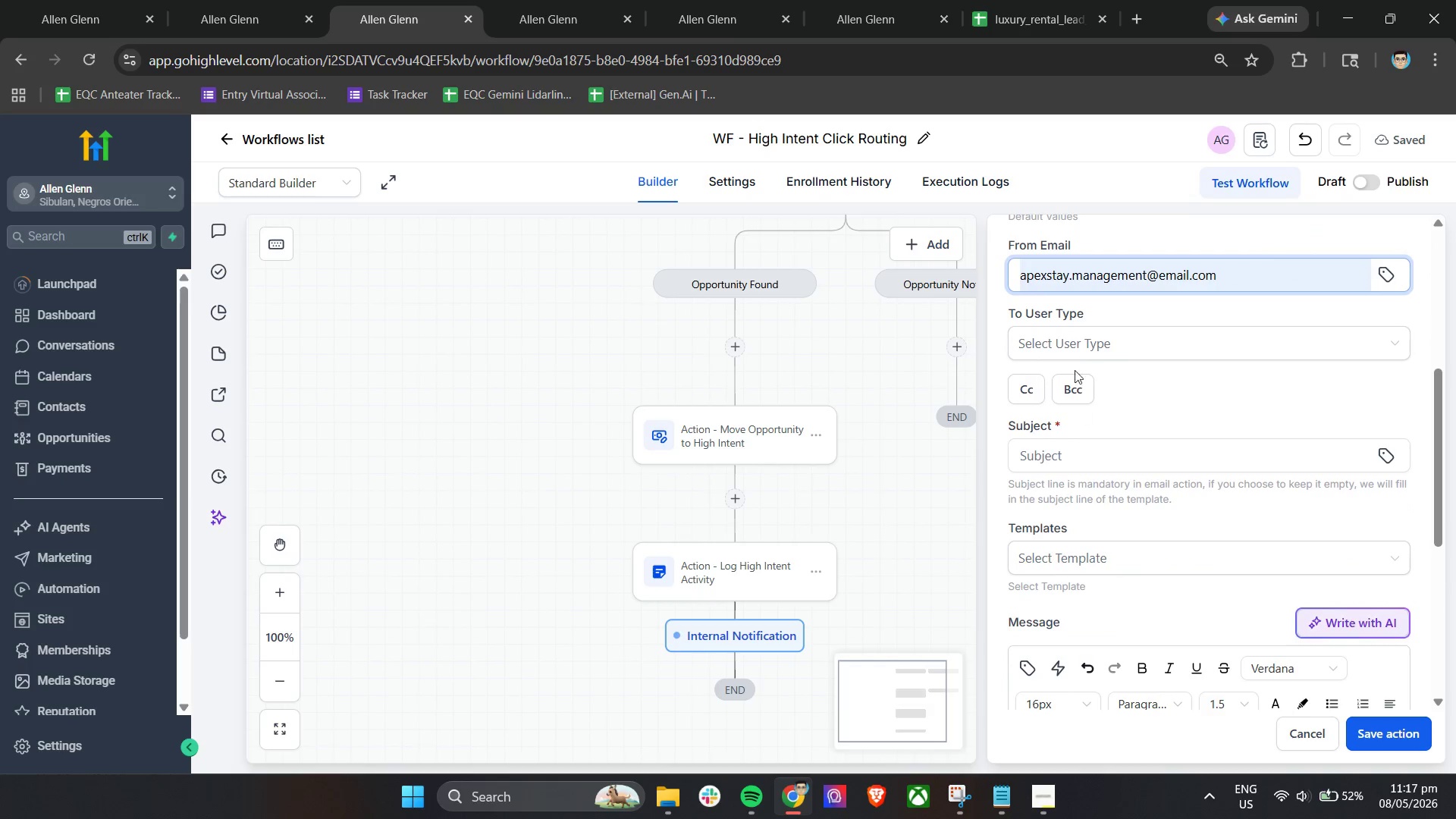 
left_click([1077, 340])
 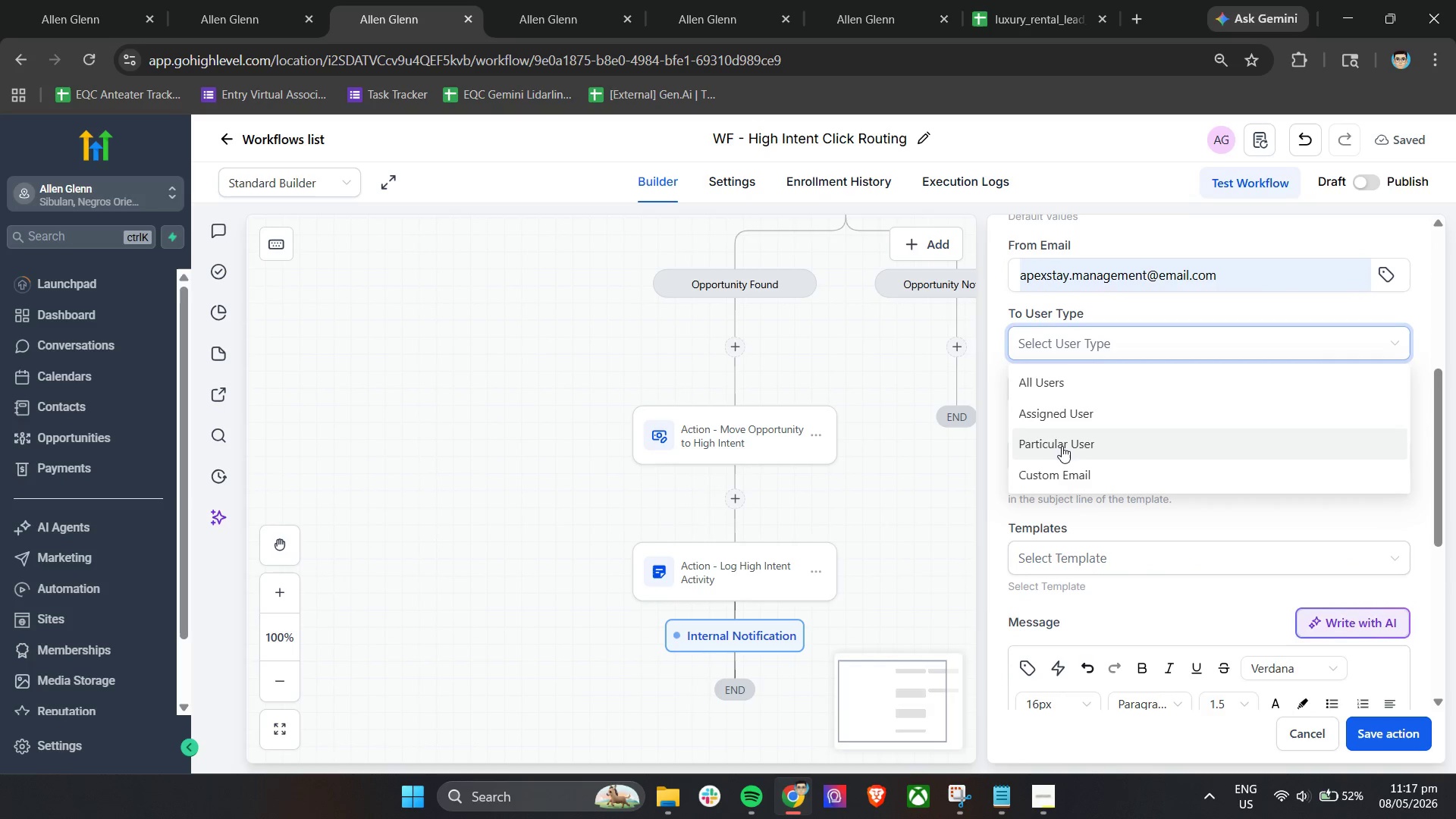 
left_click([1065, 444])
 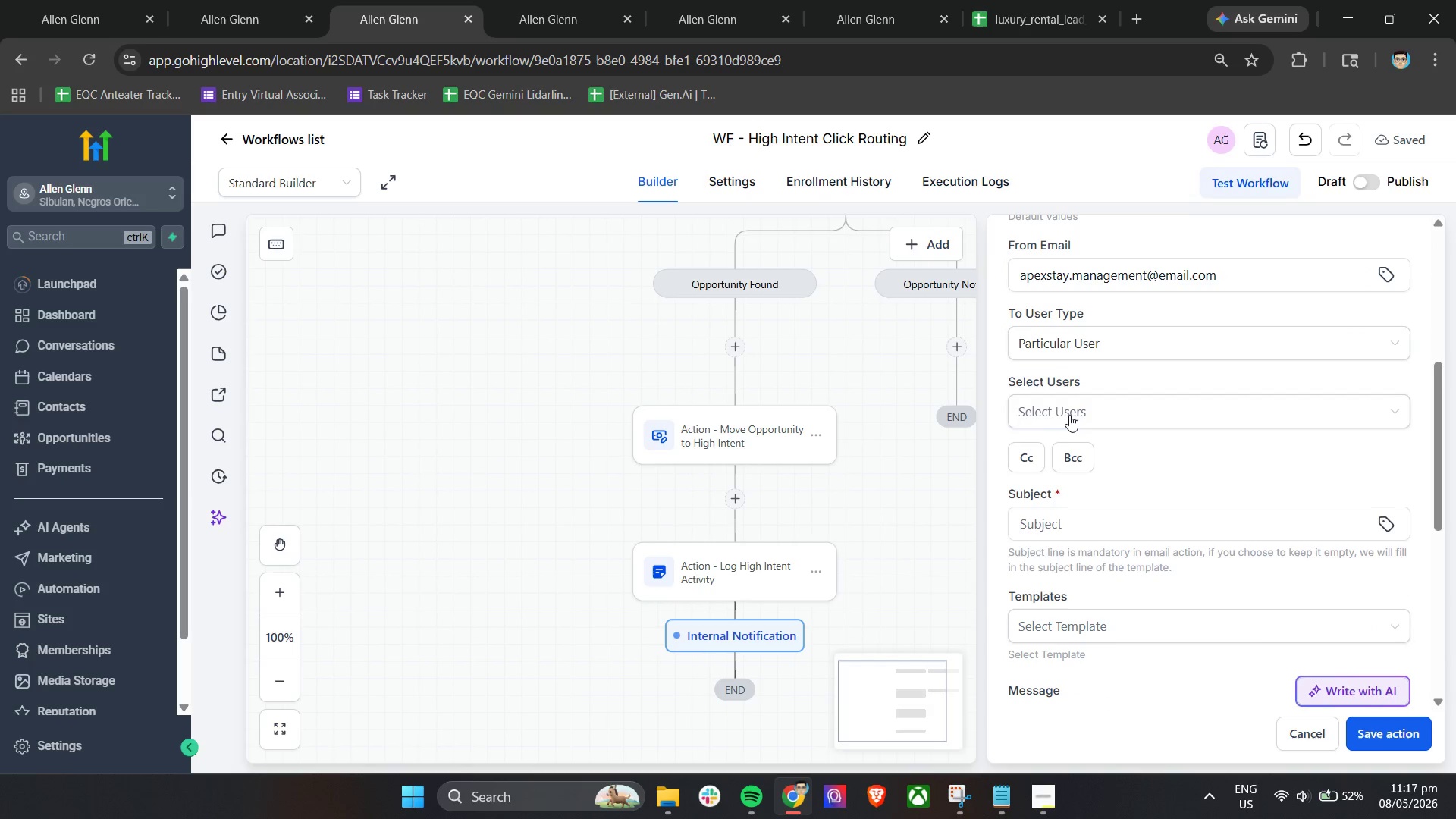 
left_click([1069, 413])
 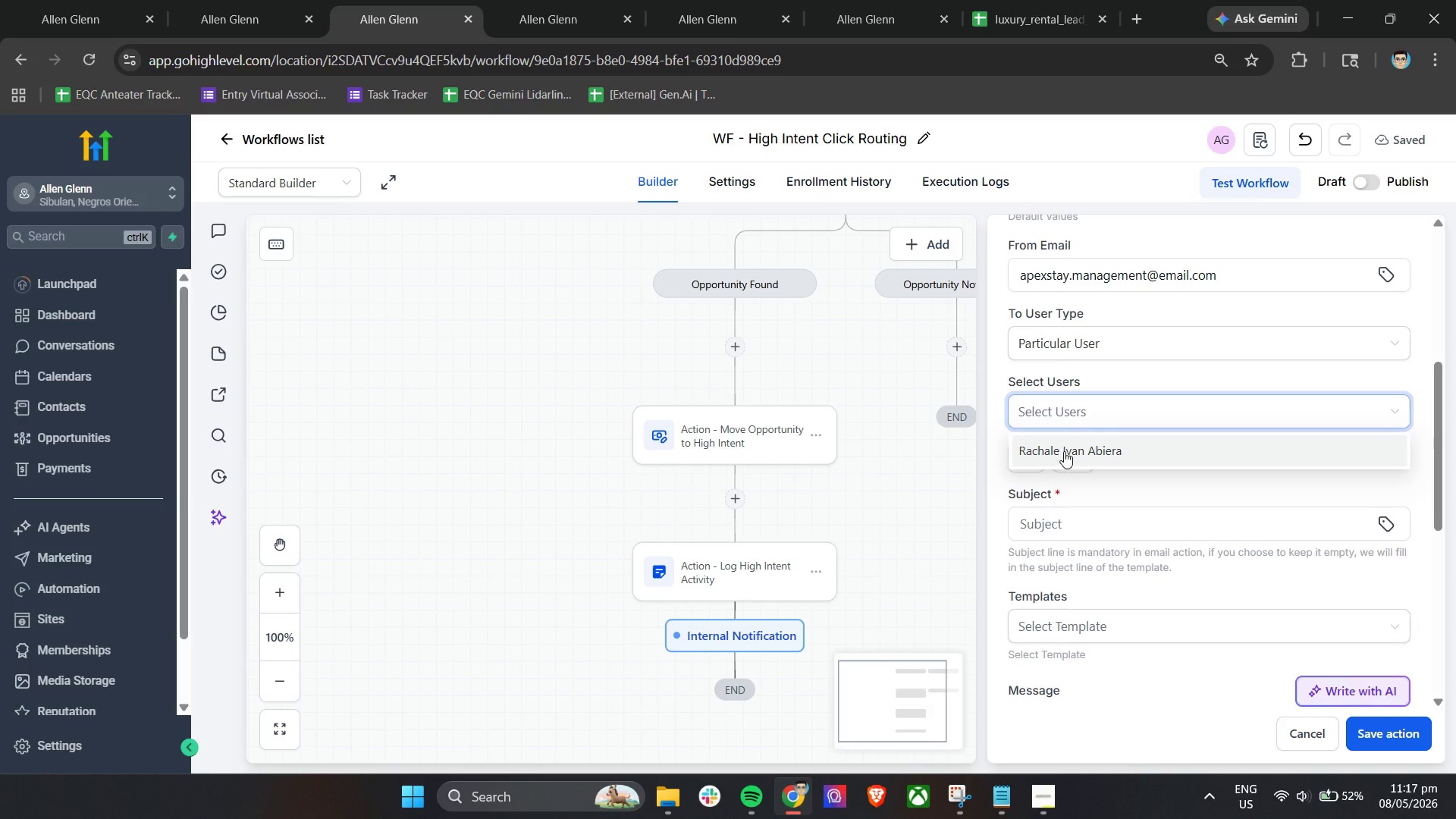 
left_click([1065, 451])
 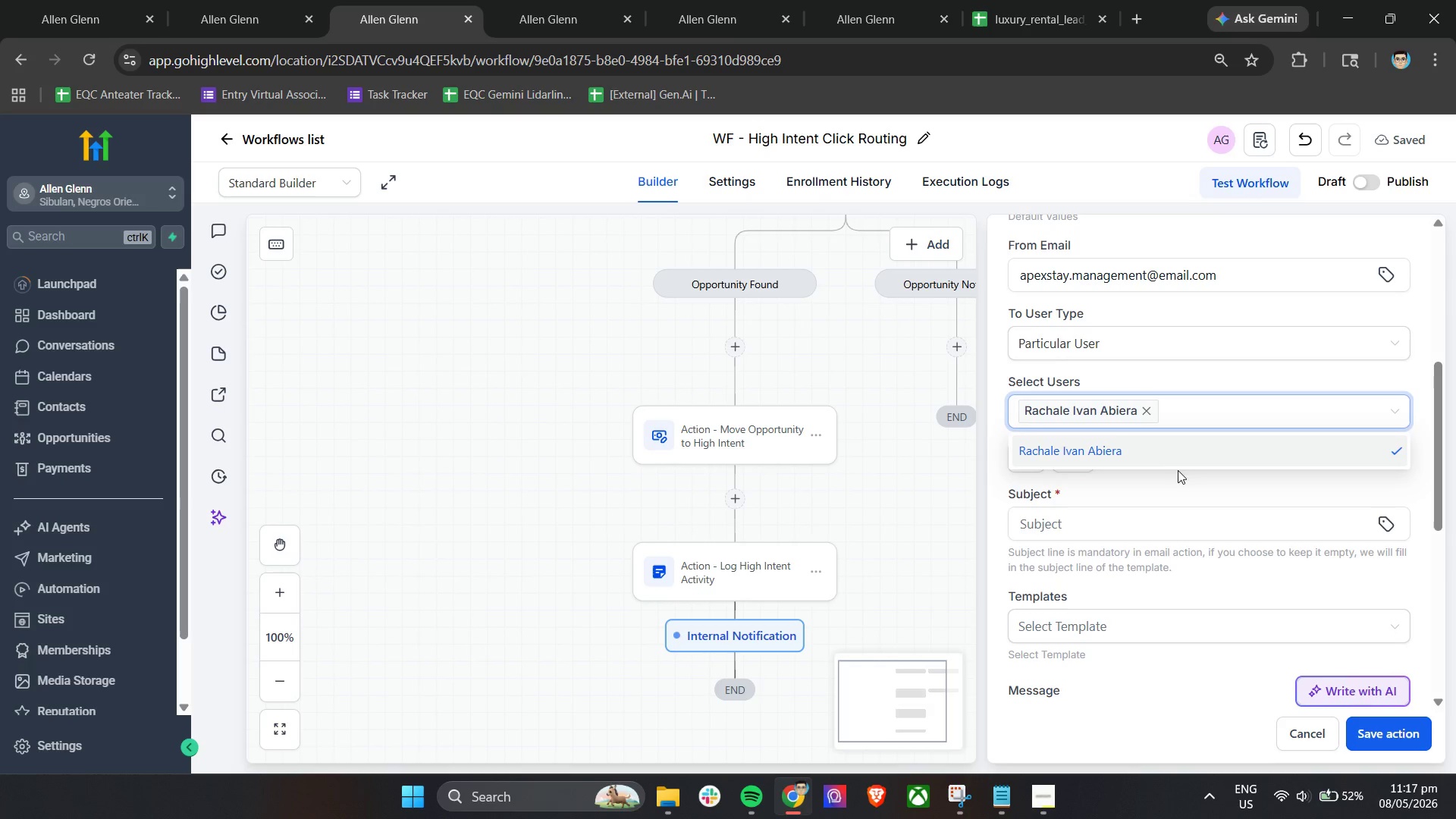 
left_click([1178, 472])
 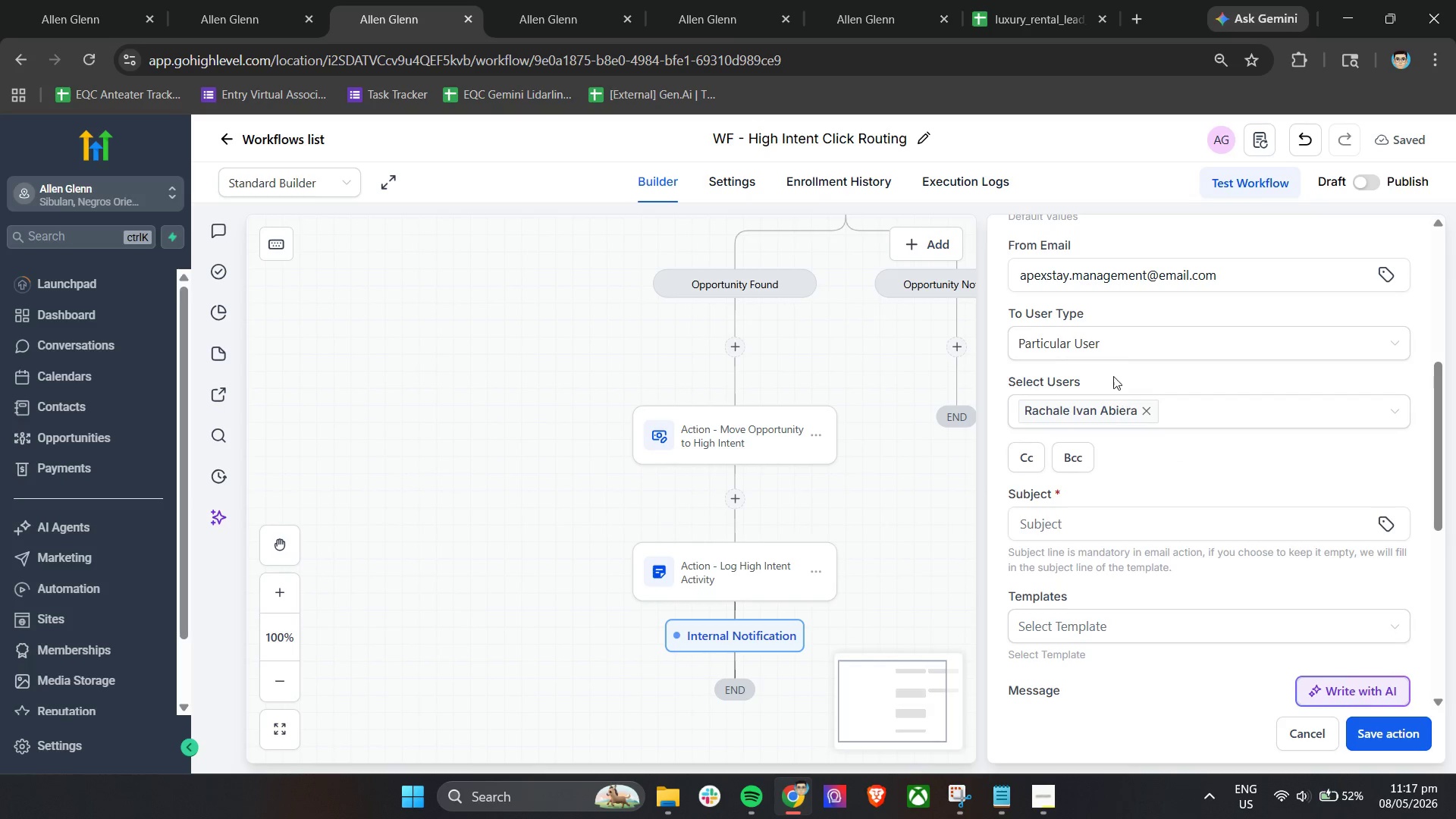 
left_click([1107, 350])
 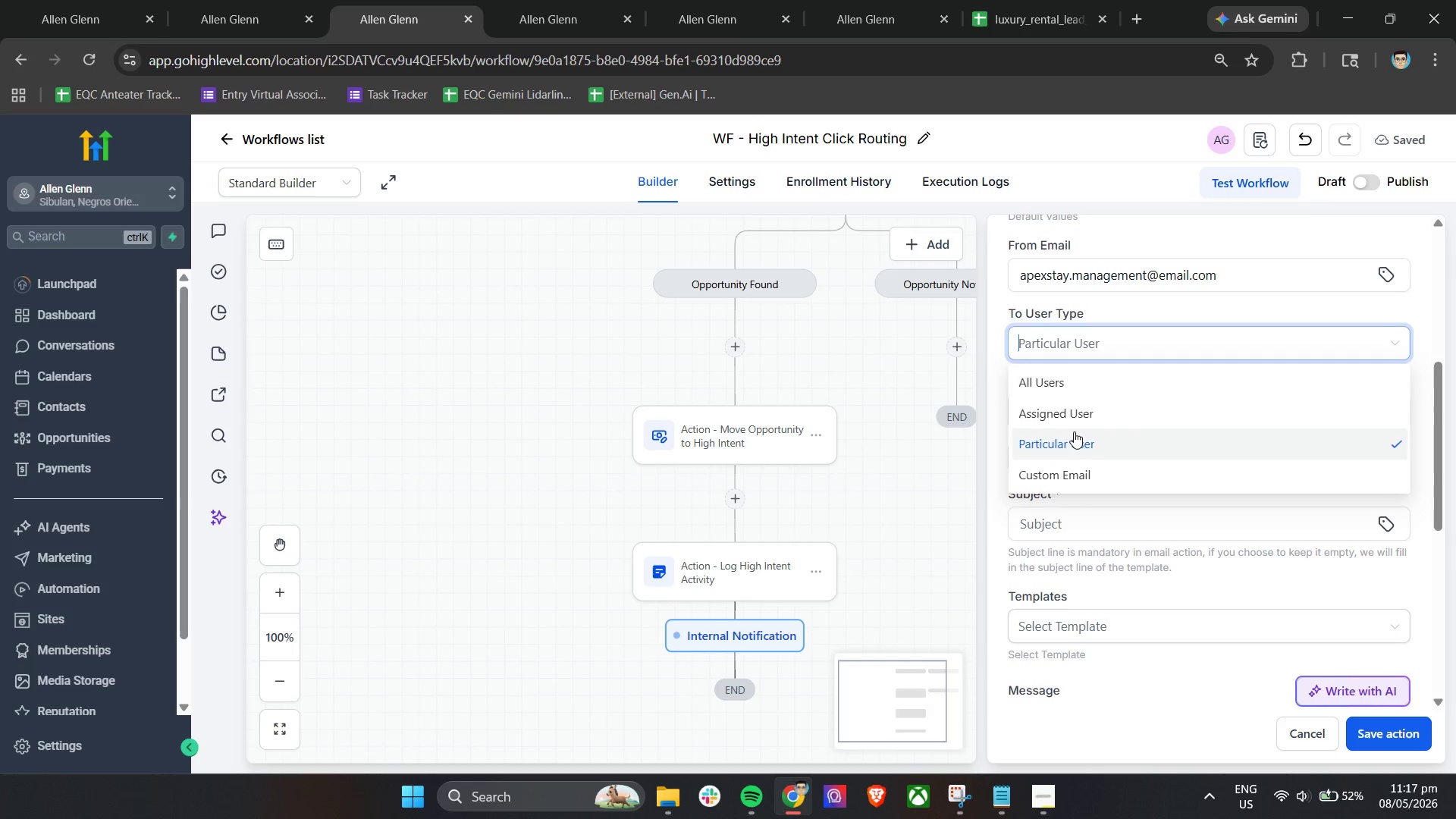 
left_click([1074, 405])
 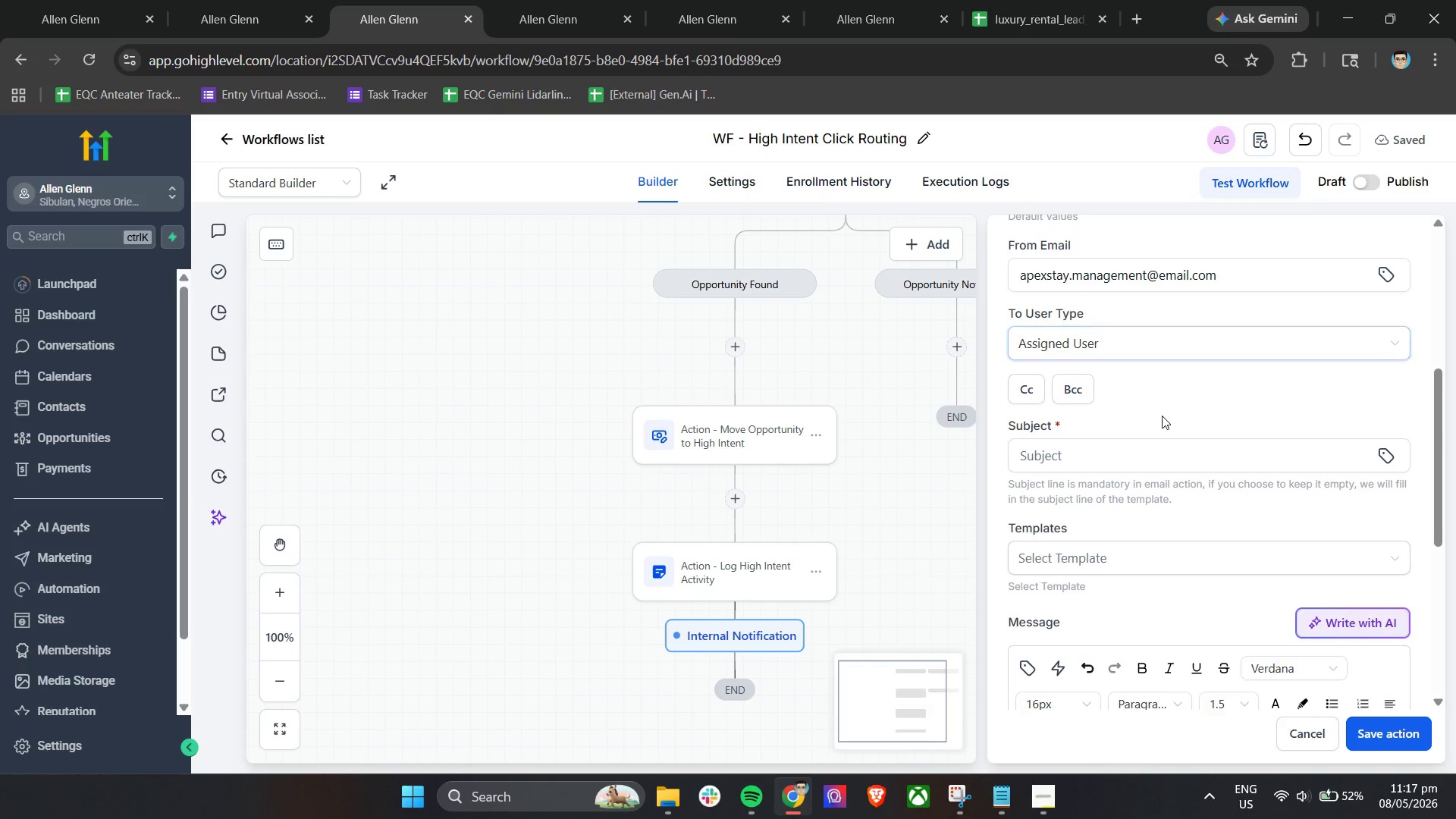 
double_click([1086, 449])
 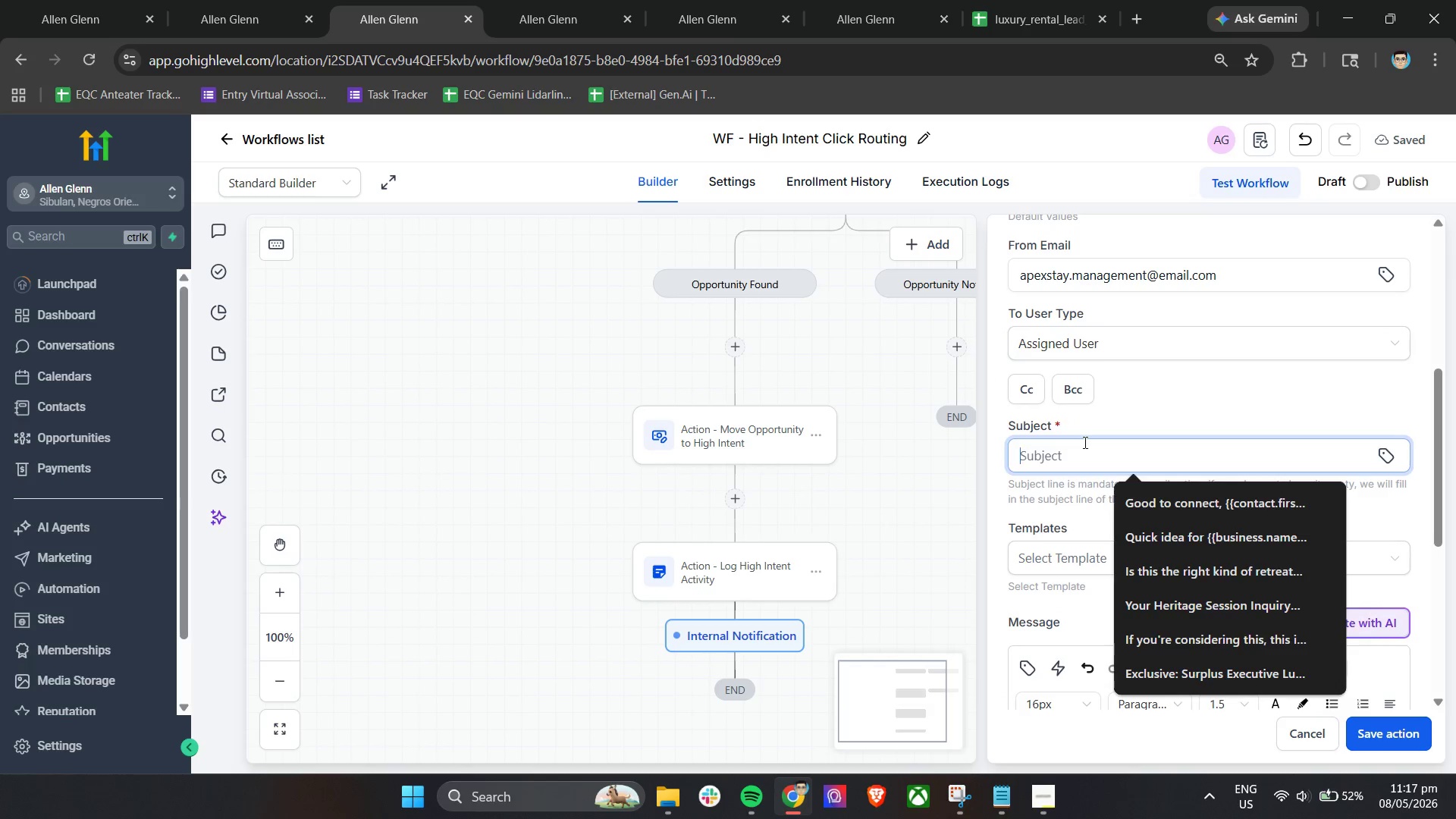 
wait(7.78)
 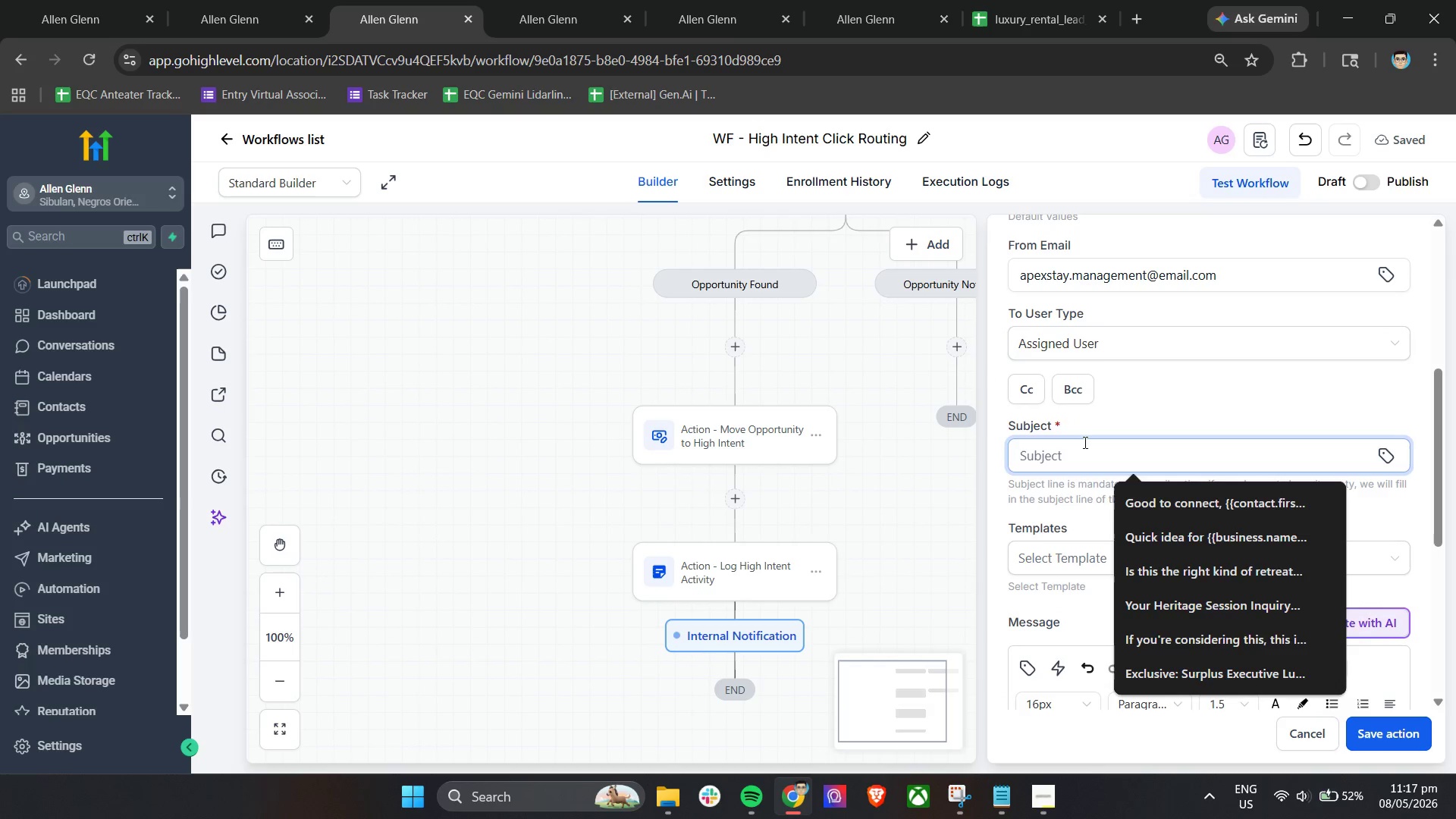 
type(High Intent Lead Acit)
key(Backspace)
type(t)
key(Backspace)
key(Backspace)
key(Backspace)
type(ti)
key(Backspace)
key(Backspace)
type(ctivity - Apex Stay Management)
 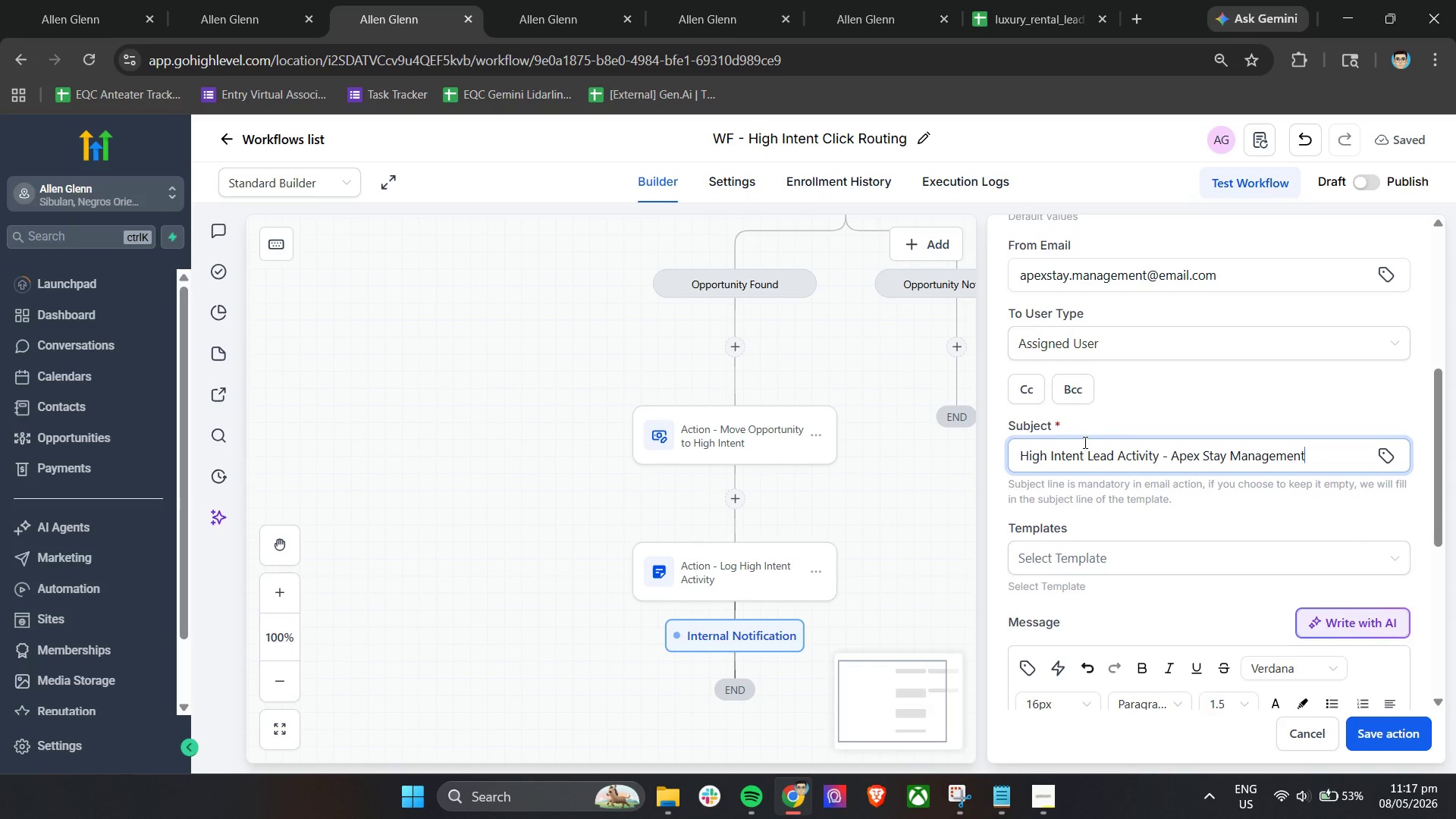 
left_click([1125, 524])
 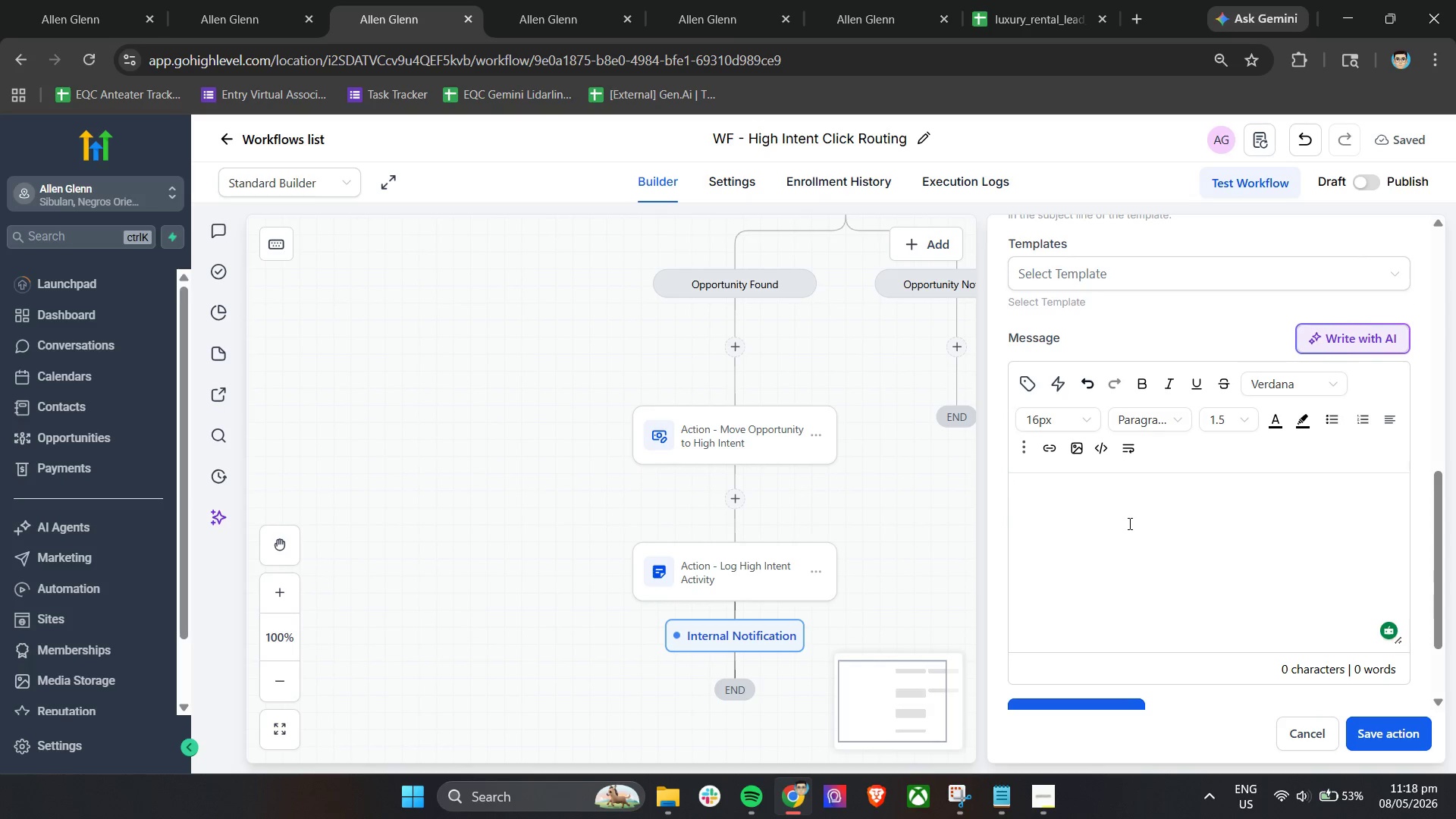 
scroll: coordinate [1053, 447], scroll_direction: down, amount: 3.0
 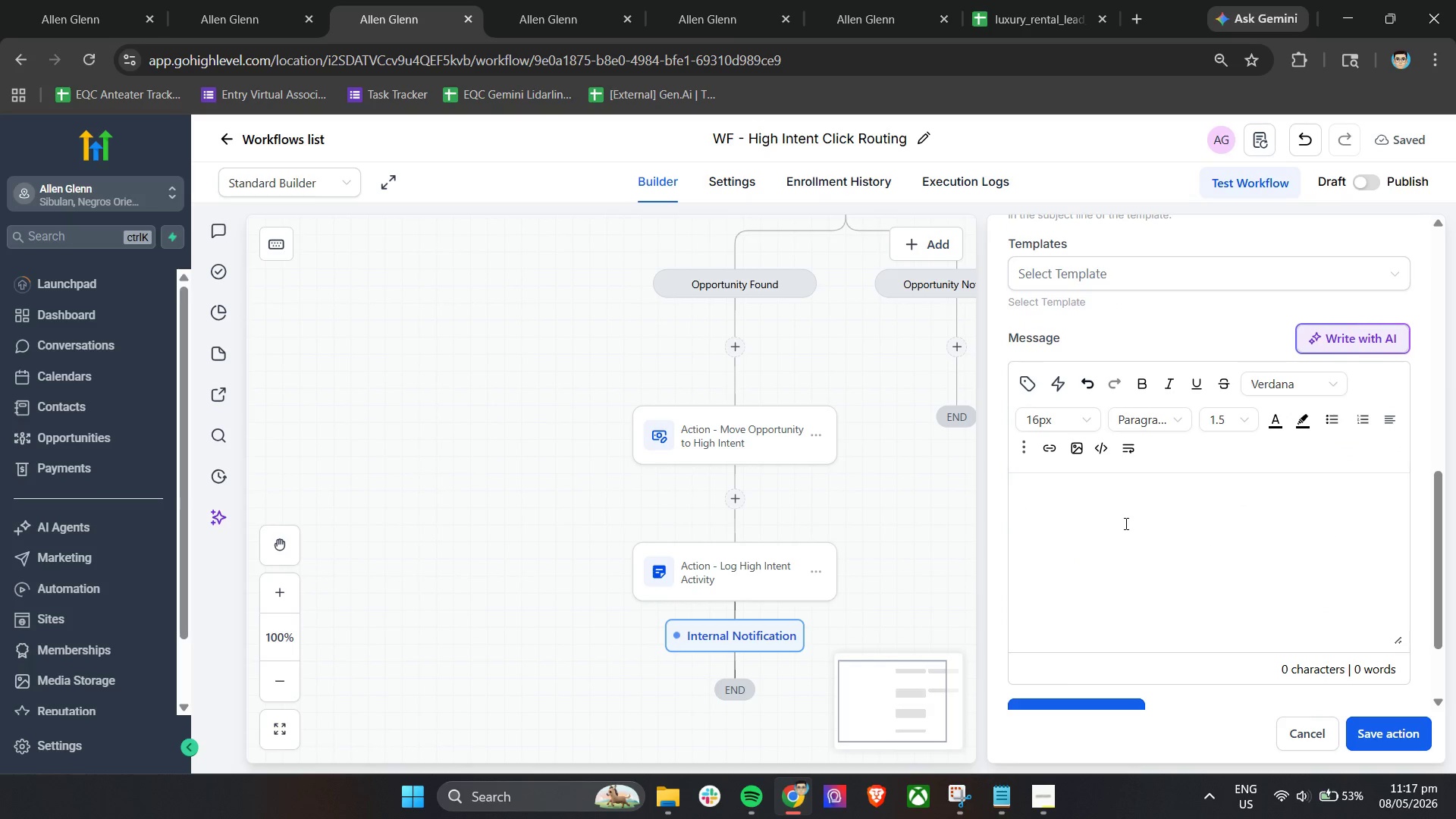 
wait(5.65)
 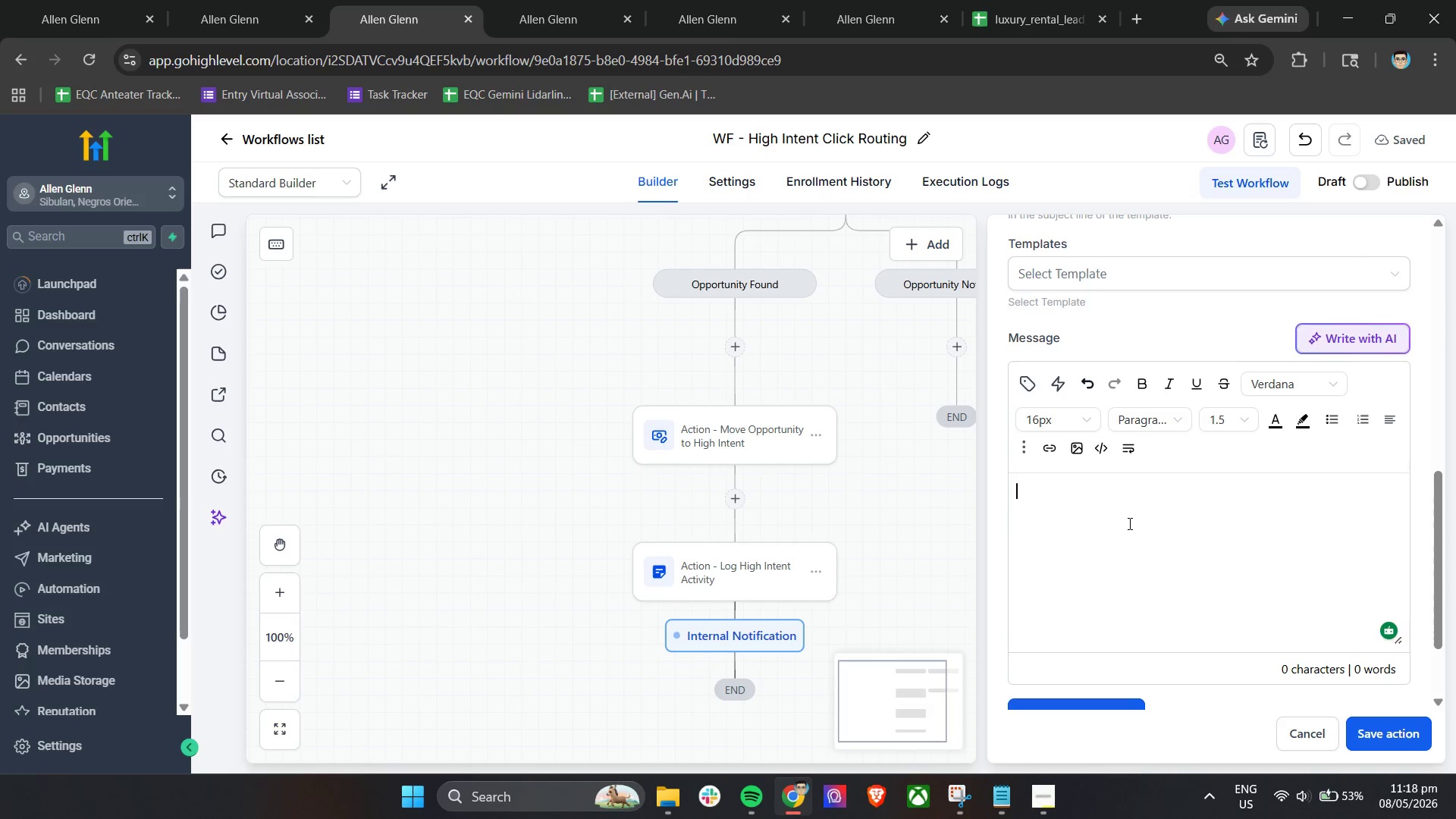 
scroll: coordinate [1128, 523], scroll_direction: down, amount: 2.0
 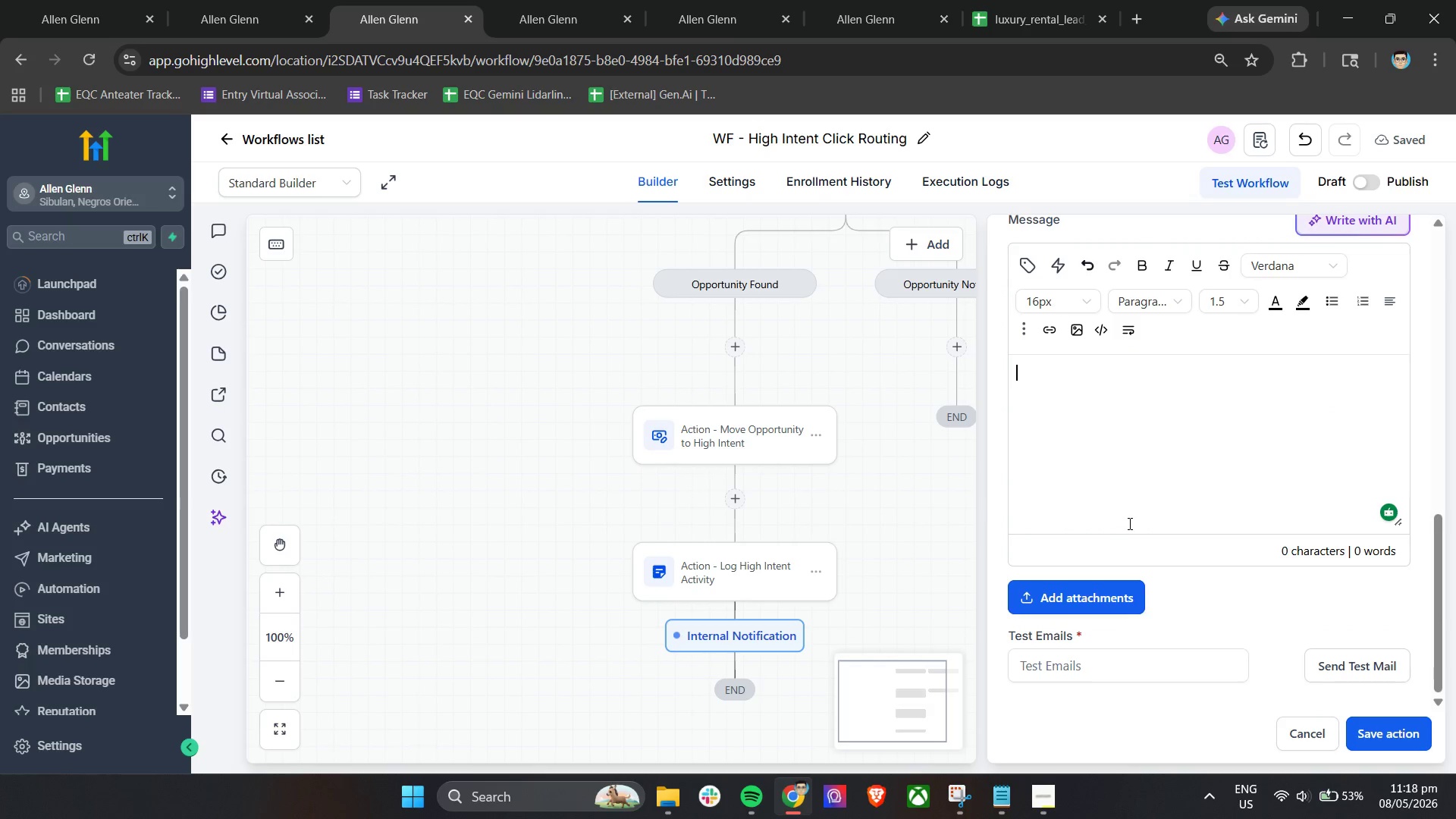 
type(A high-intent lead interaction has been detcted wih)
key(Backspace)
type(thin the luxury)
key(Backspace)
key(Backspace)
key(Backspace)
key(Backspace)
key(Backspace)
key(Backspace)
type(Luxury Owner Acquic)
key(Backspace)
type(sic)
key(Backspace)
type(tion campaign.)
 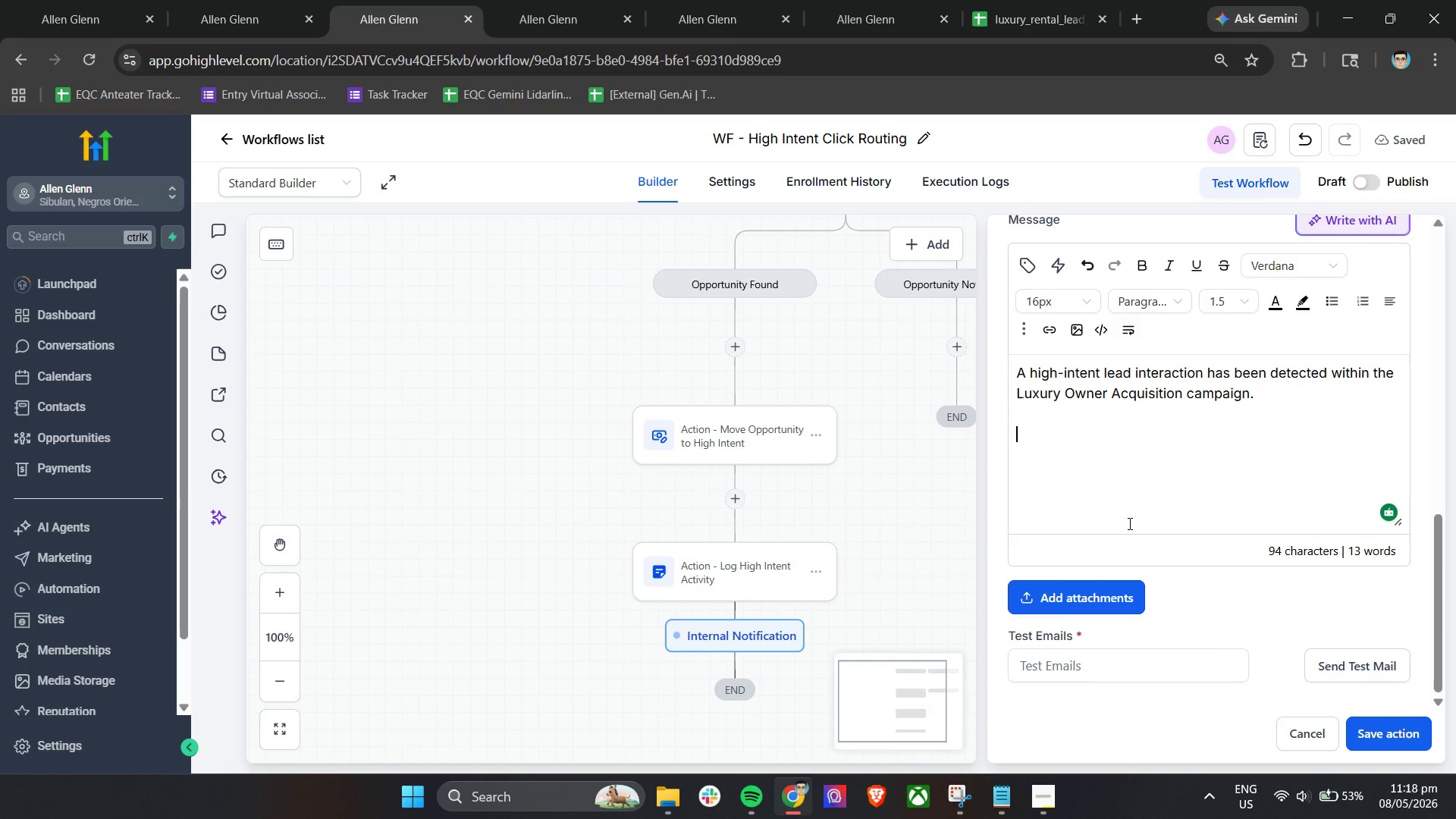 
 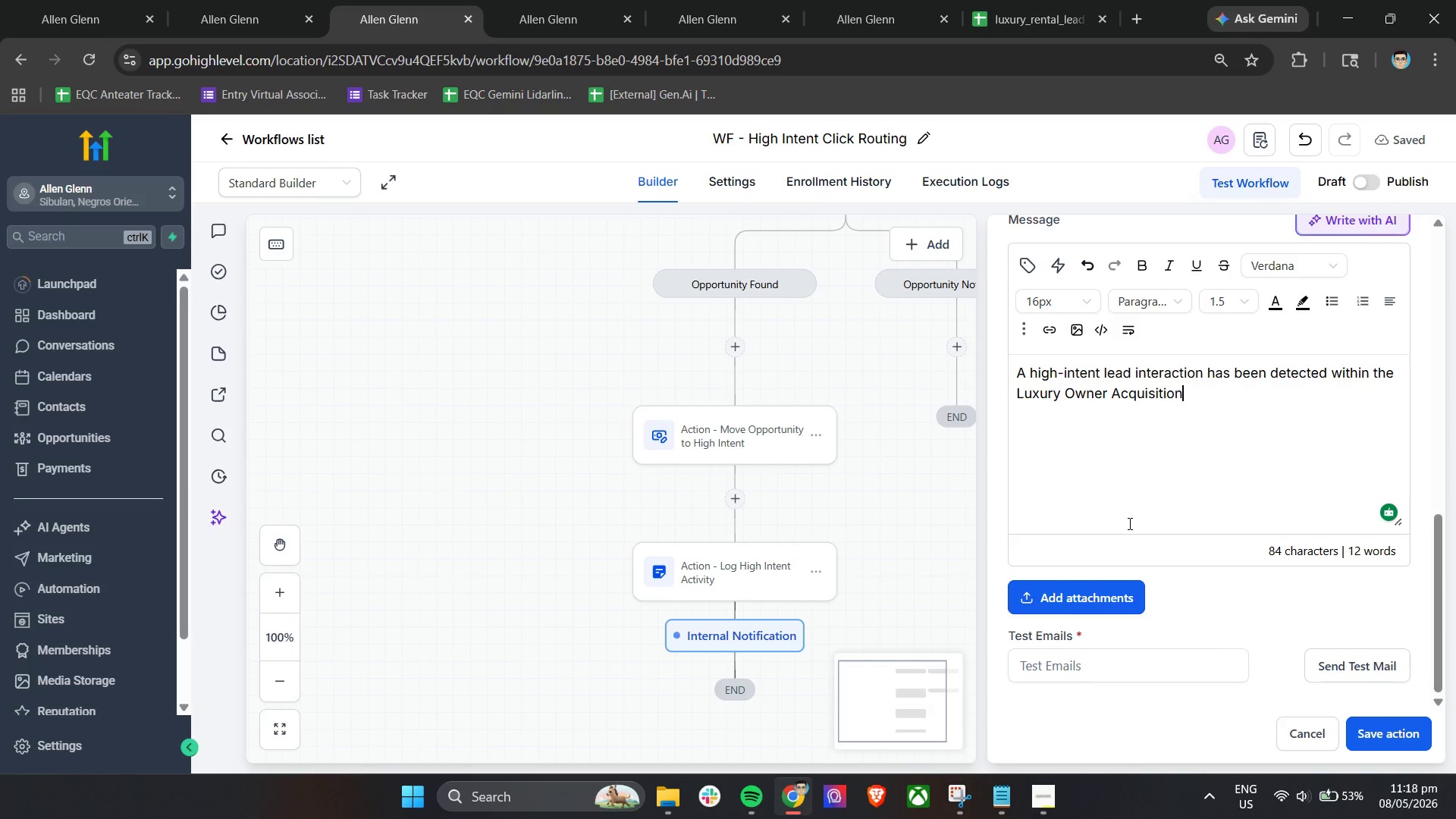 
key(Enter)
 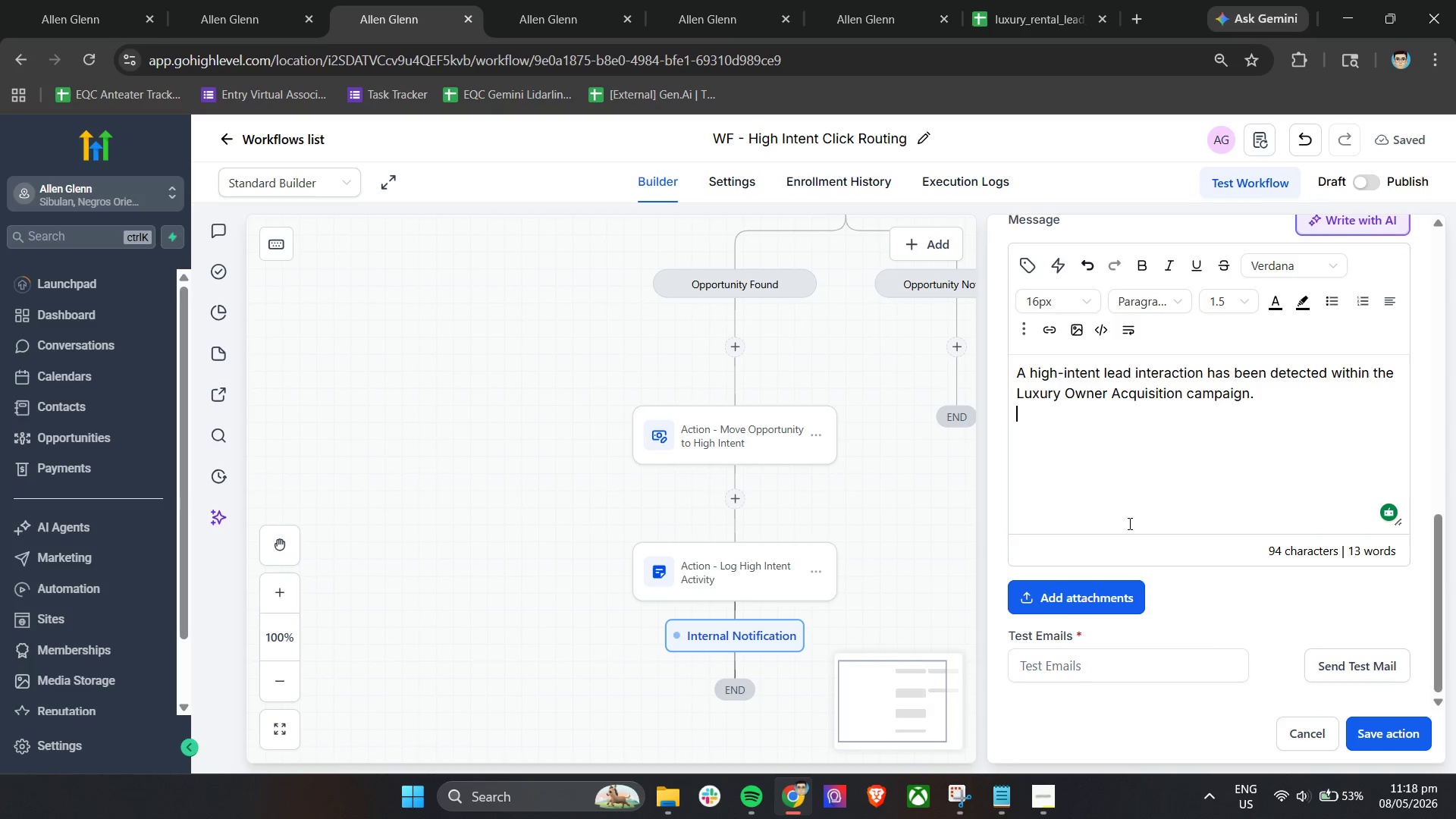 
key(Enter)
 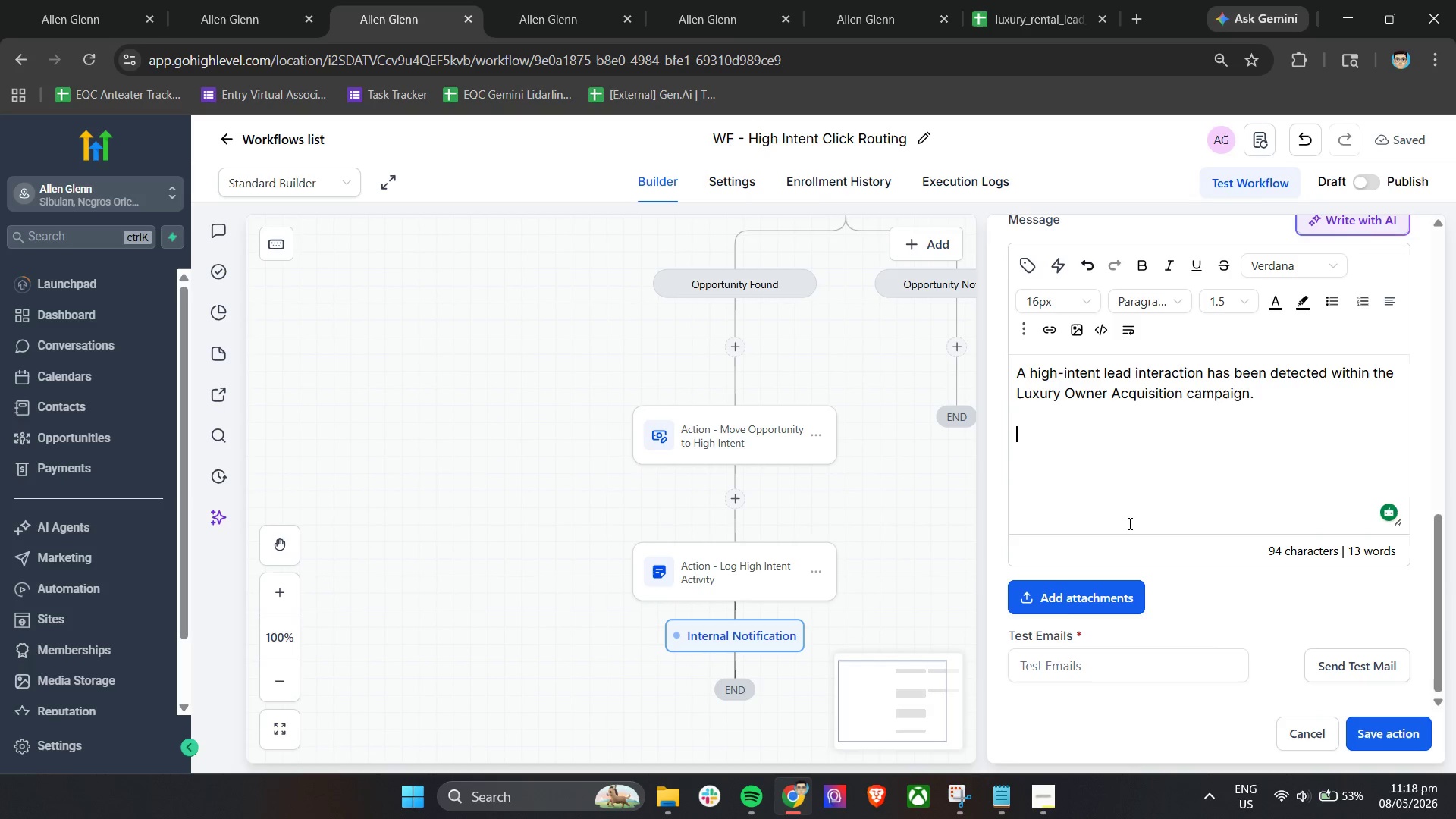 
type(Lead Details:)
 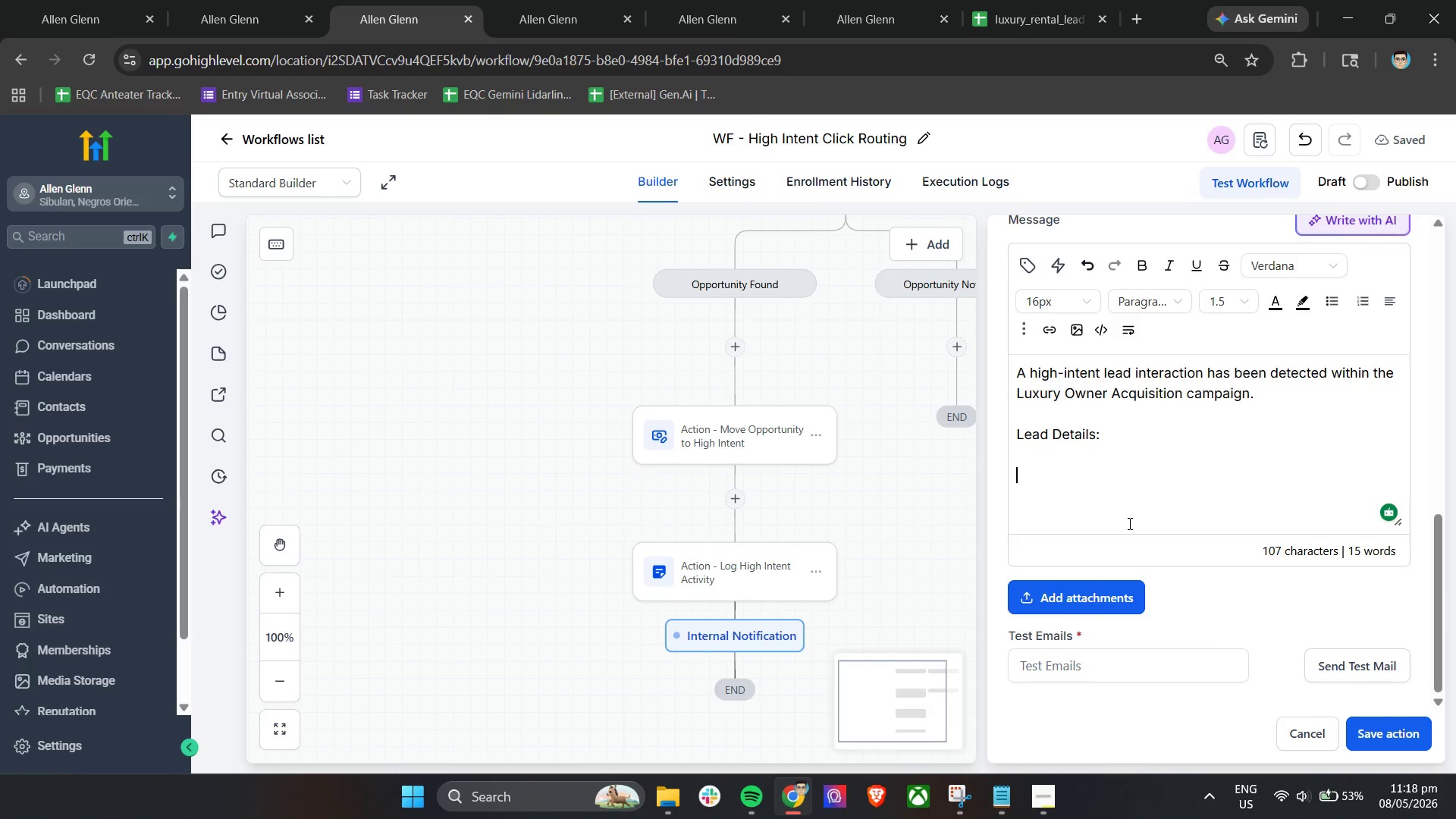 
 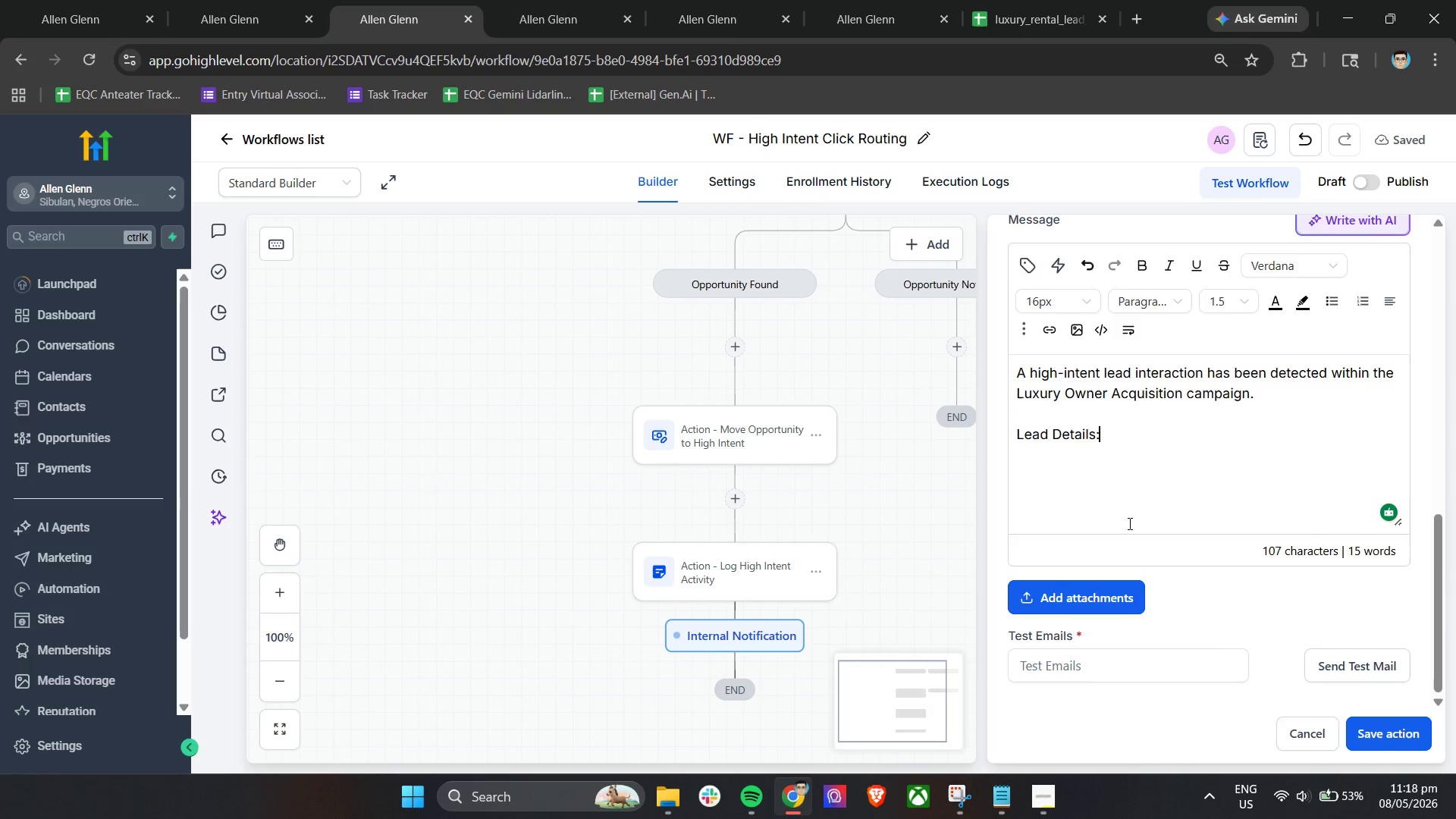 
key(Shift+Enter)
 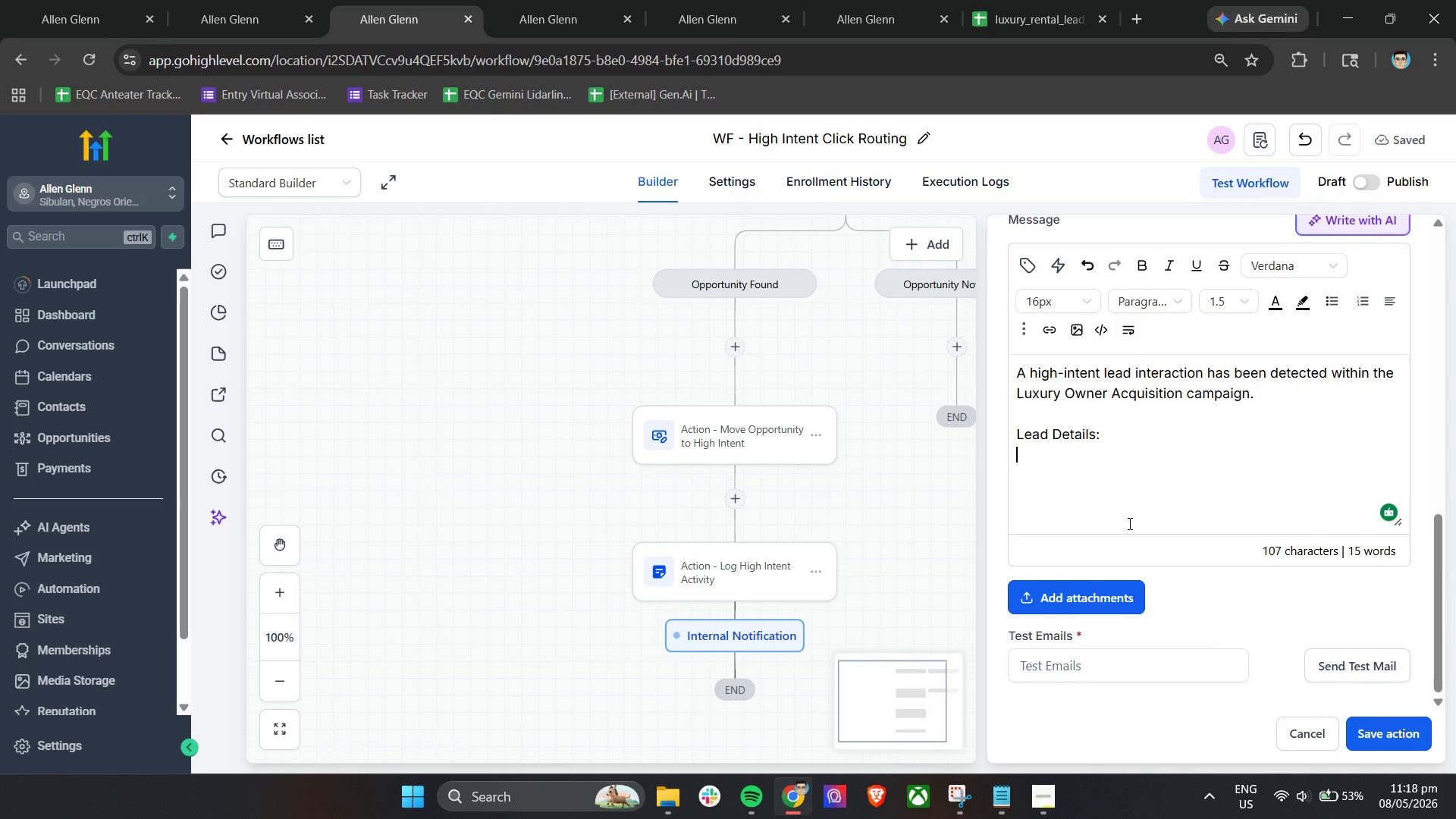 
key(Enter)
 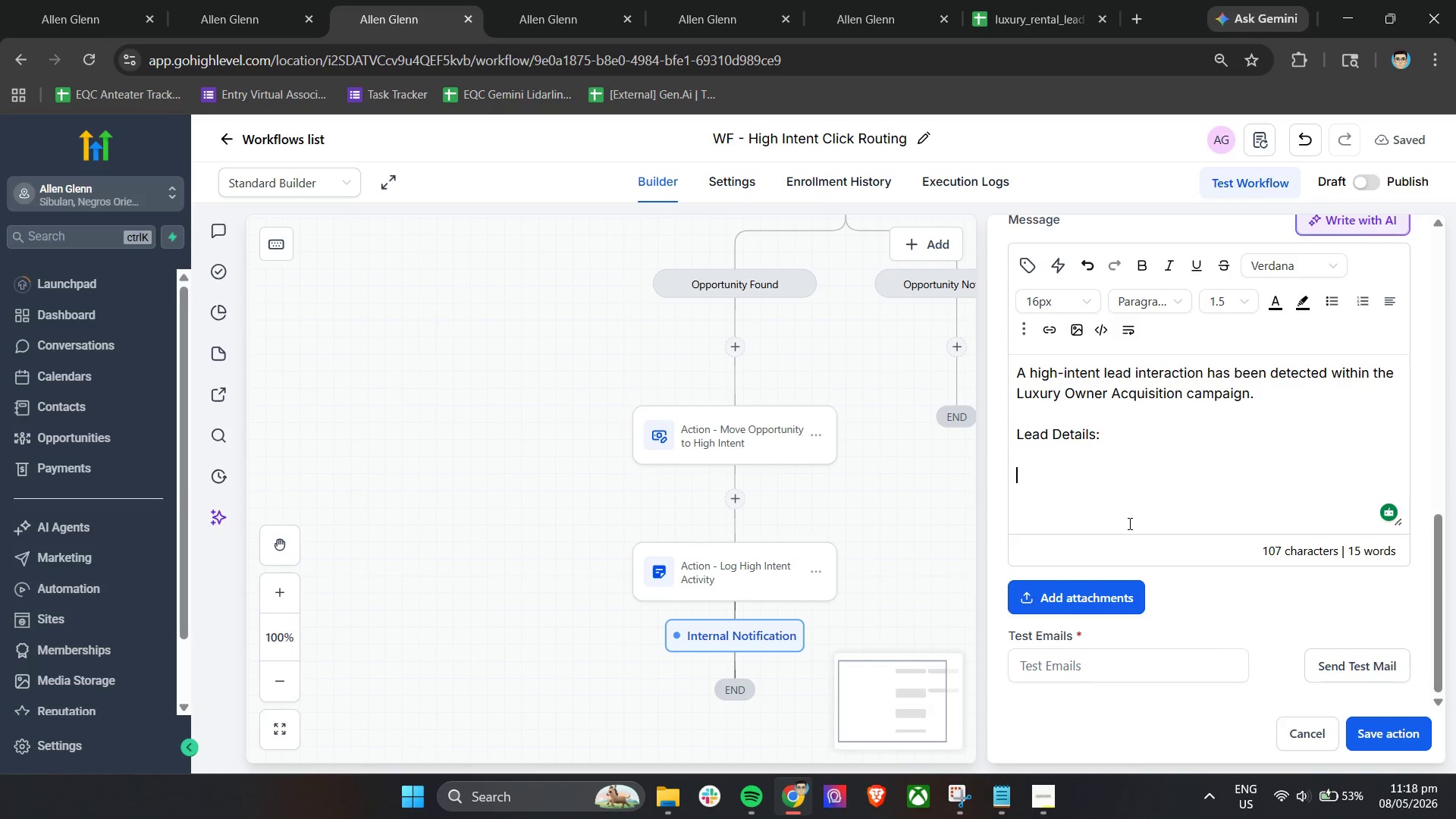 
key(Backspace)
 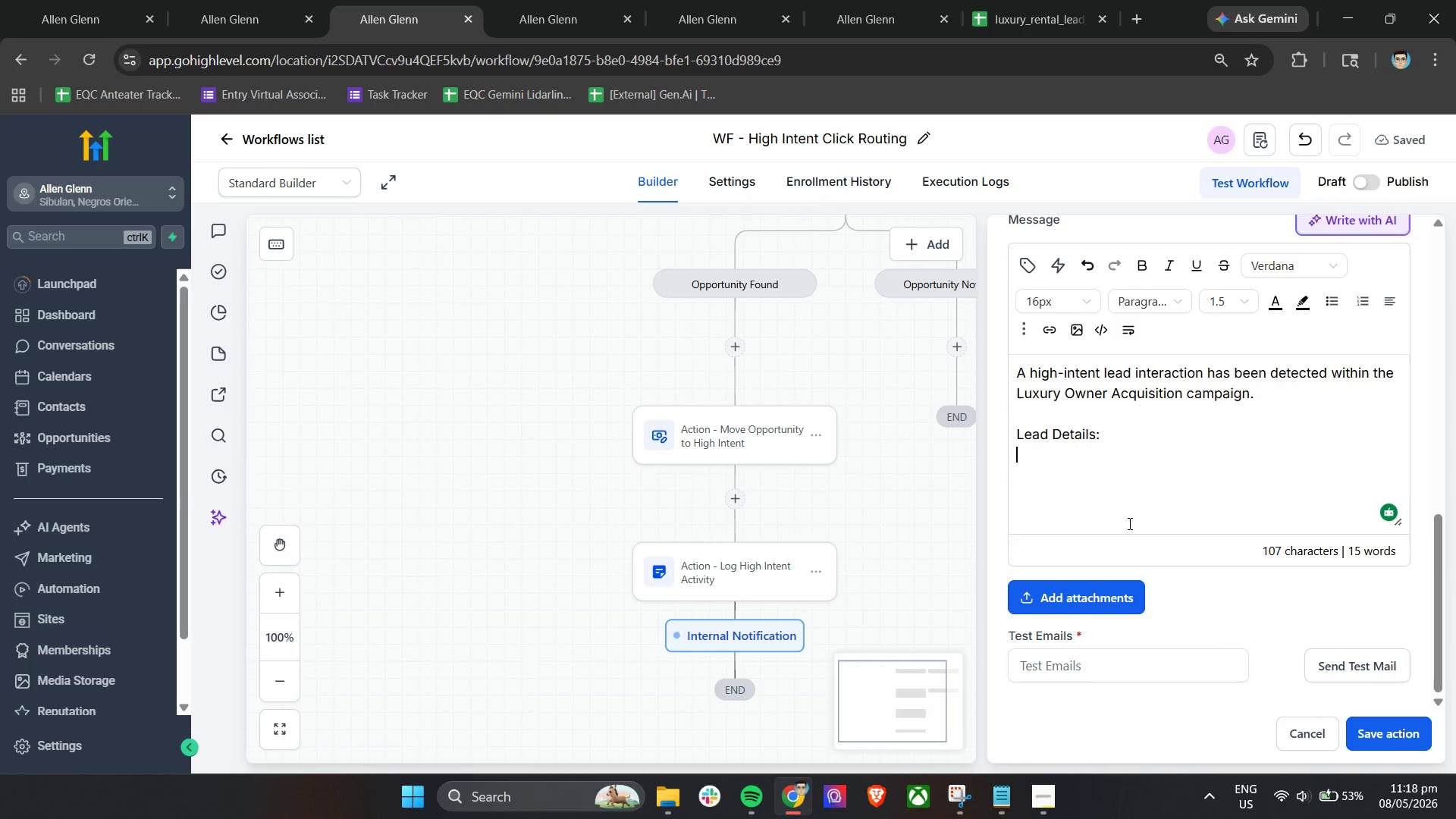 
key(Backspace)
 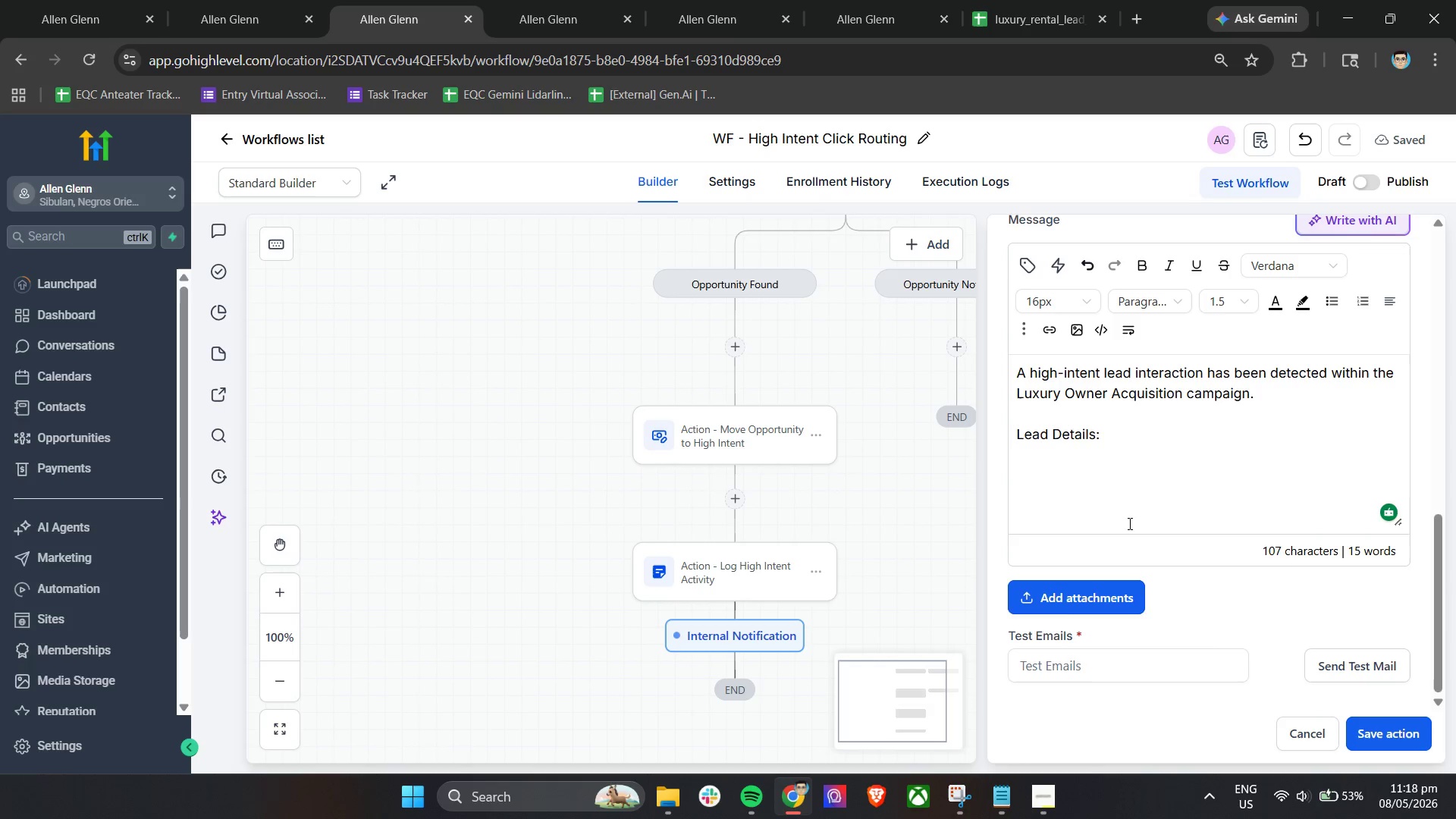 
key(Enter)
 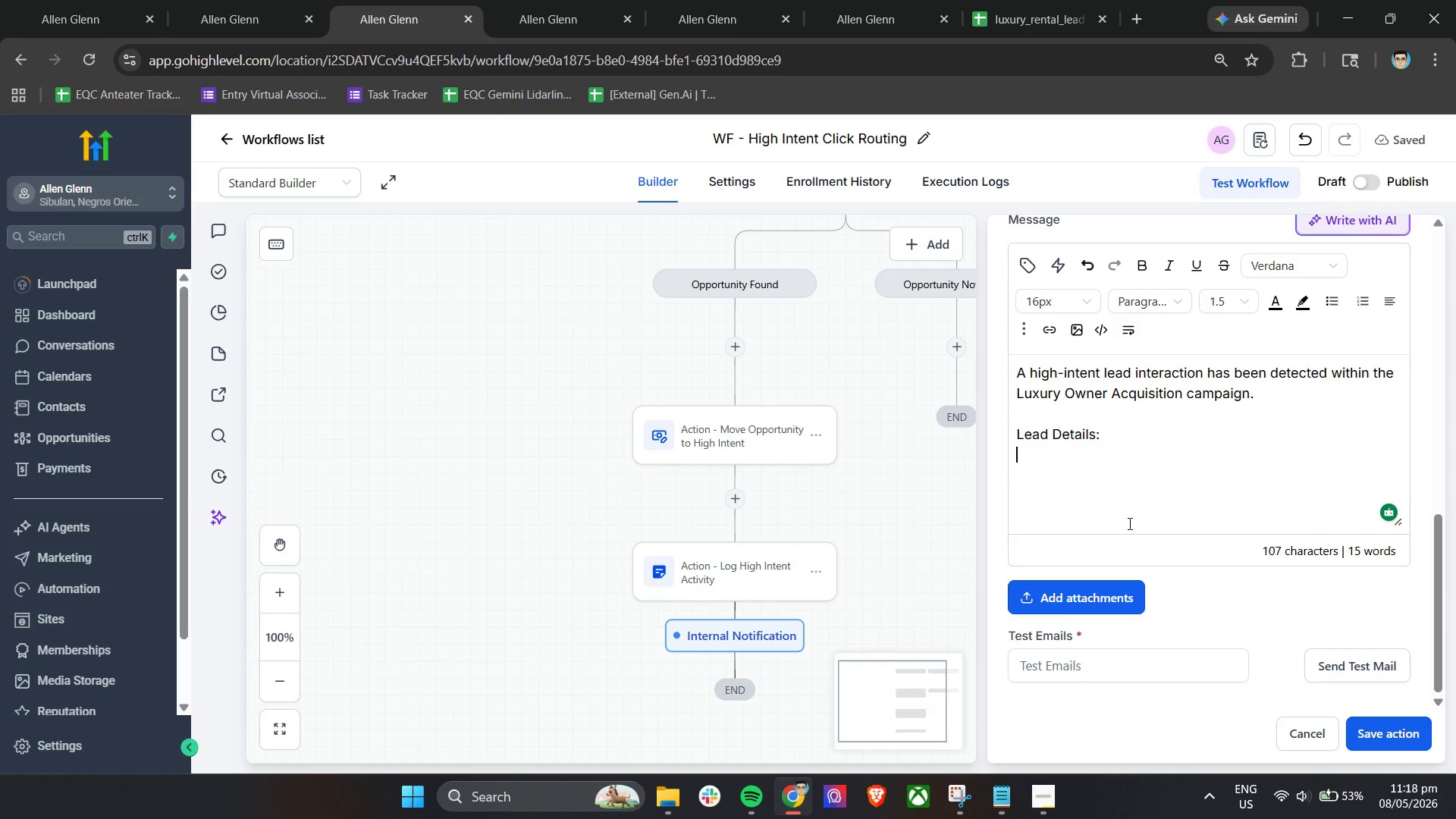 
key(Minus)
 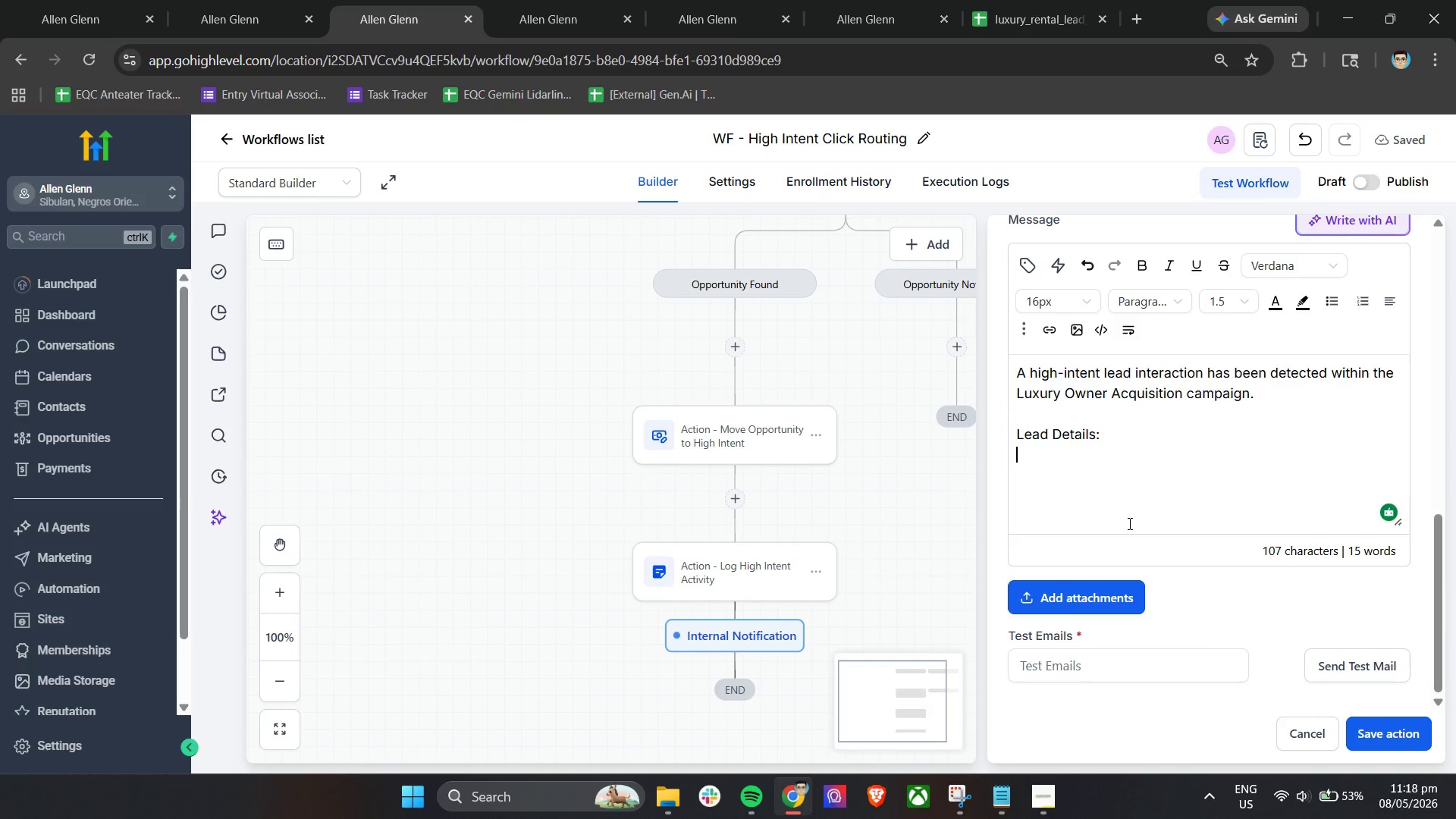 
key(Space)
 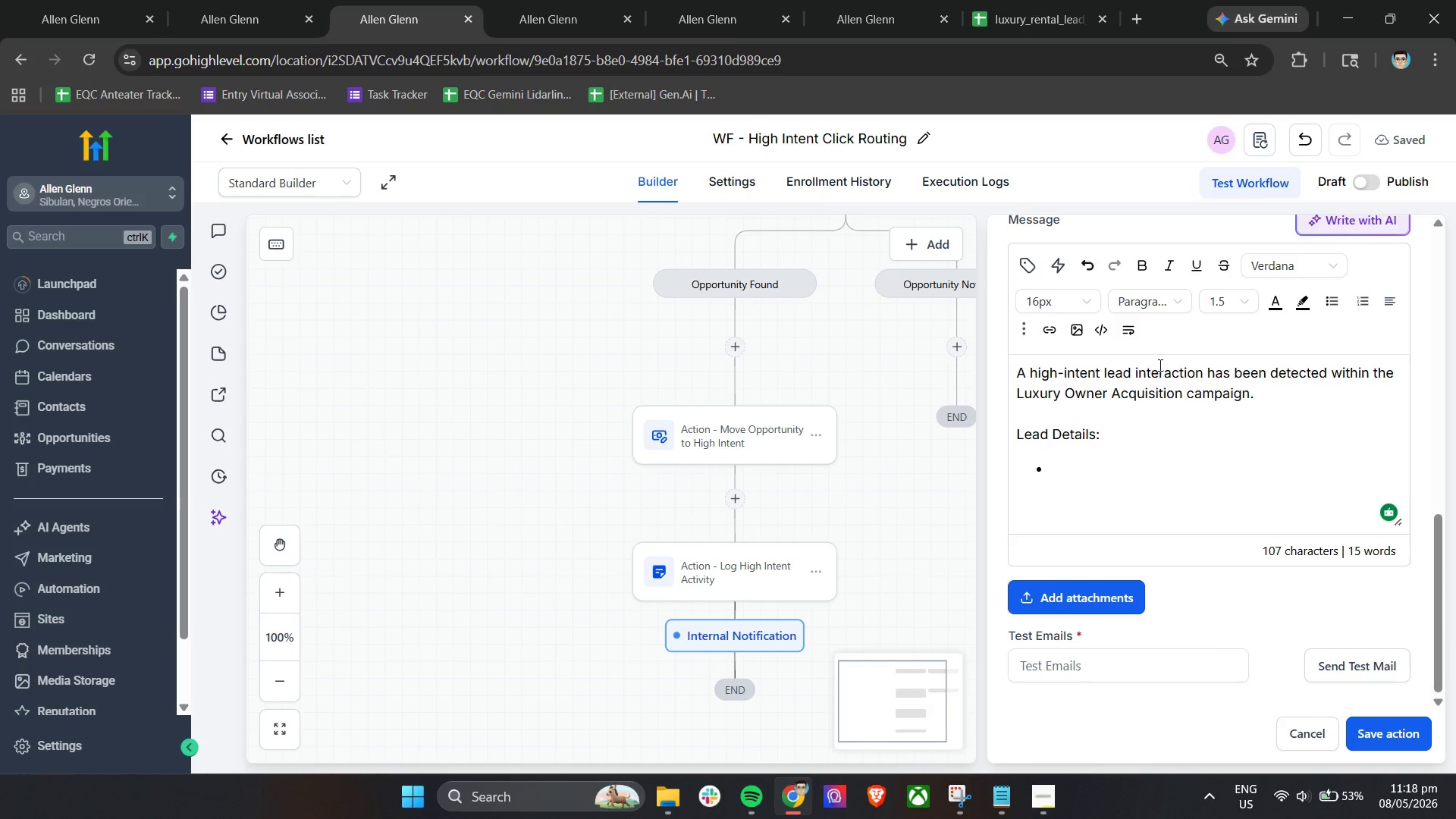 
type(Name )
 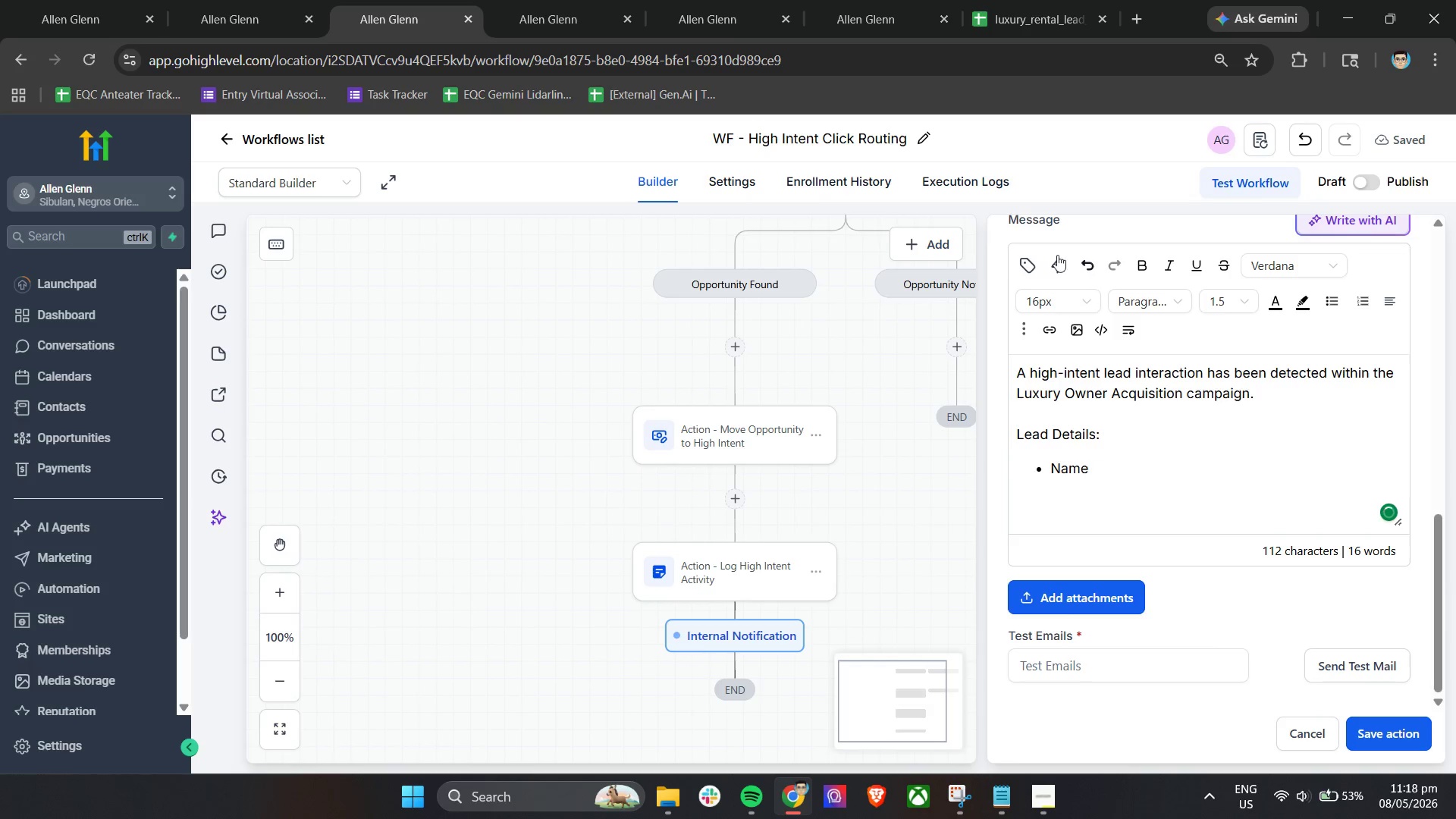 
left_click([1015, 262])
 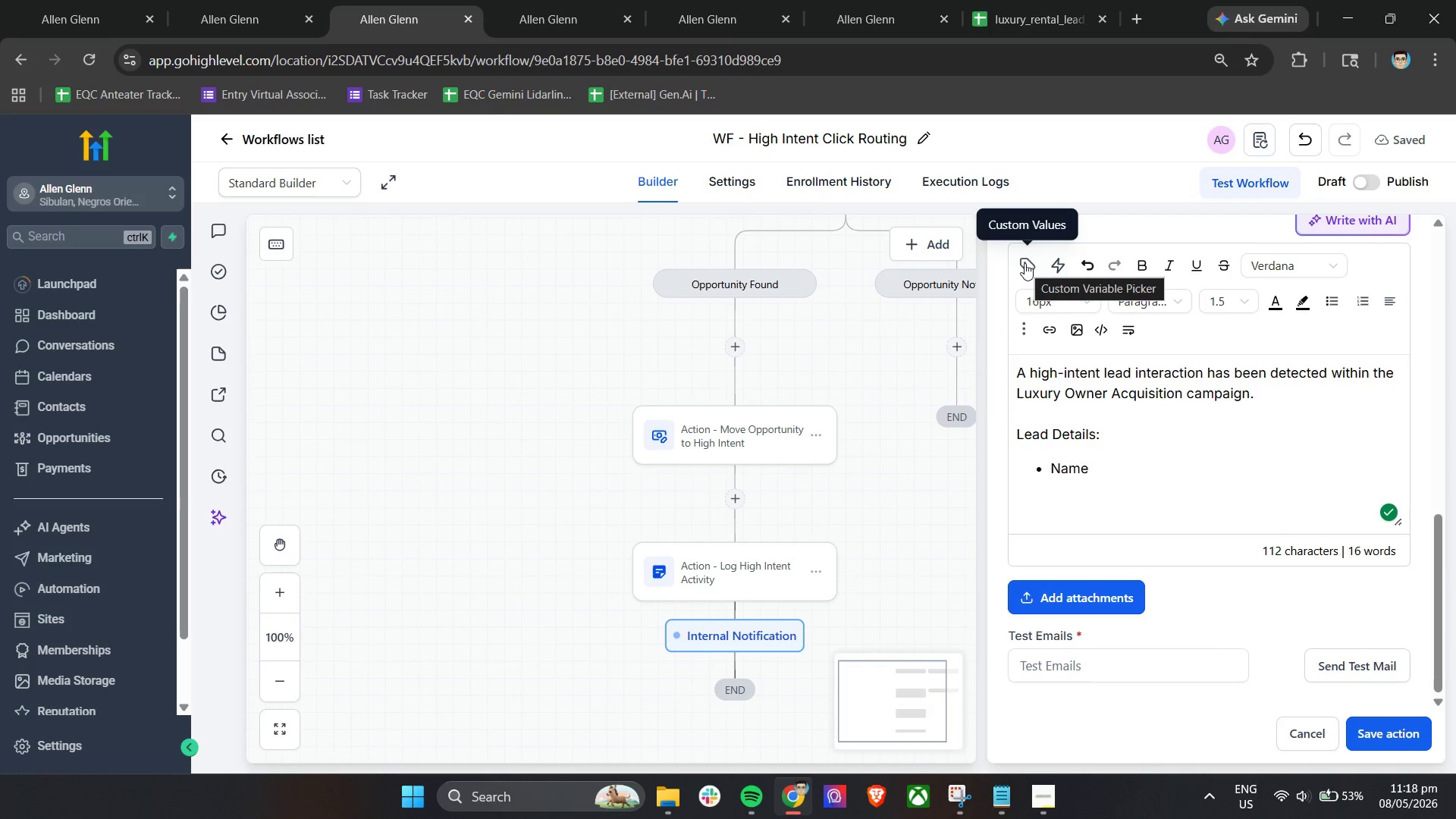 
left_click([1154, 472])
 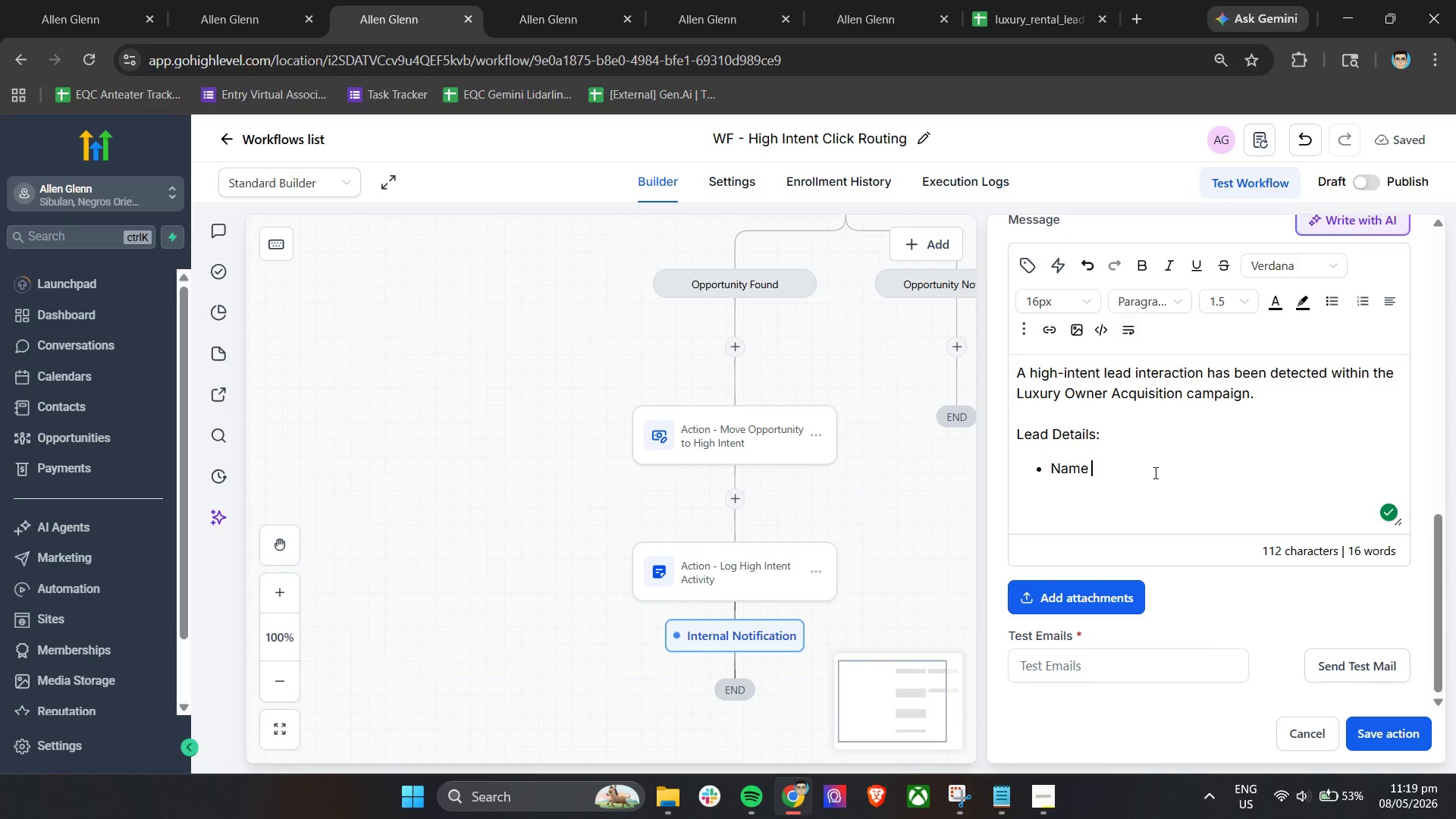 
key(Backspace)
 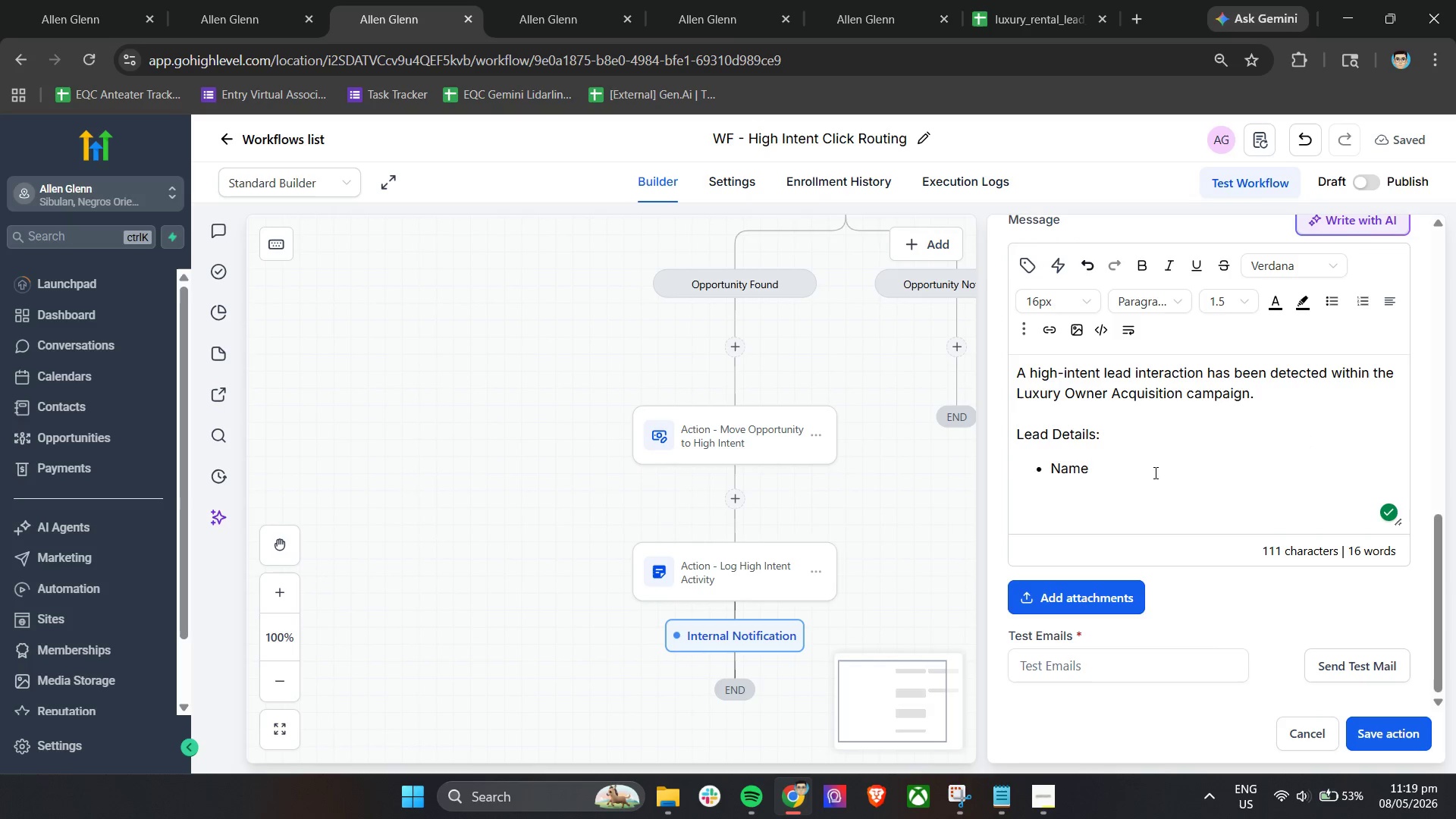 
key(Shift+ShiftLeft)
 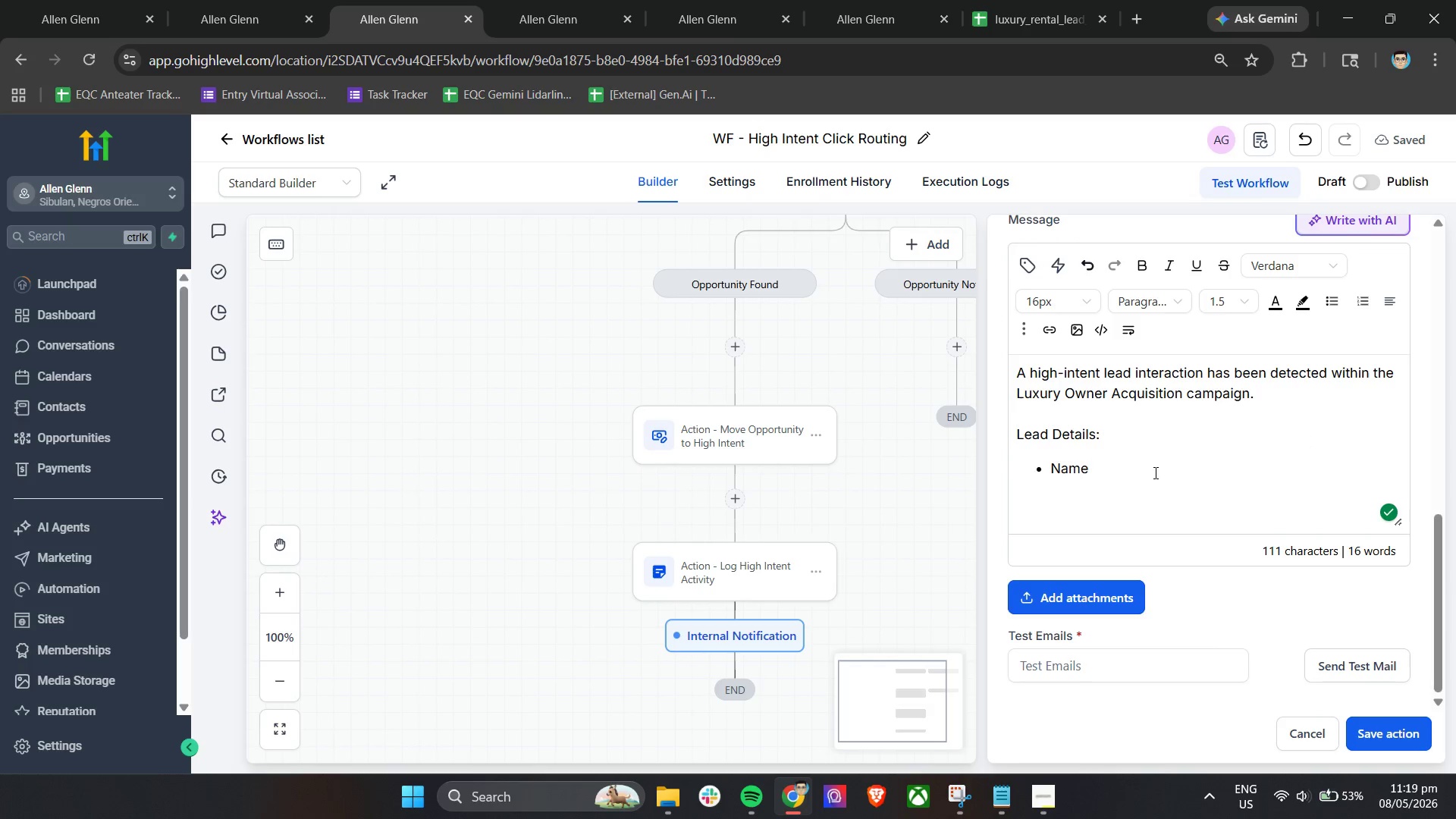 
key(Shift+Semicolon)
 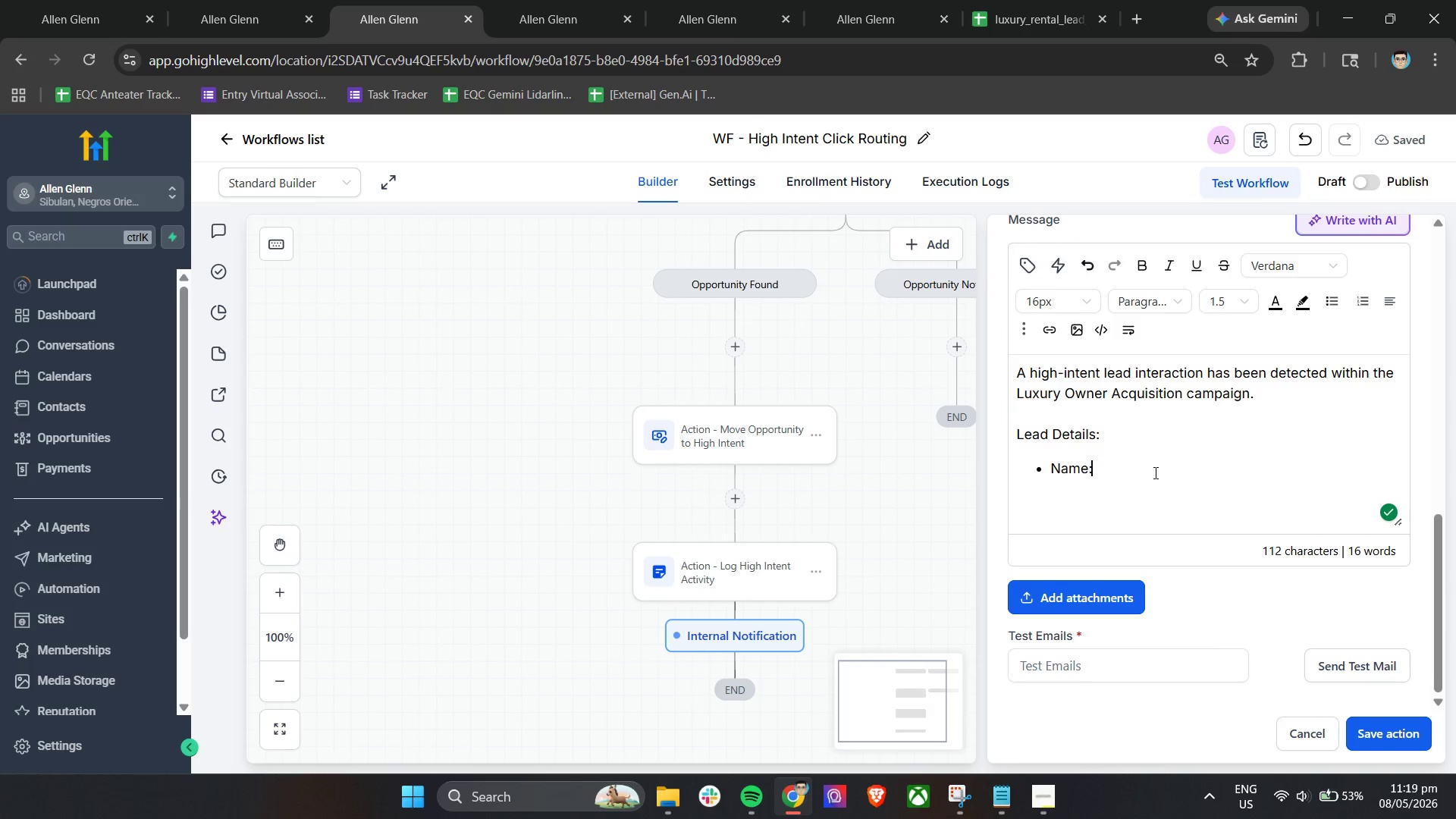 
key(Space)
 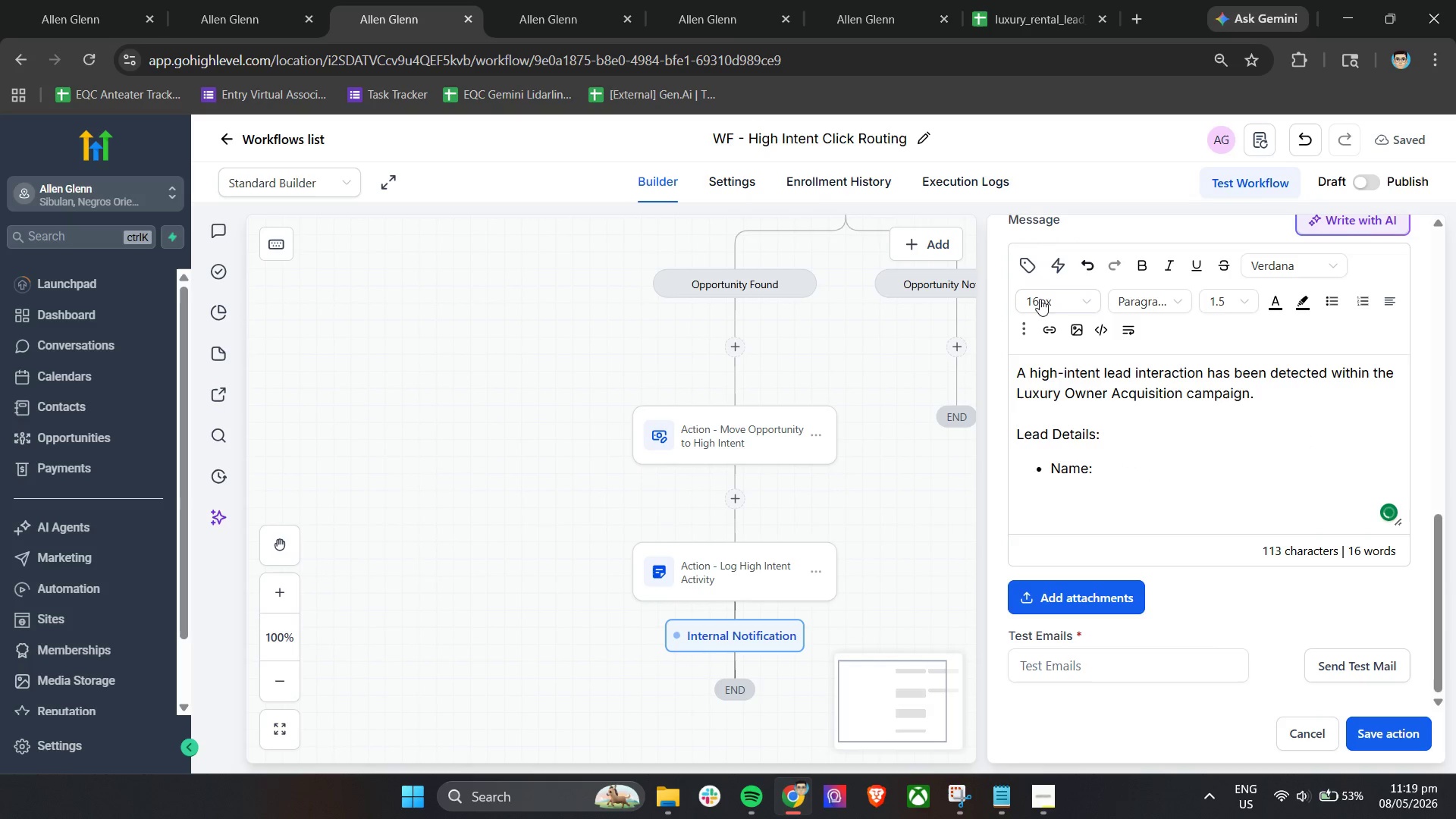 
left_click([1033, 272])
 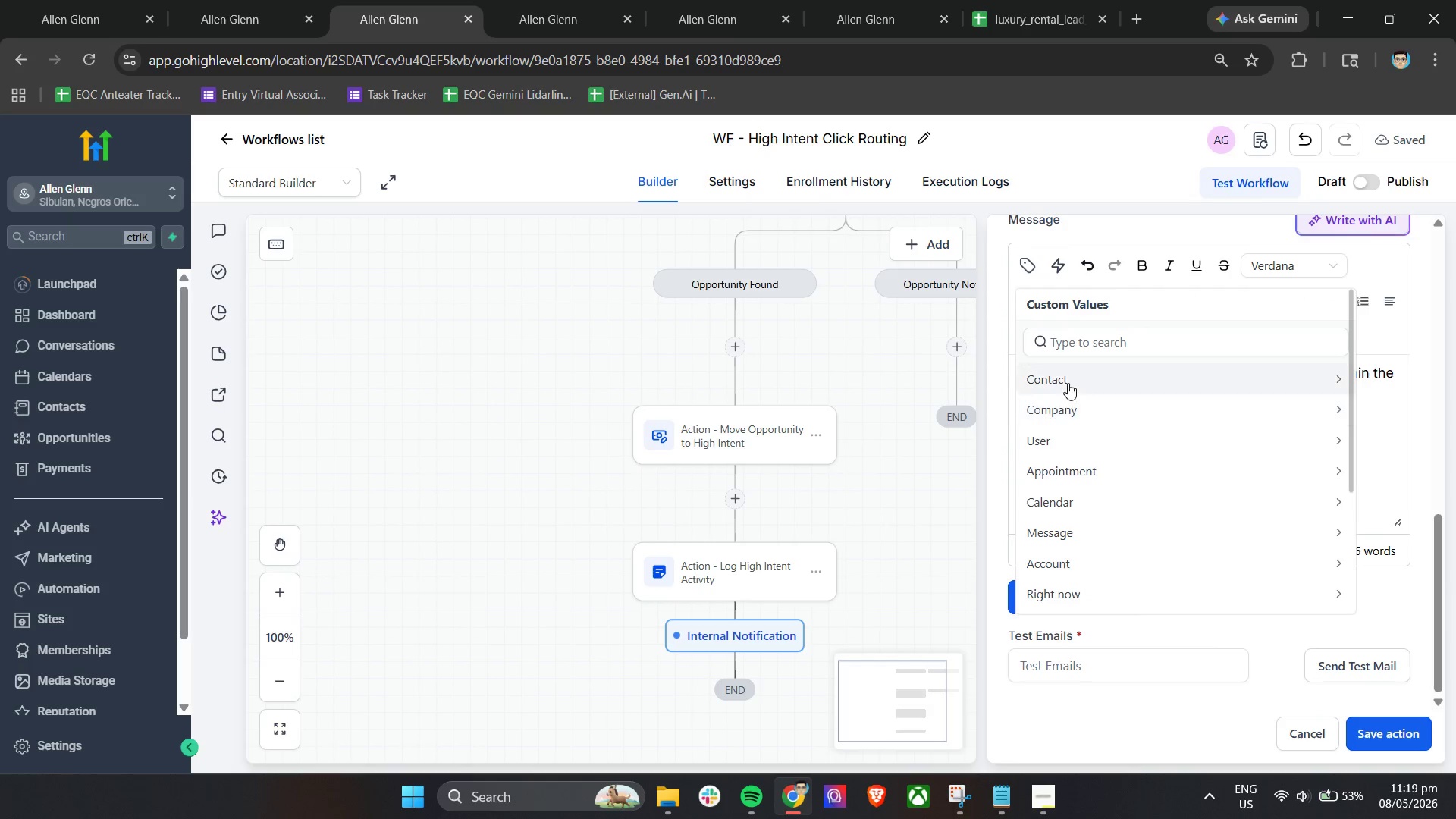 
left_click([1081, 415])
 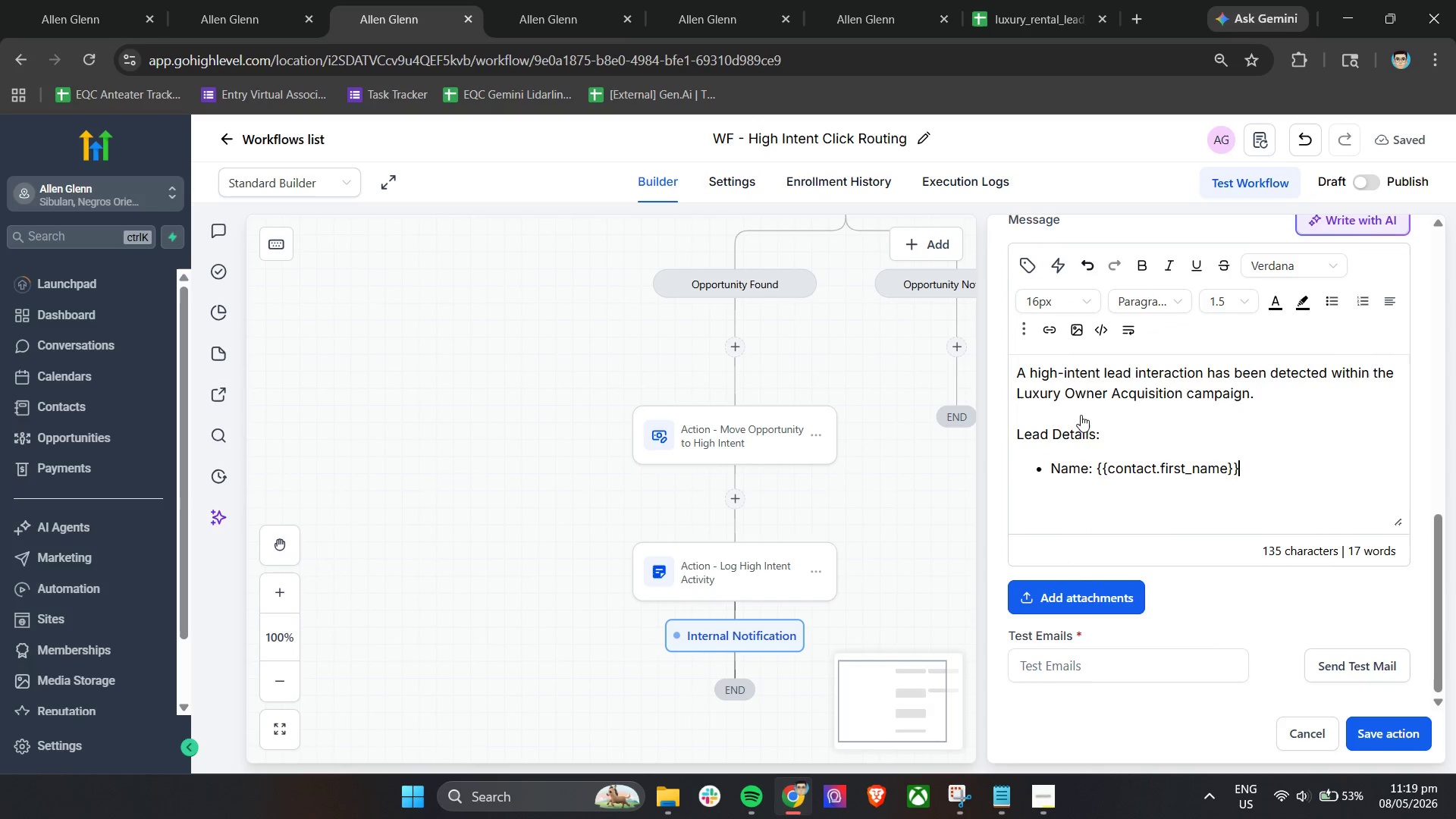 
key(Space)
 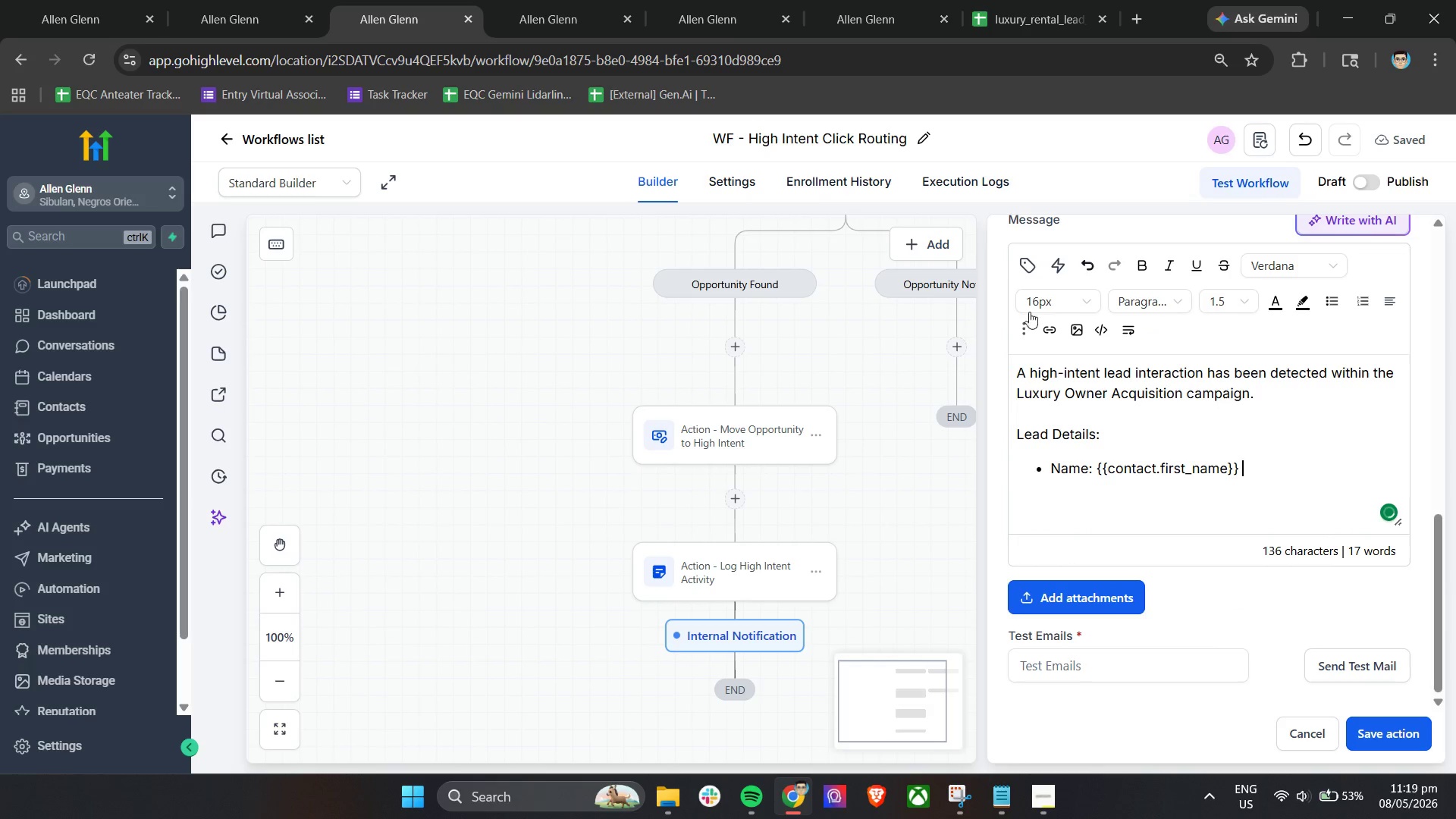 
left_click([1027, 261])
 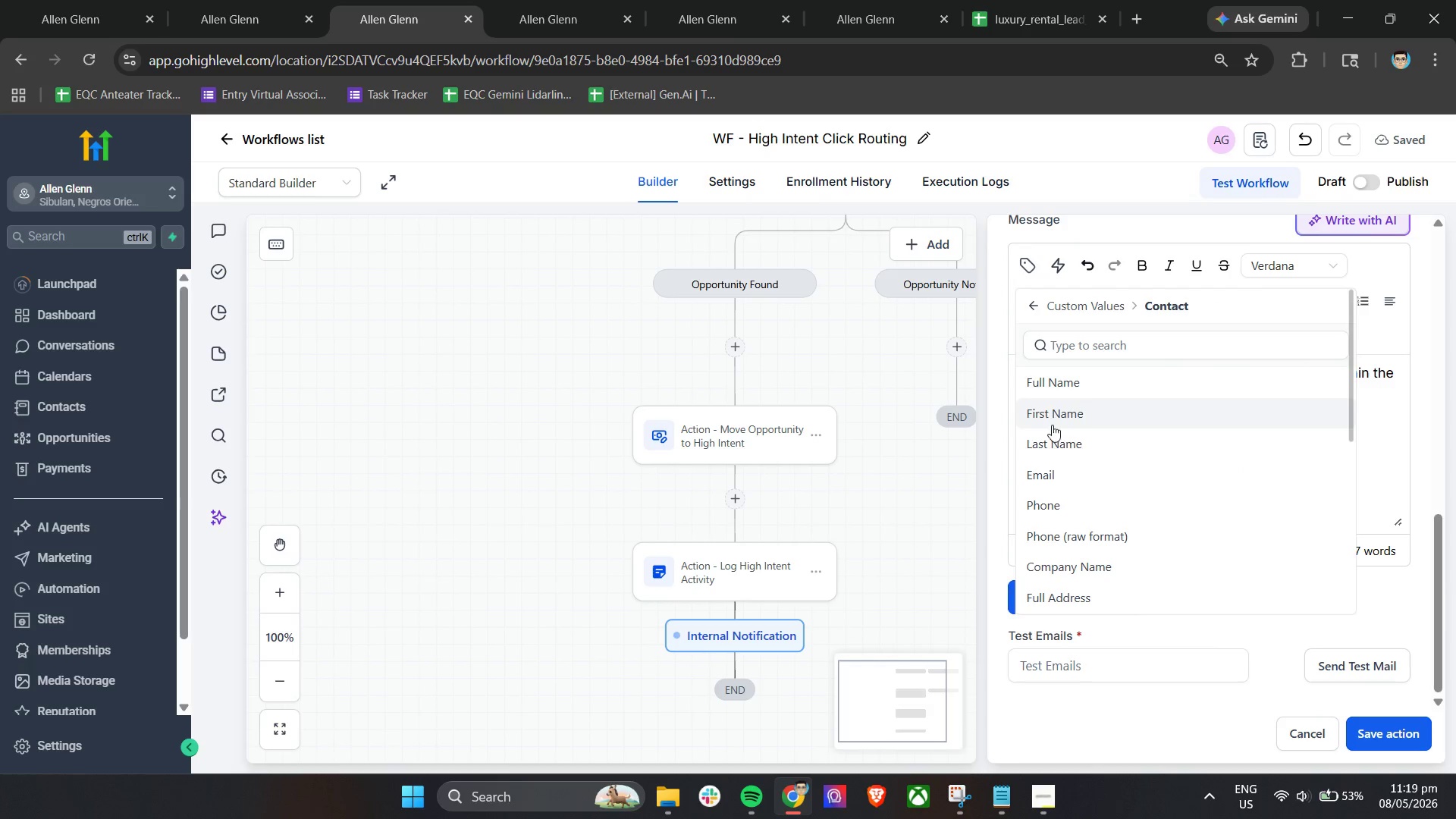 
left_click([1054, 437])
 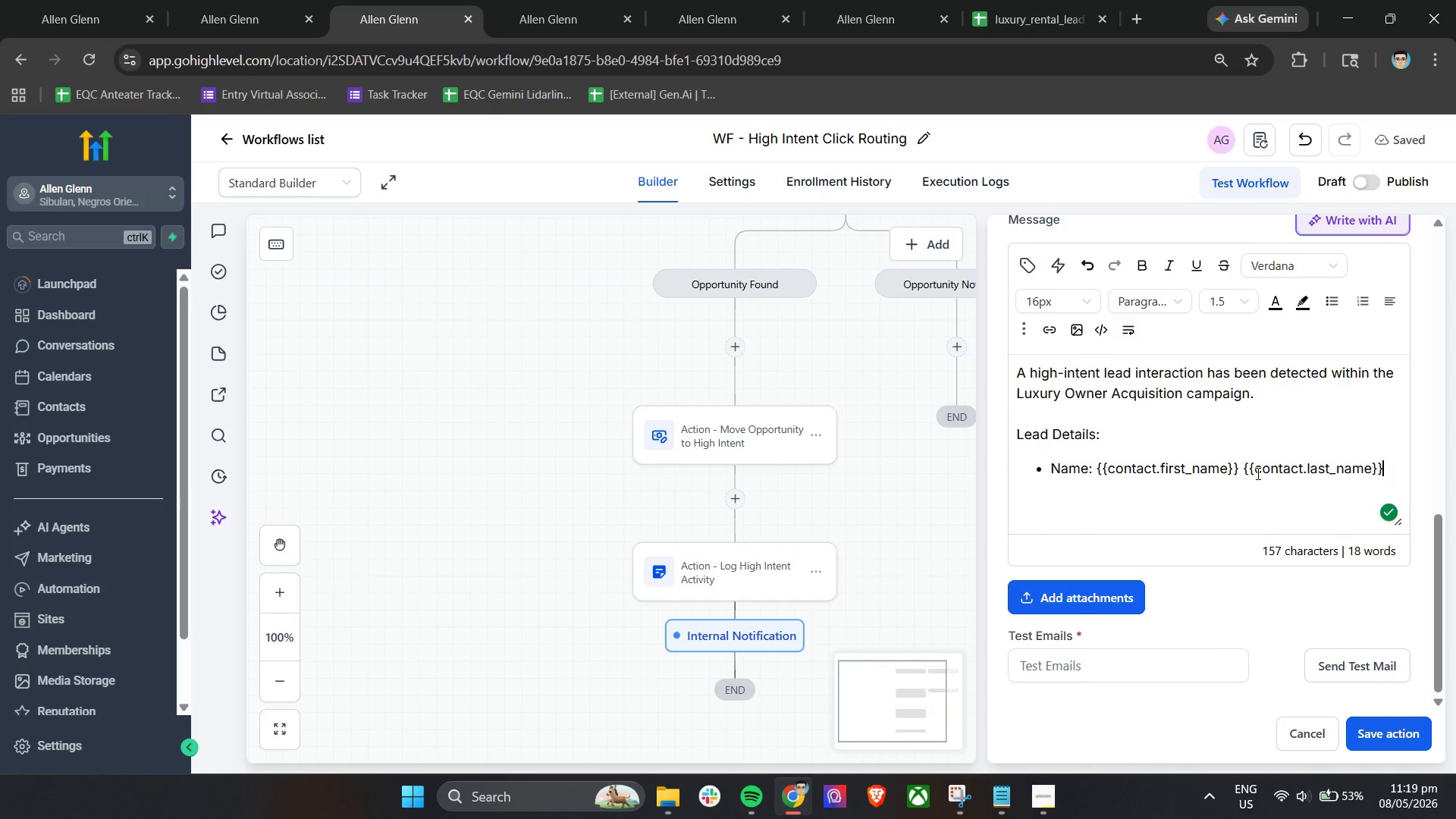 
key(Enter)
 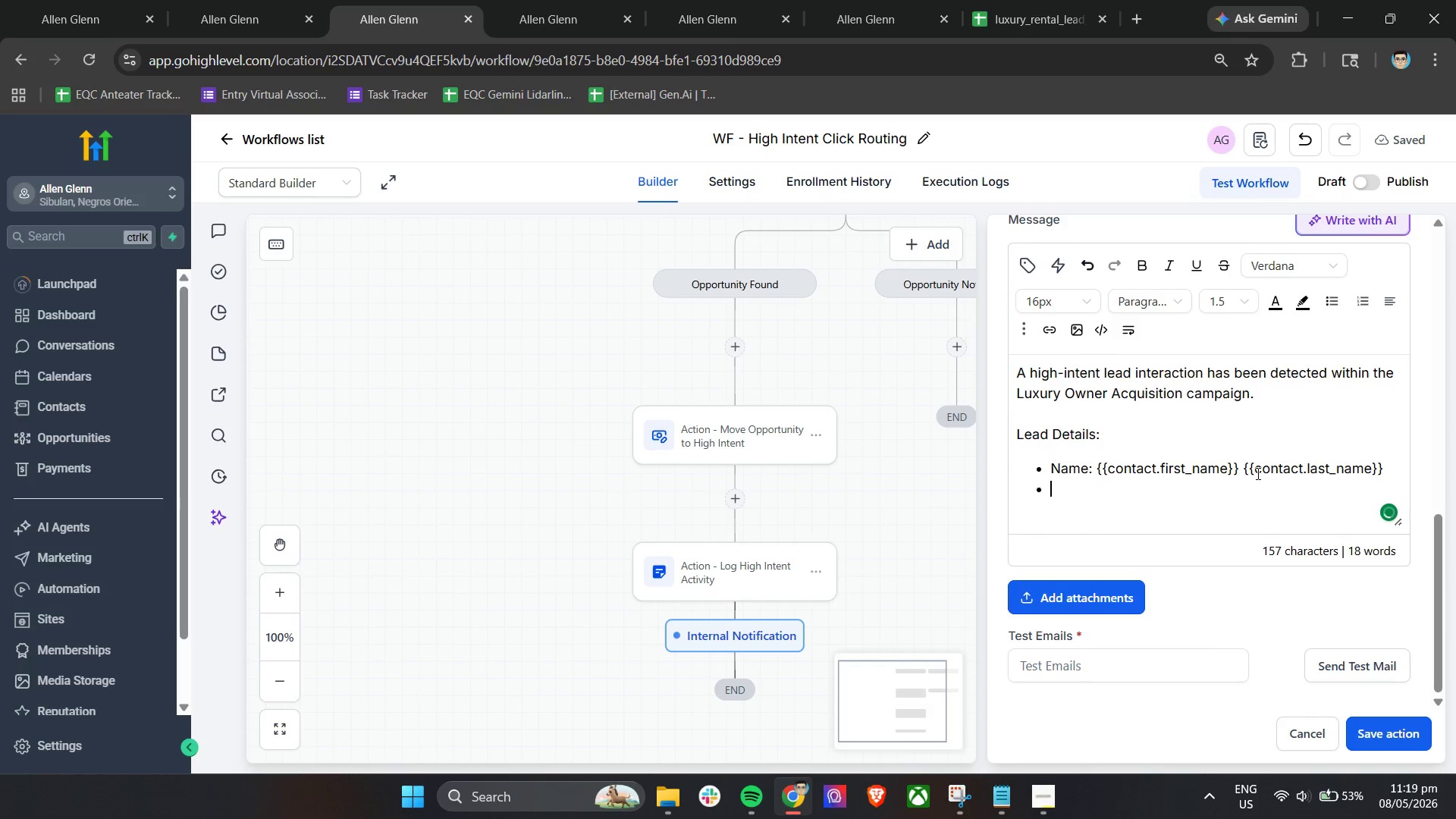 
type(Email: )
 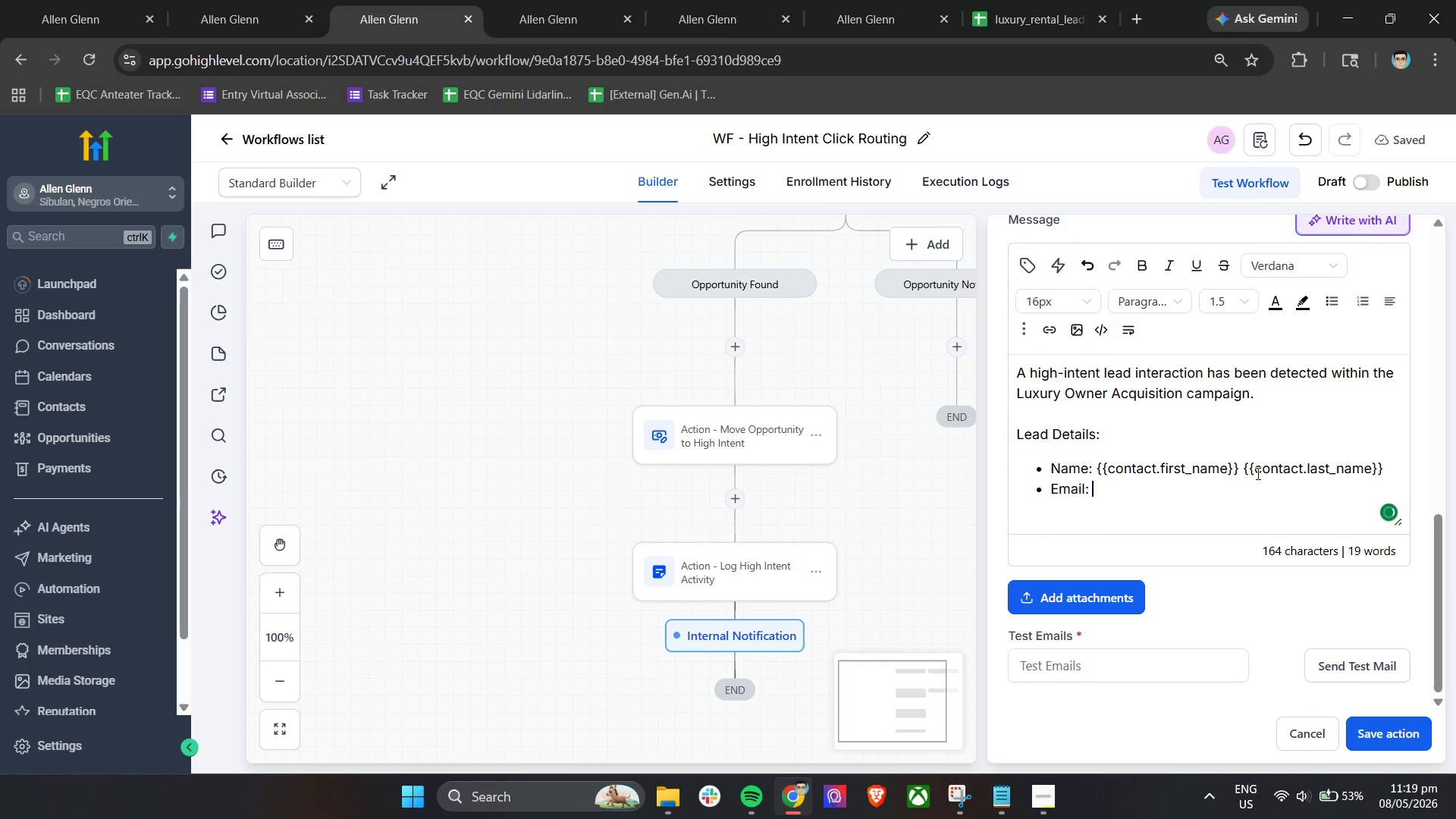 
left_click([1033, 271])
 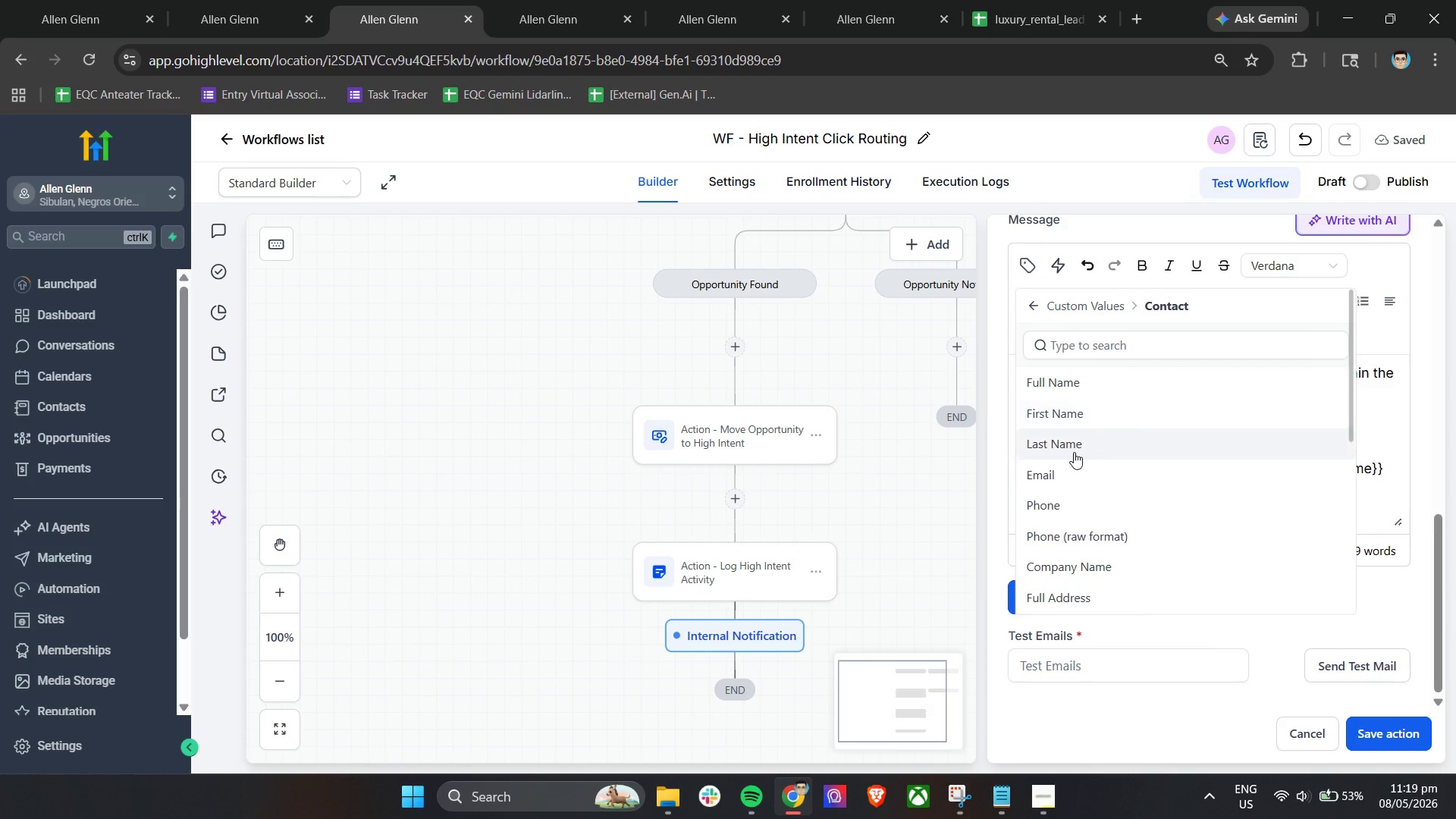 
left_click([1072, 477])
 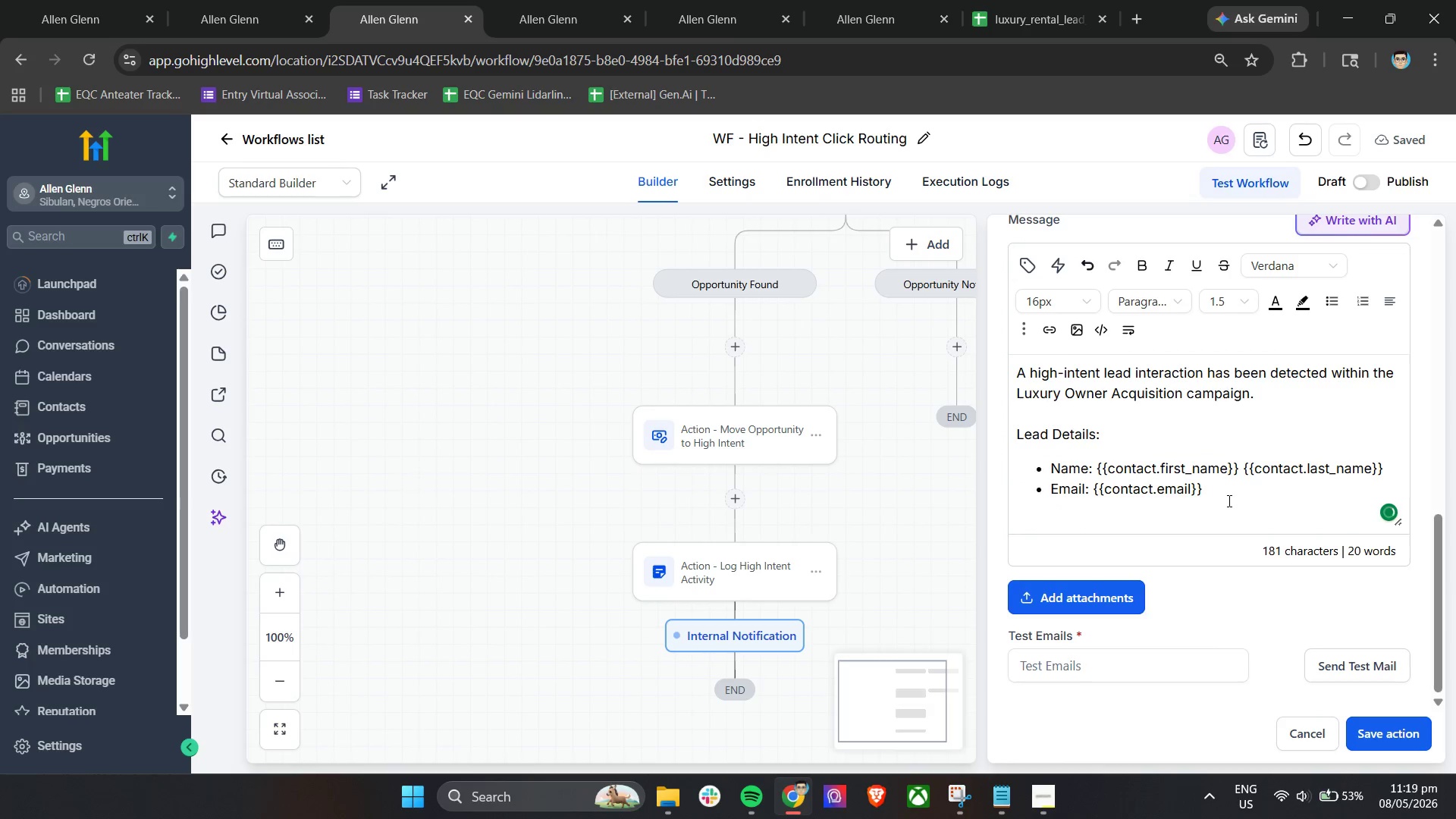 
key(Enter)
 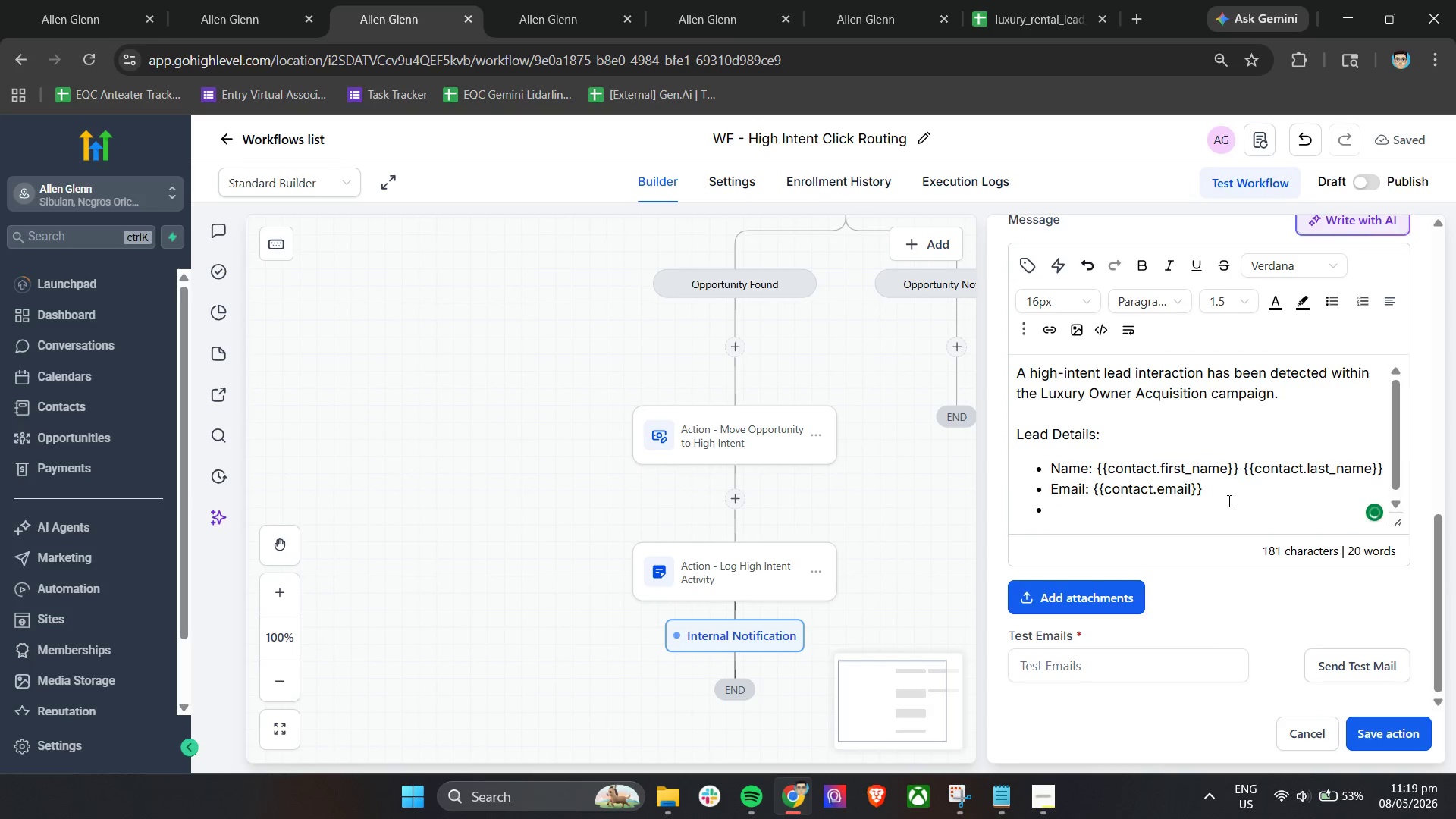 
type(Property )
key(Backspace)
type( Type: )
 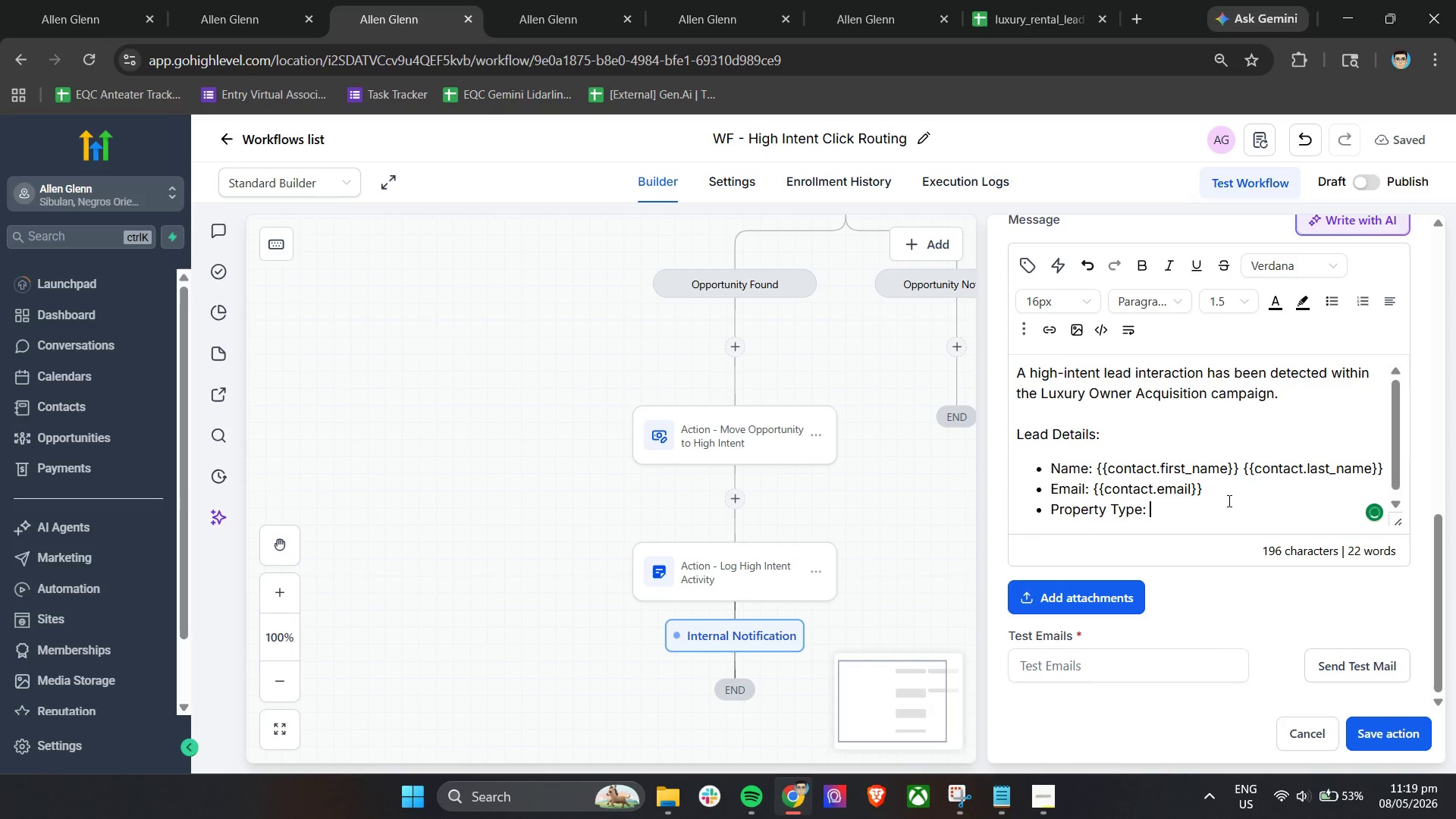 
left_click([1089, 334])
 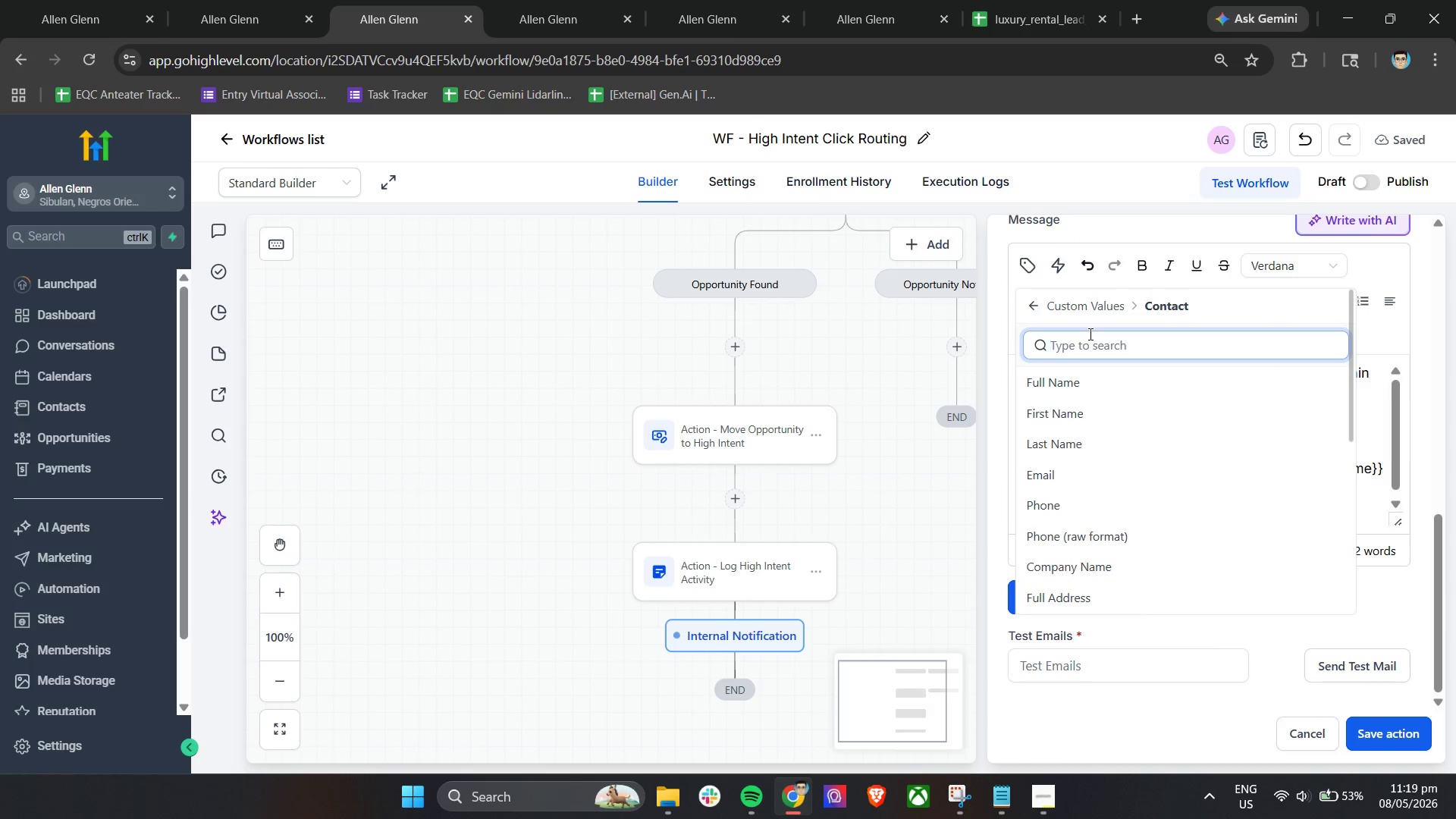 
type(property)
 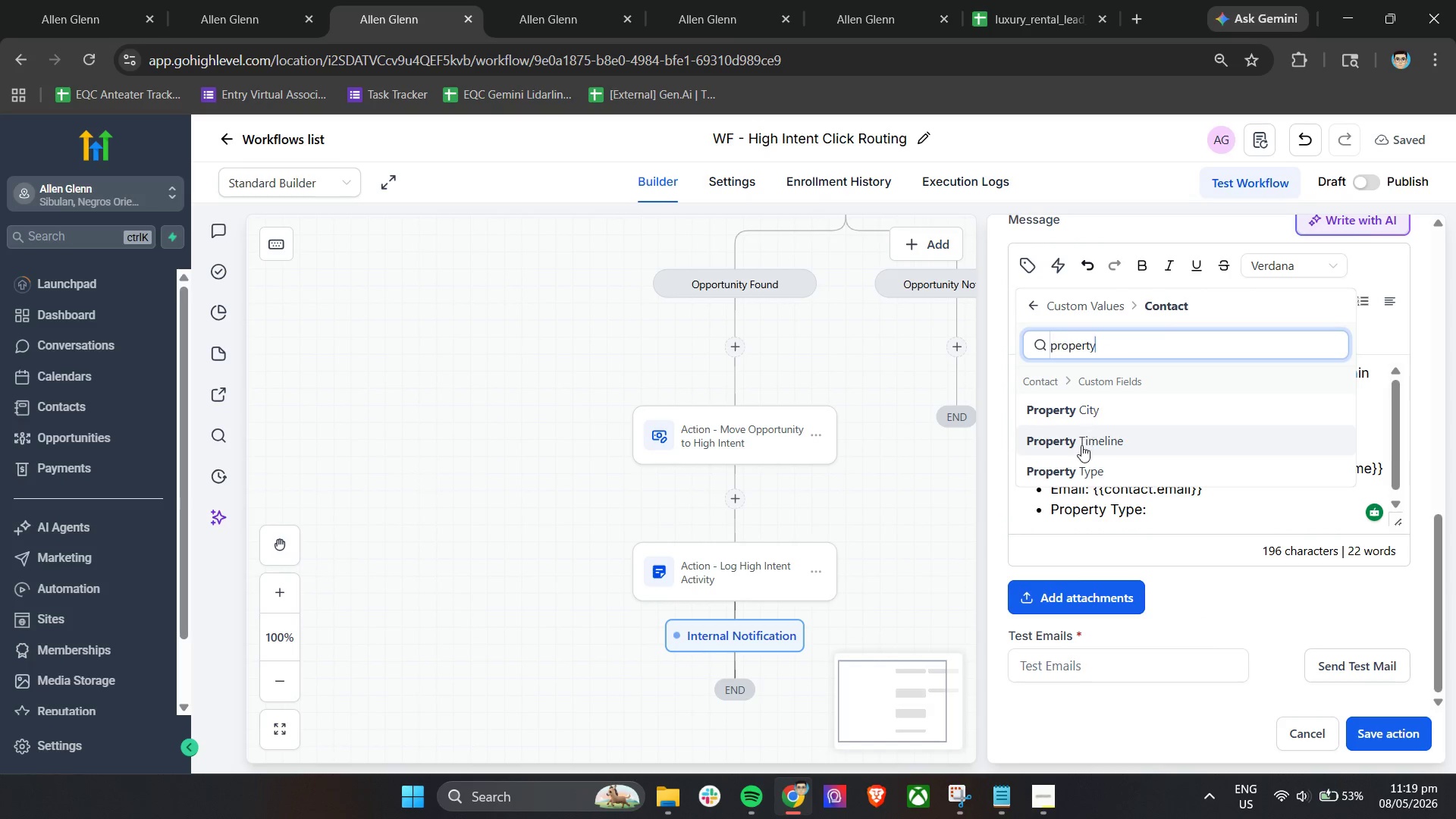 
left_click([1081, 461])
 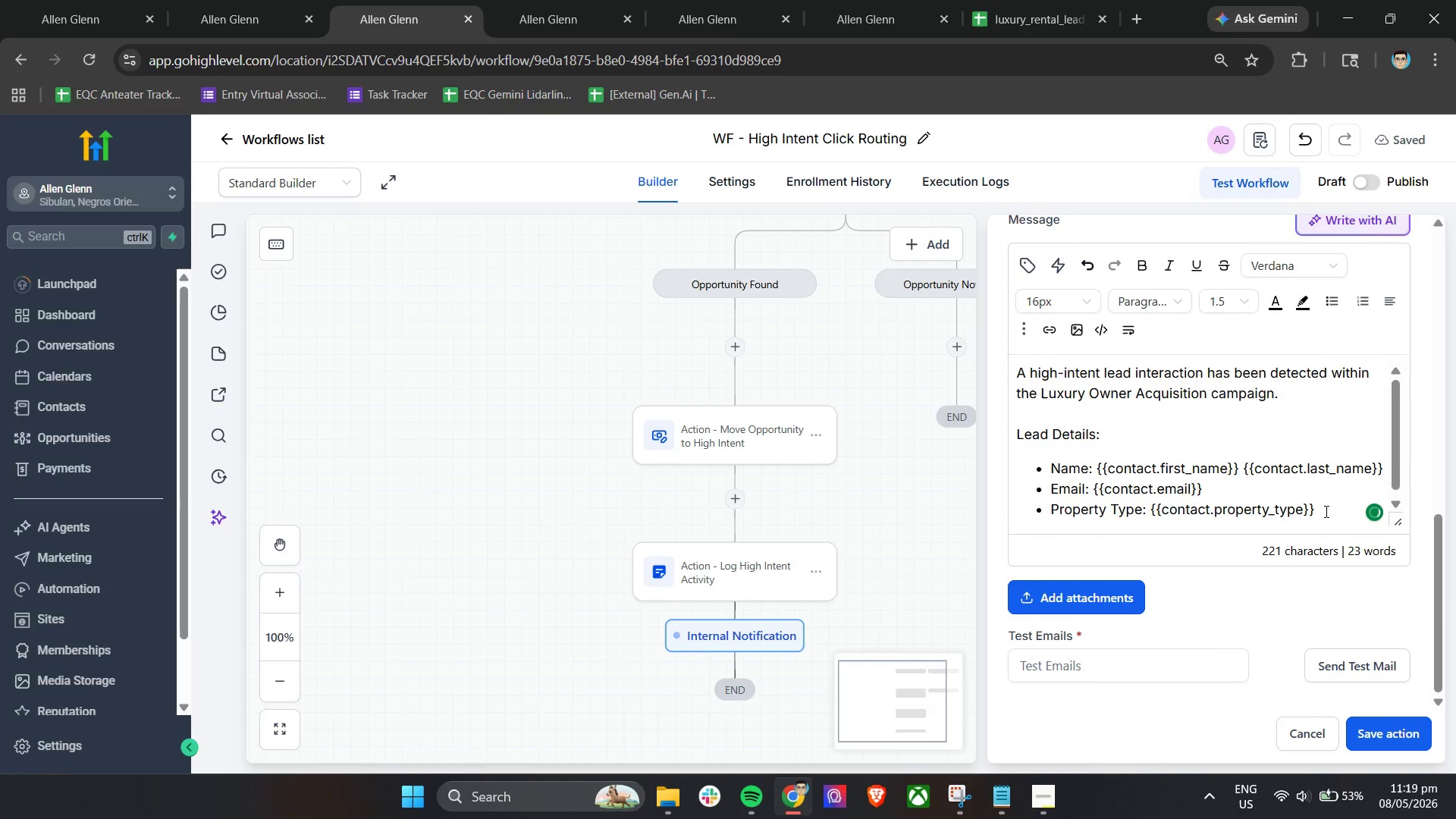 
key(Enter)
 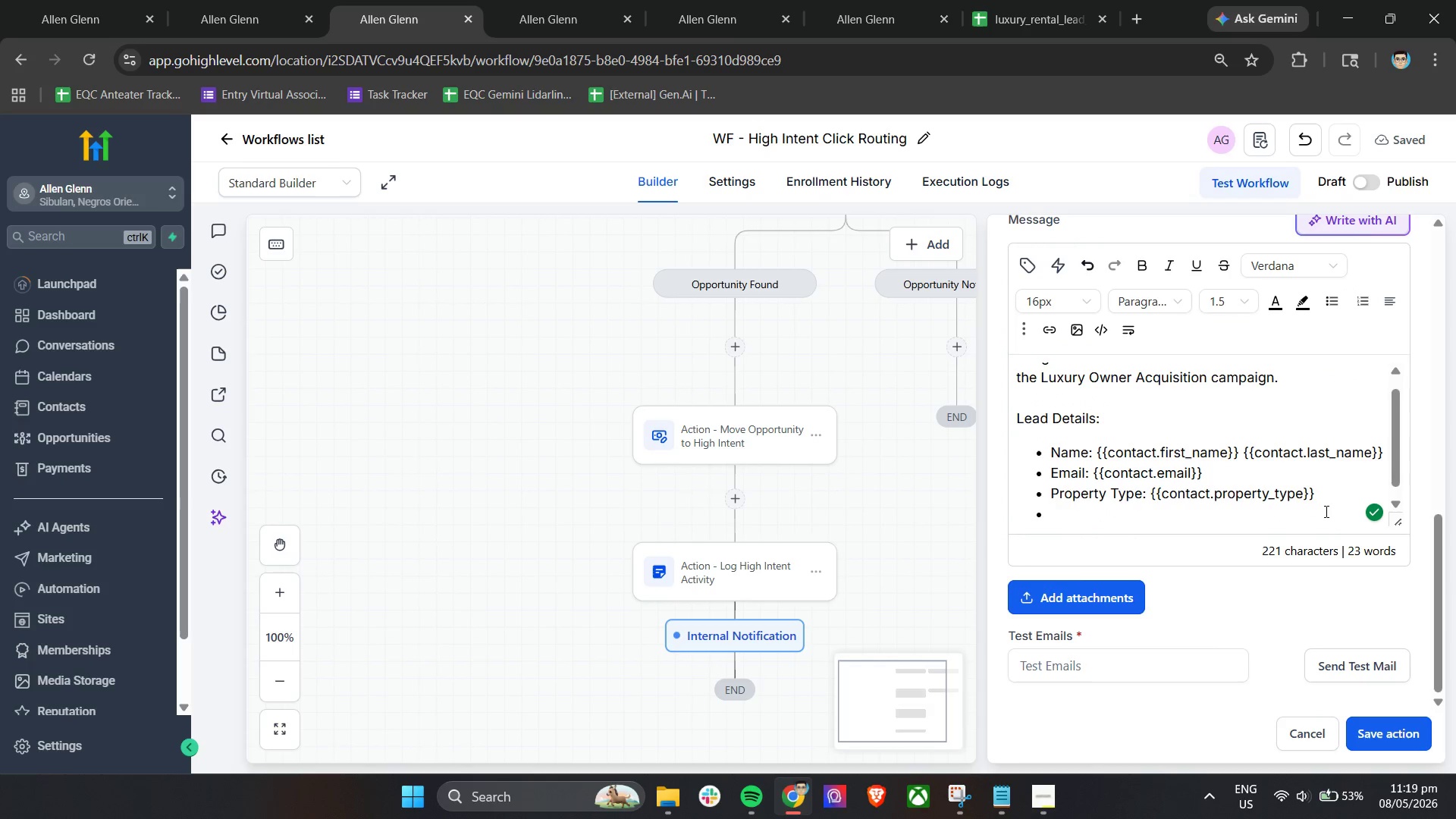 
type(Property City: )
 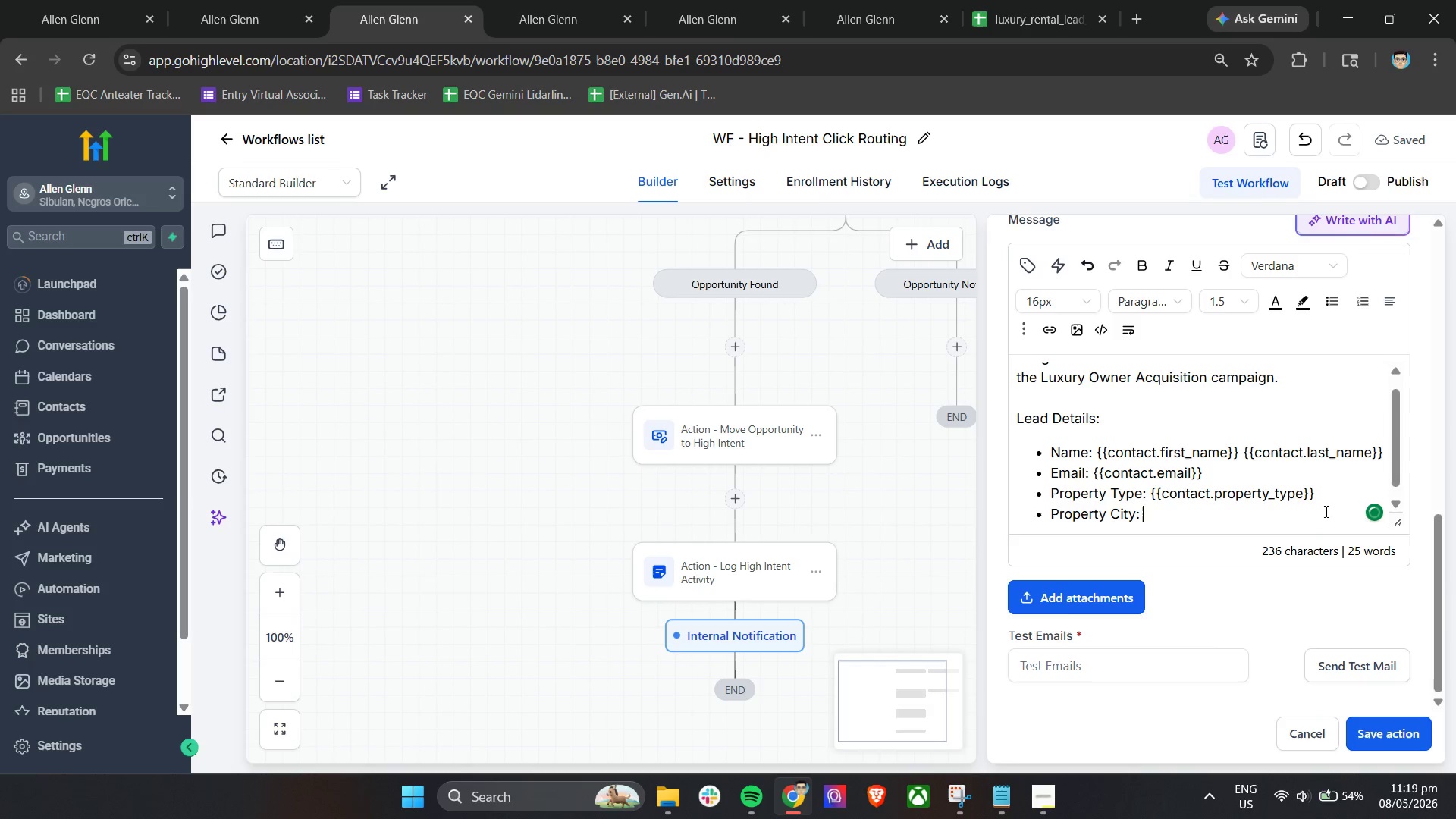 
left_click([1027, 265])
 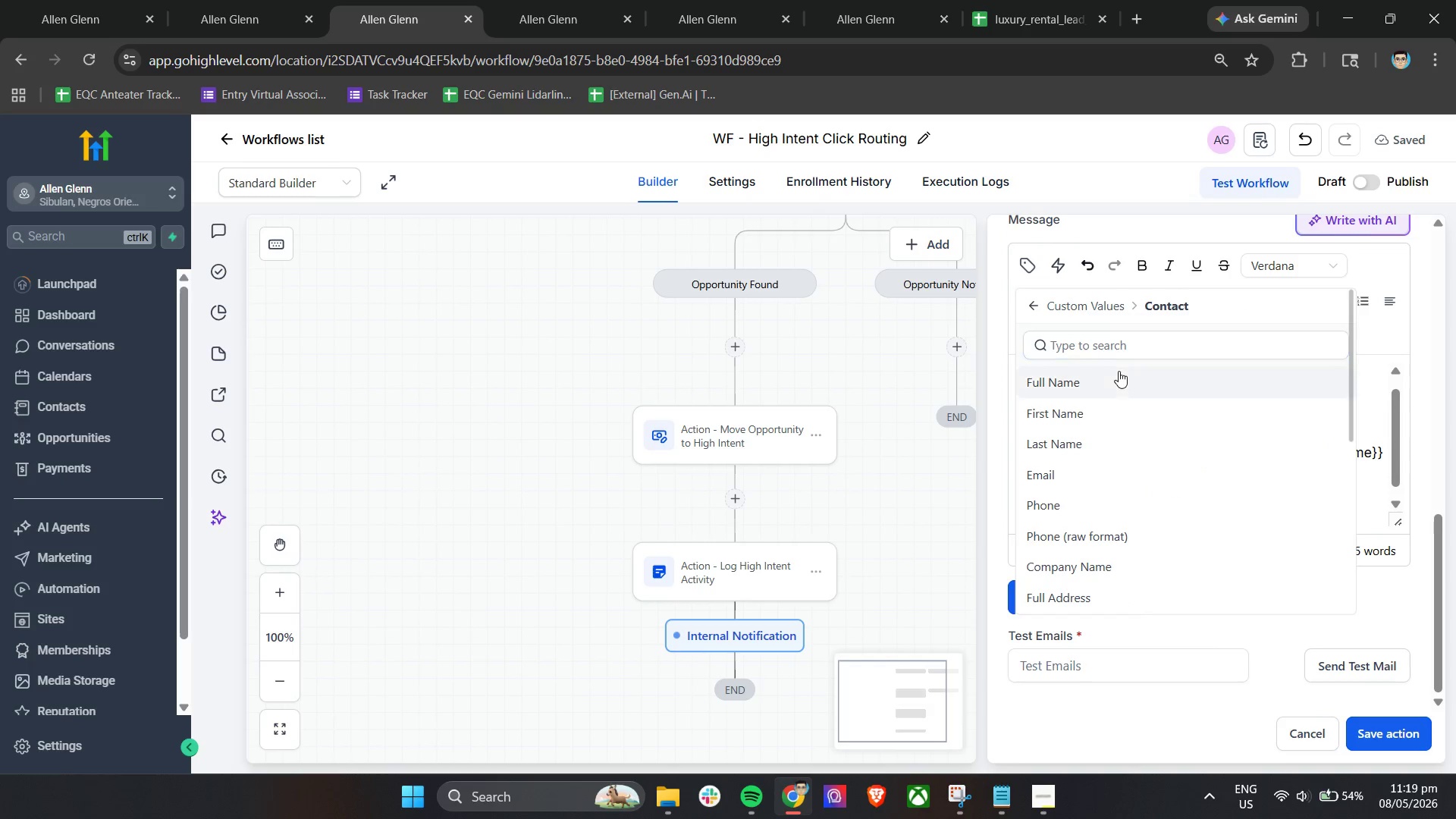 
left_click([1124, 351])
 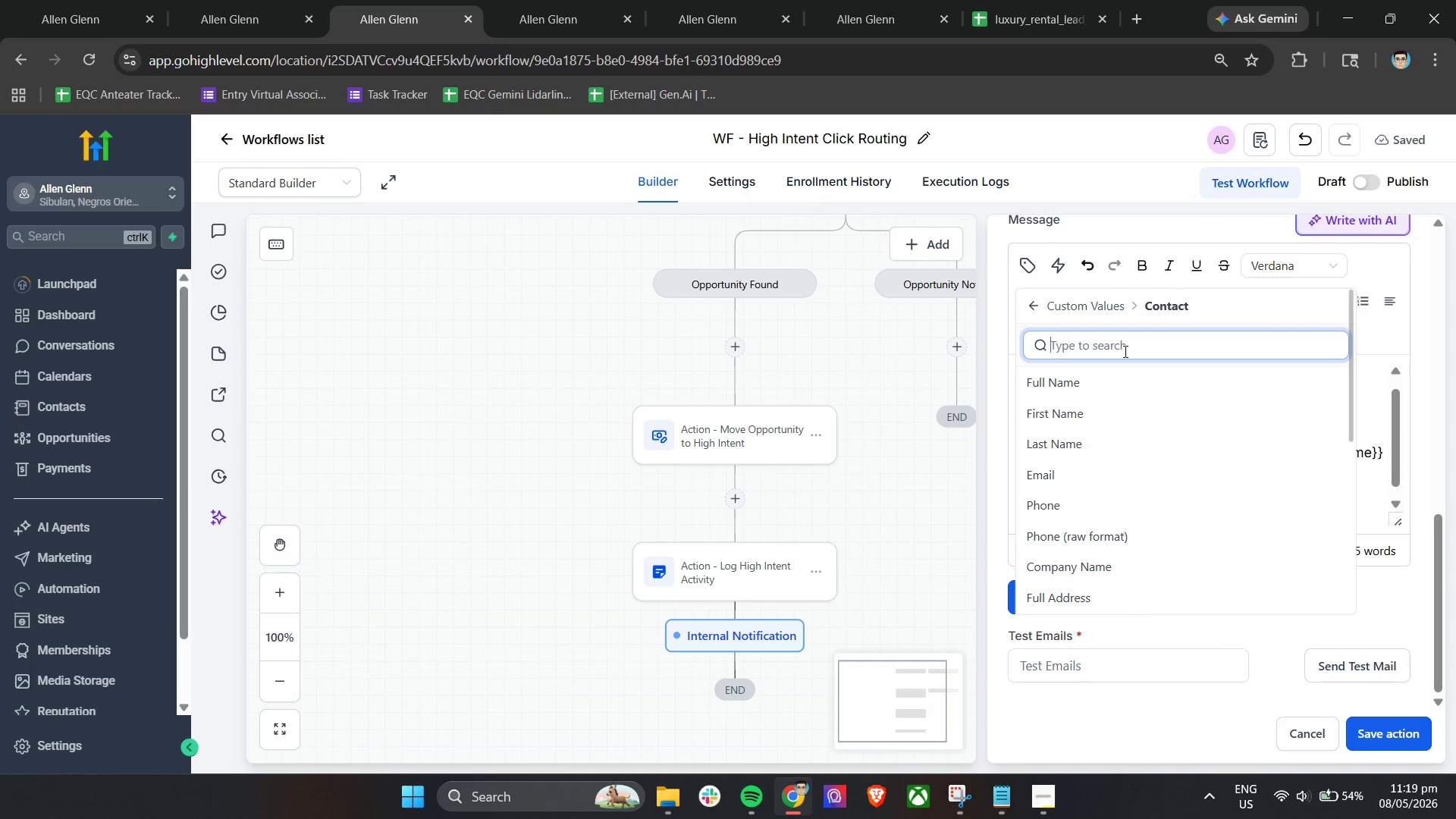 
type(property)
 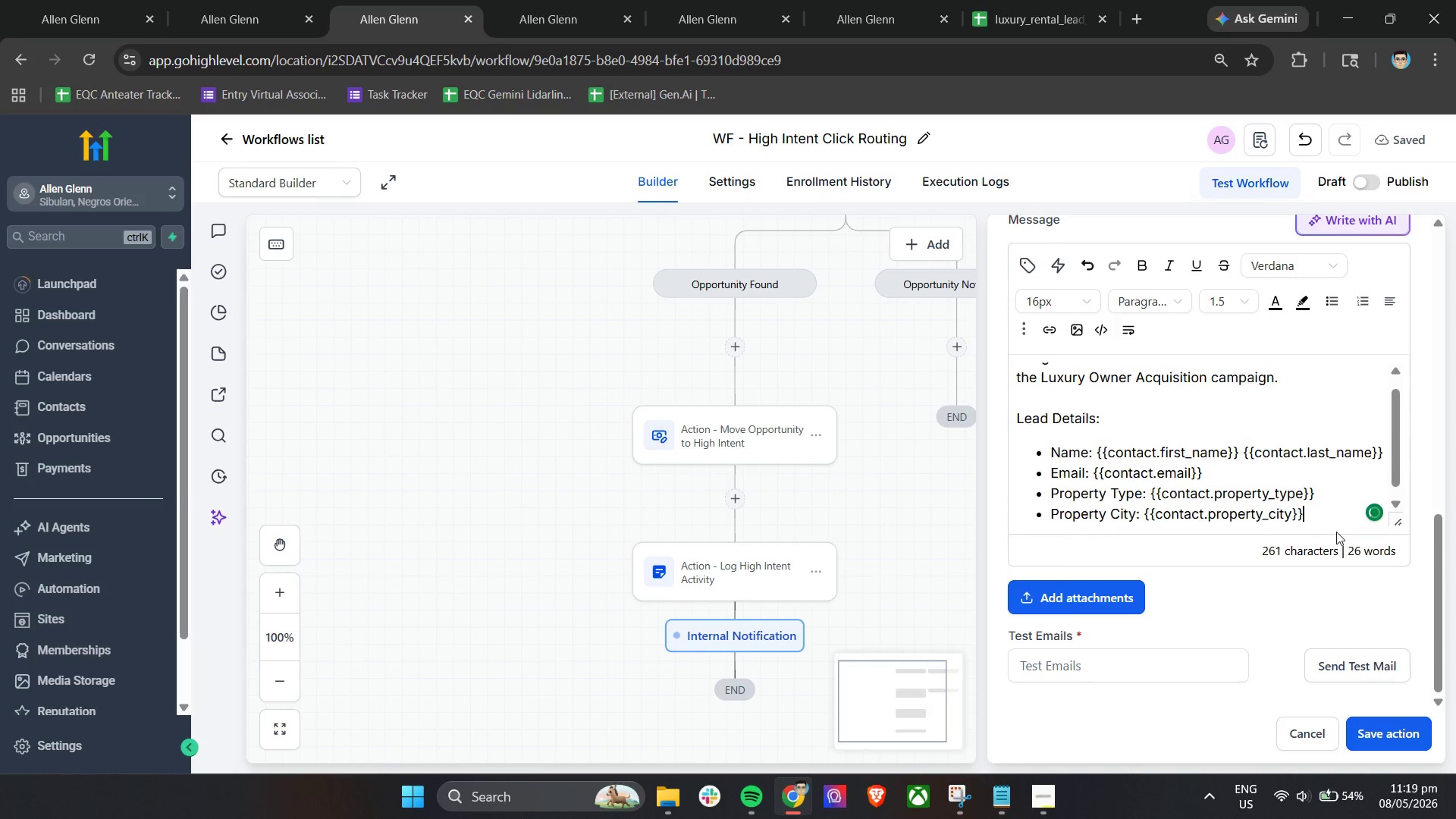 
key(Enter)
 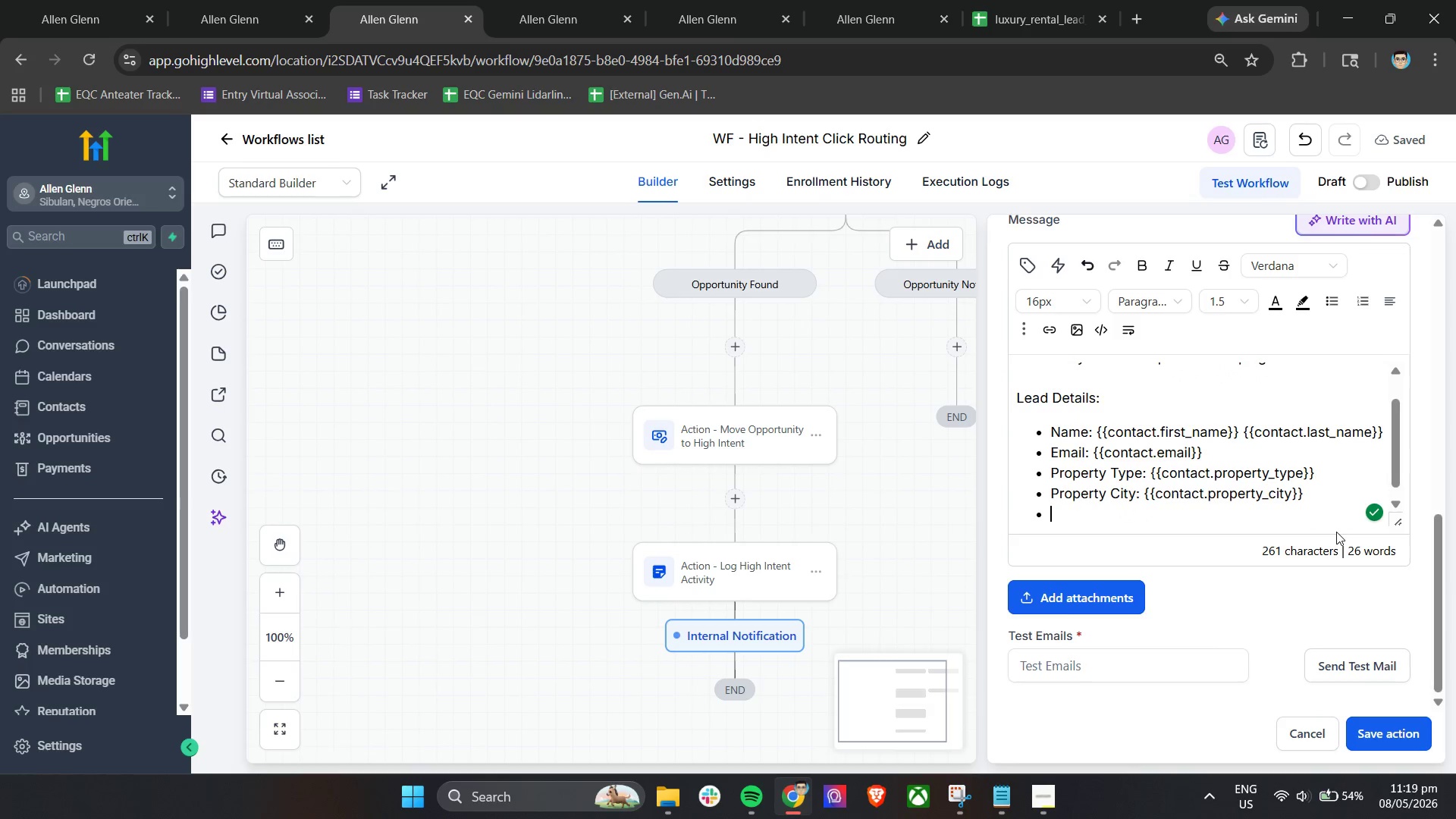 
key(Enter)
 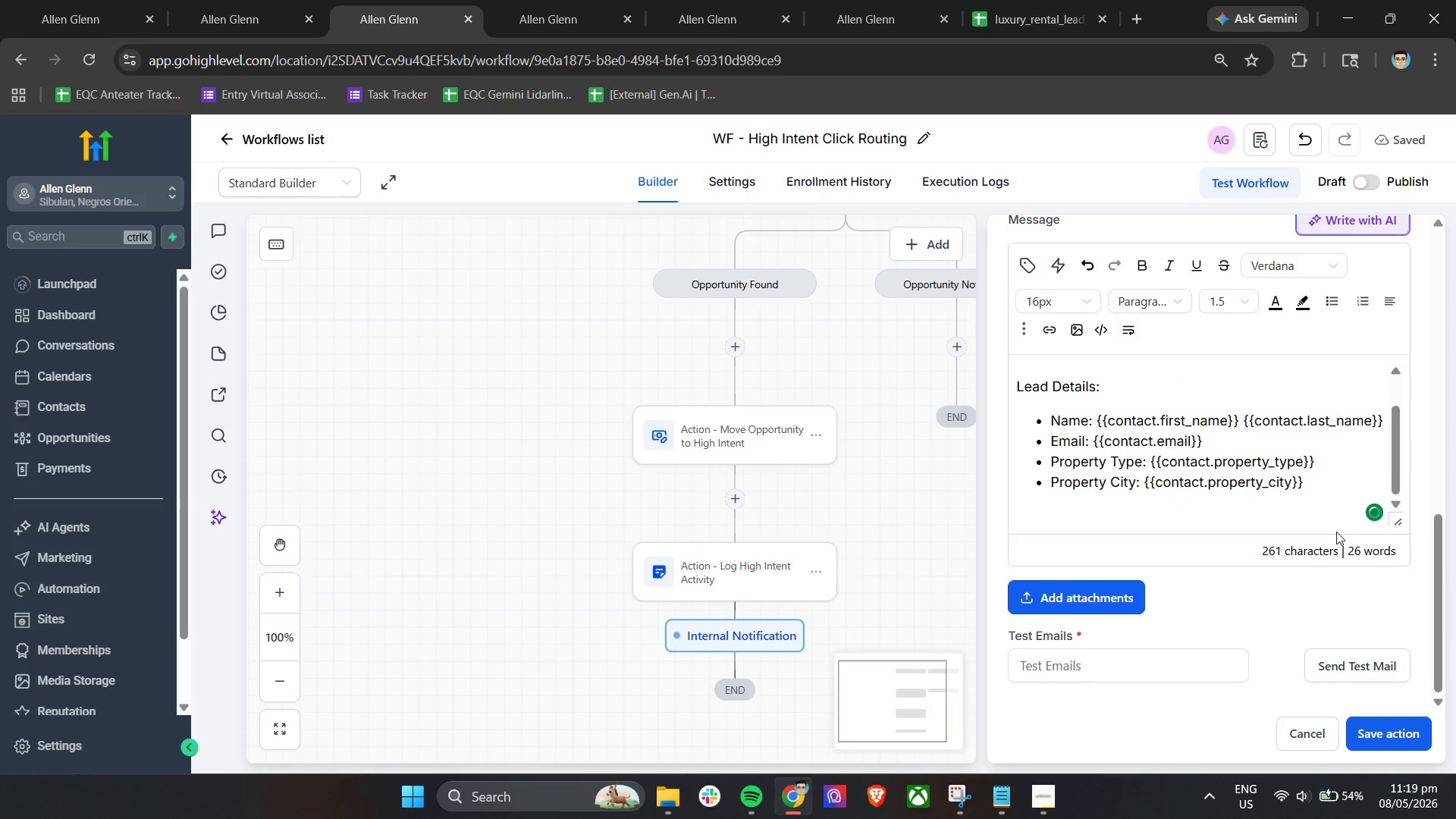 
key(Enter)
 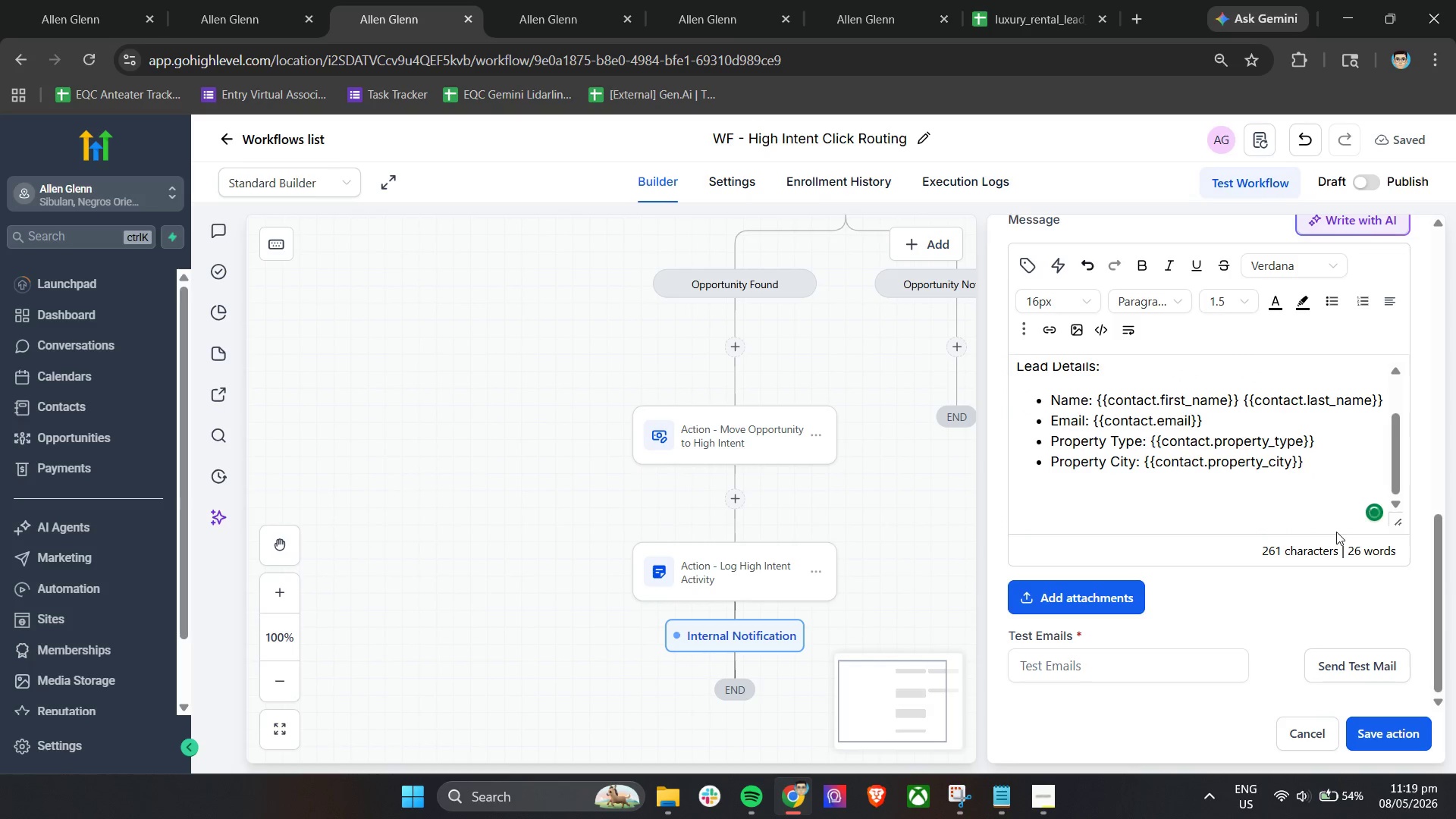 
type(Activity Detedcted)
key(Backspace)
key(Backspace)
key(Backspace)
key(Backspace)
key(Backspace)
type(cted: Th contact clicked the "View y )
key(Backspace)
key(Backspace)
type(My Revenue Projction" cta and was automatically moved to the High Intent s)
key(Backspace)
type(pipeline stage for priority follow-up.)
 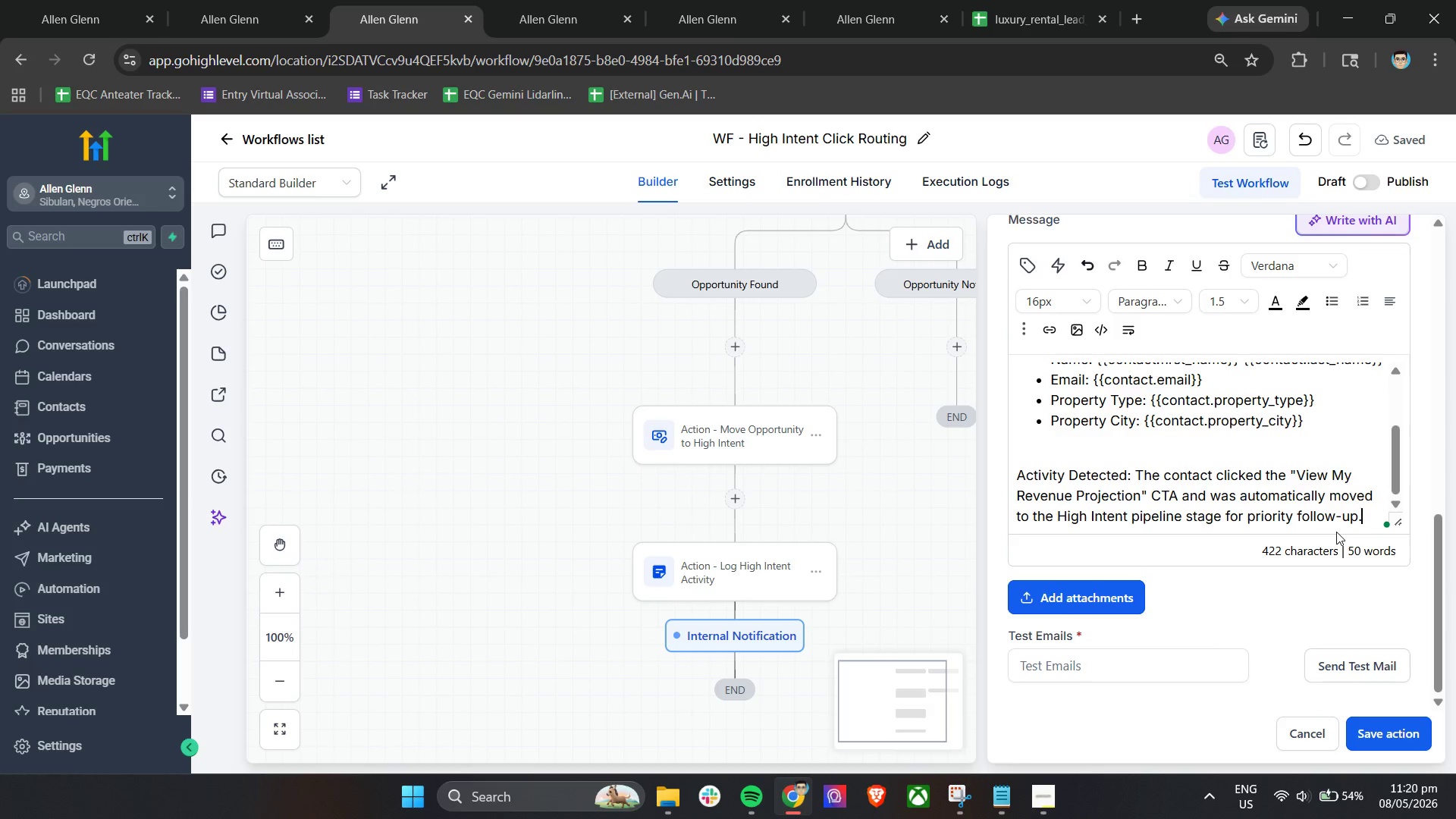 
key(Enter)
 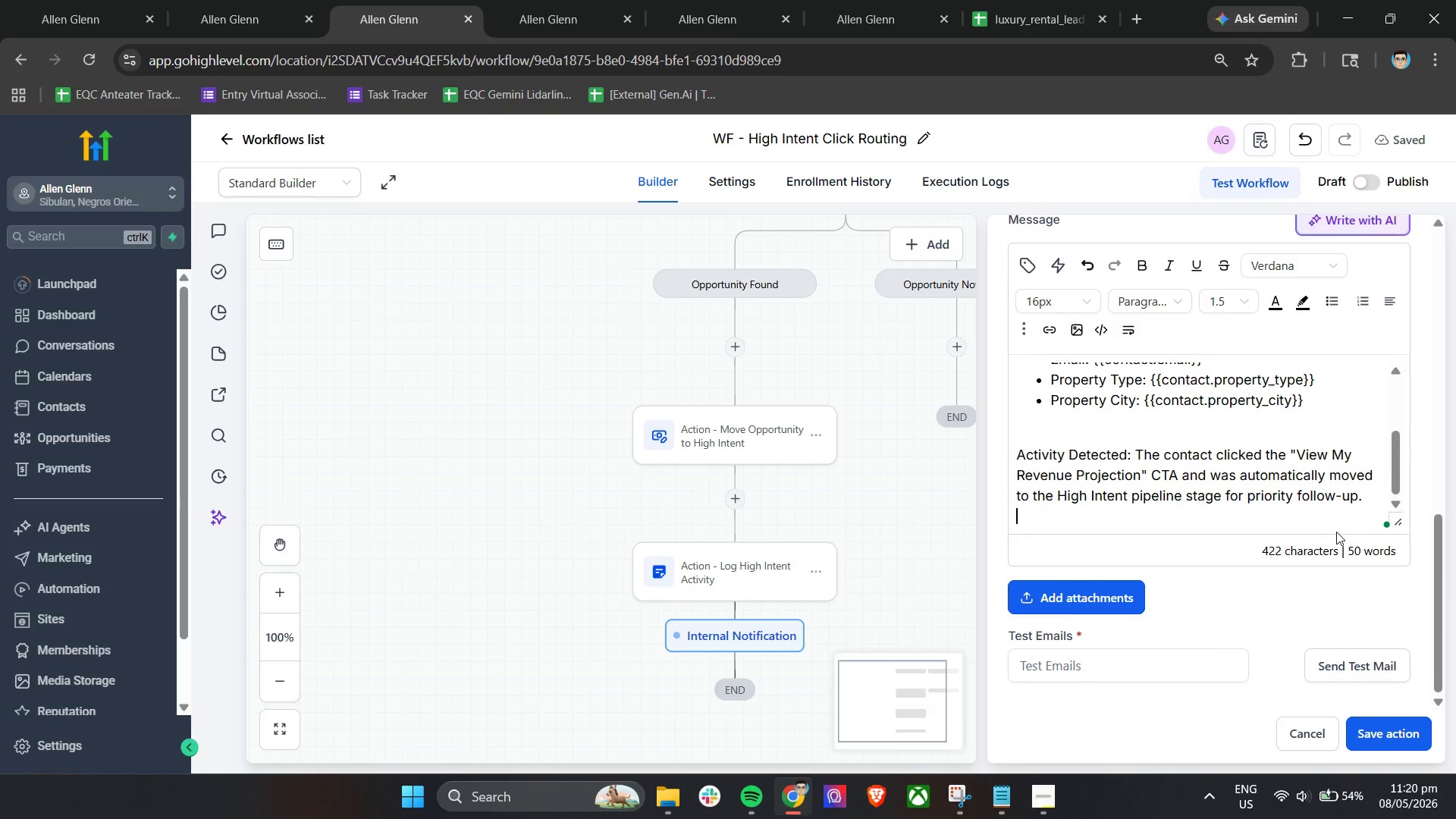 
key(Enter)
 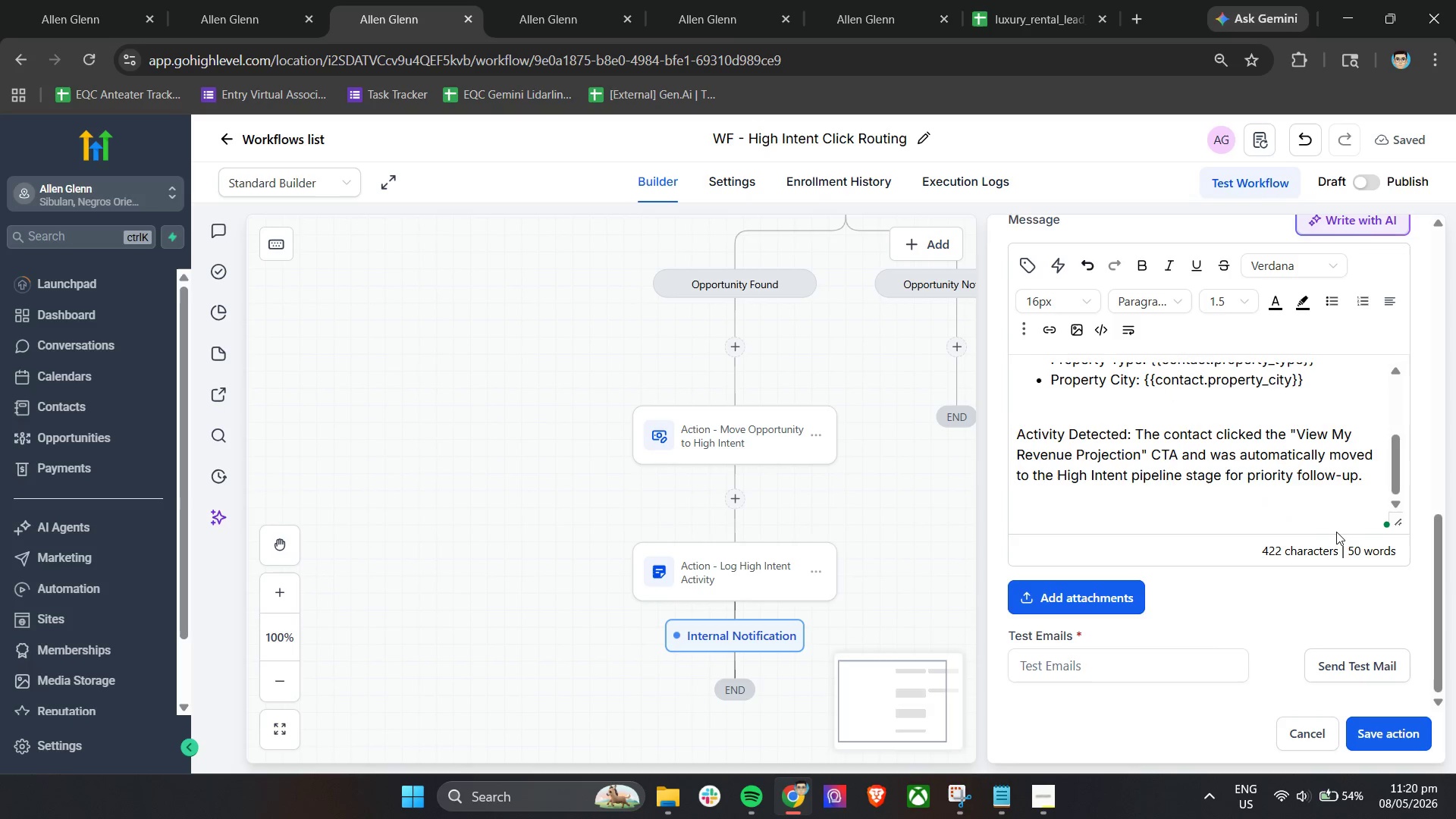 
type(Recommended Action:)
 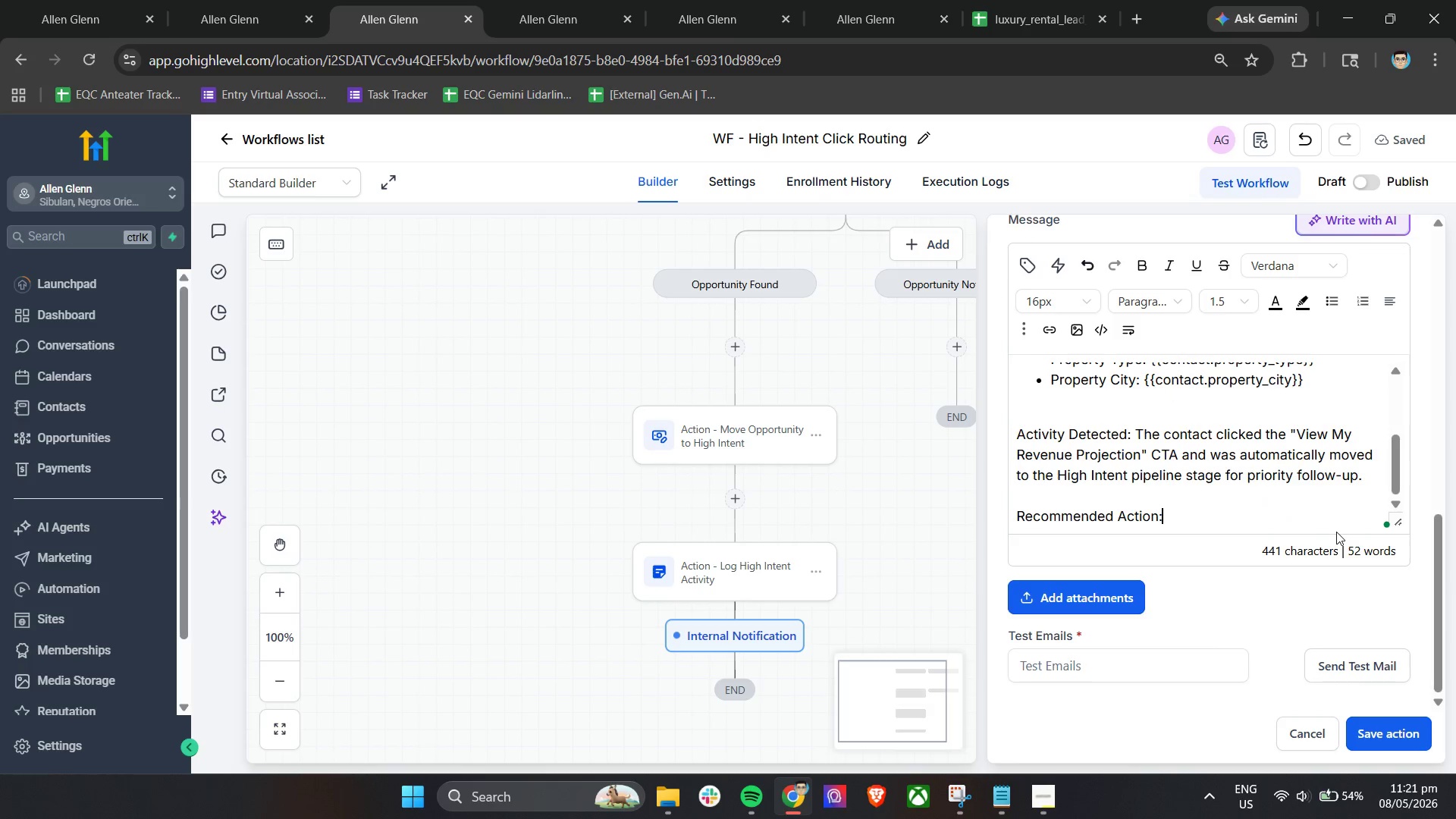 
key(Enter)
 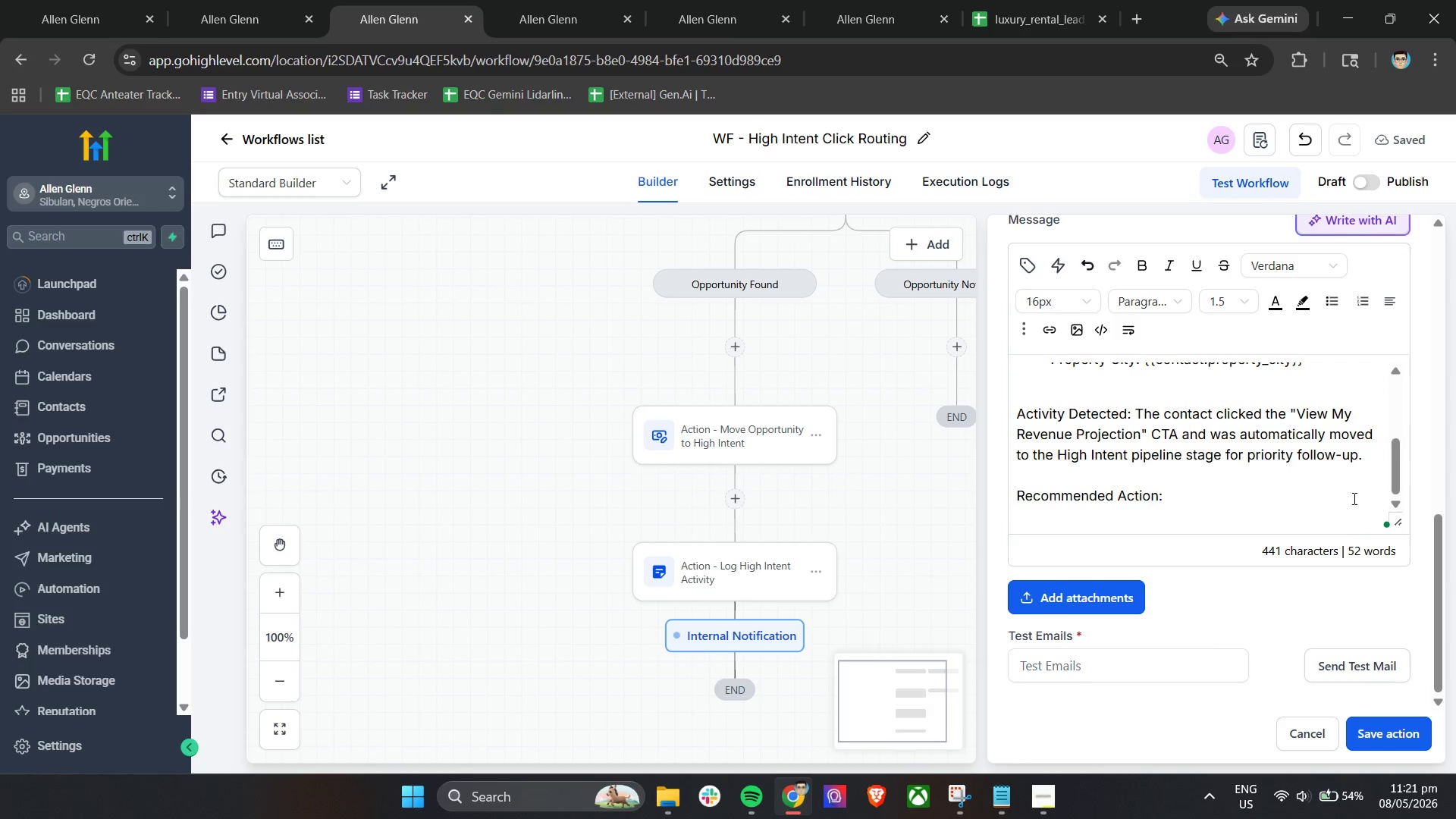 
left_click([1138, 408])
 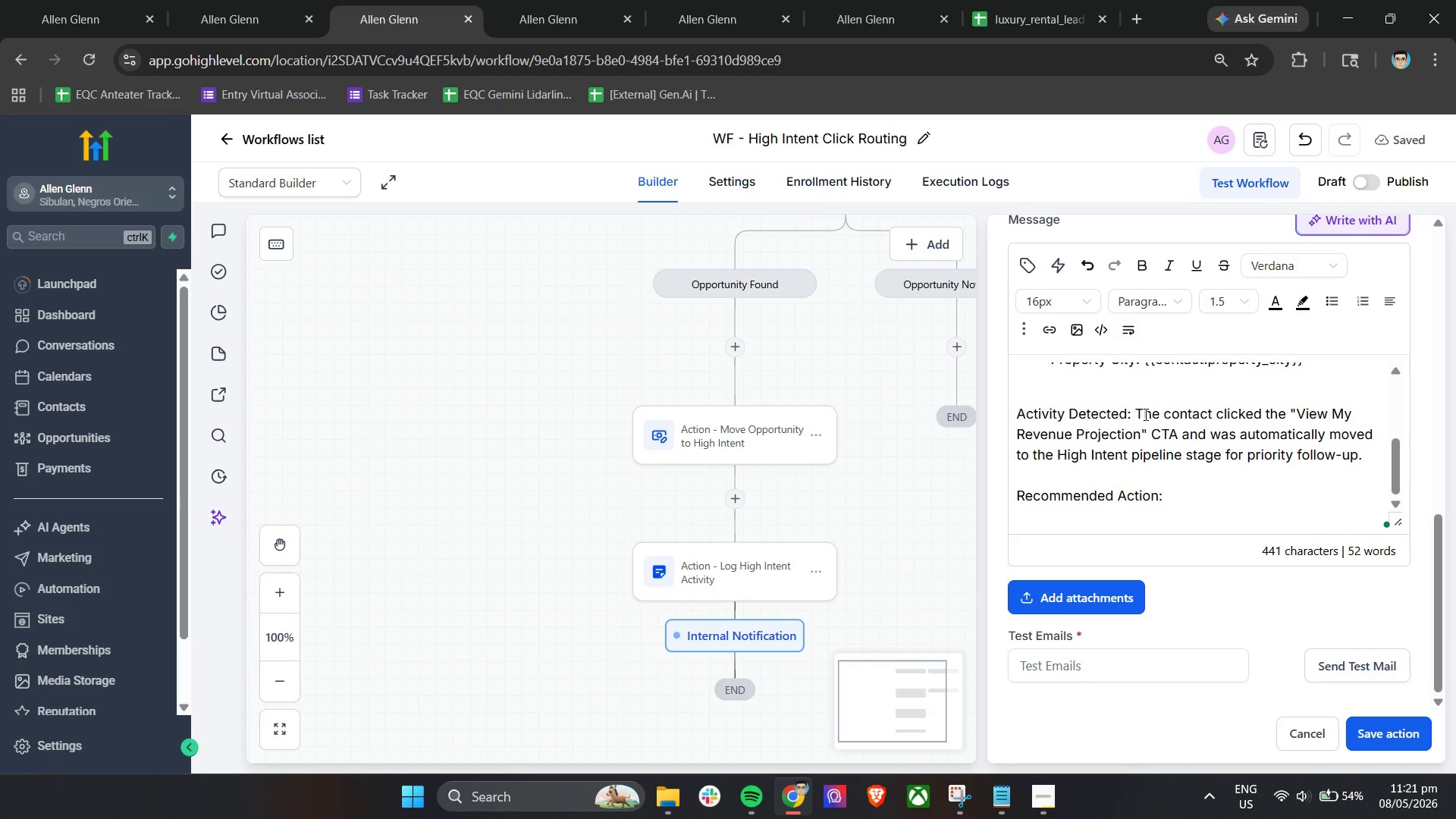 
key(Enter)
 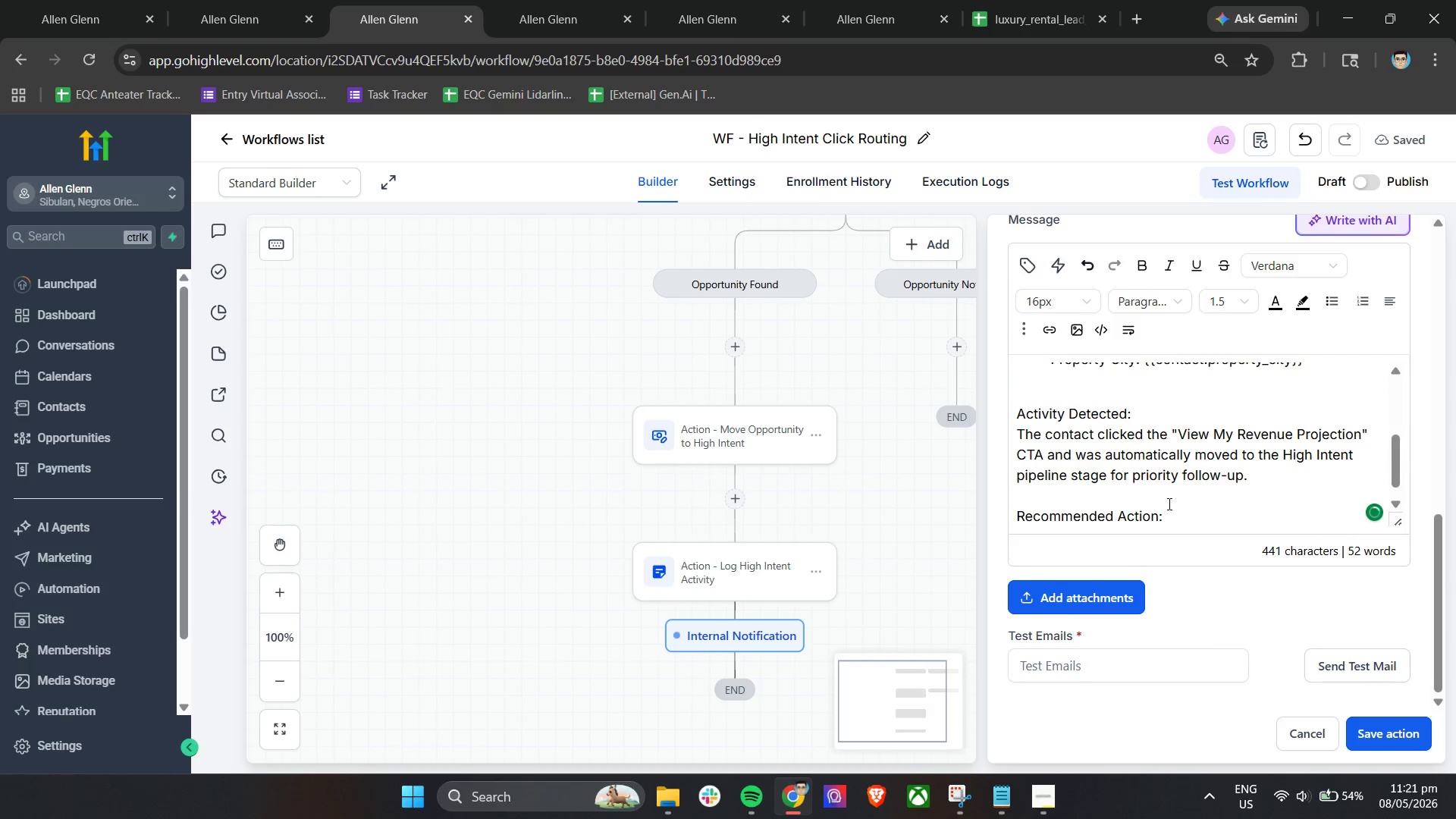 
left_click([1178, 506])
 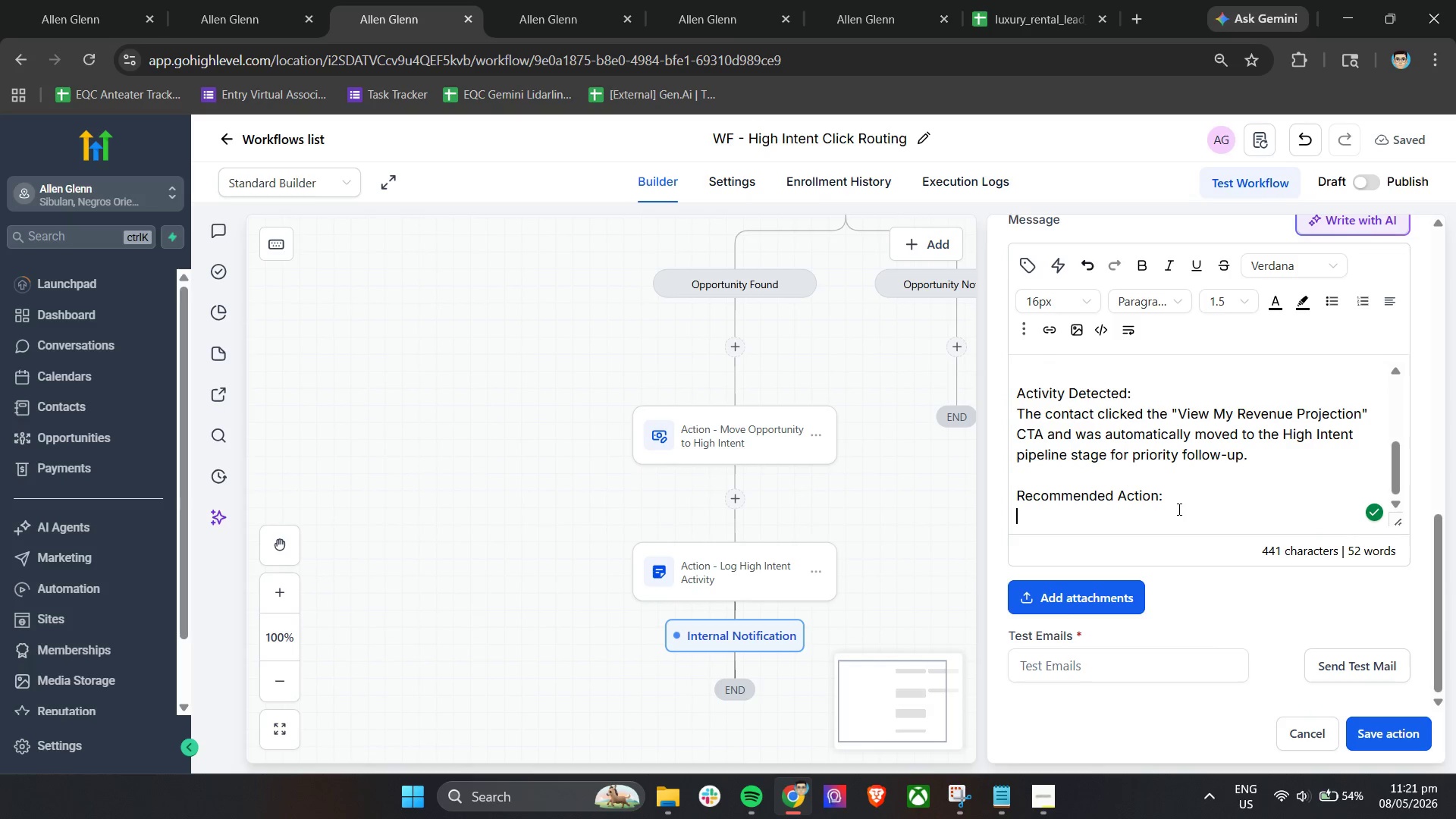 
scroll: coordinate [1178, 505], scroll_direction: down, amount: 6.0
 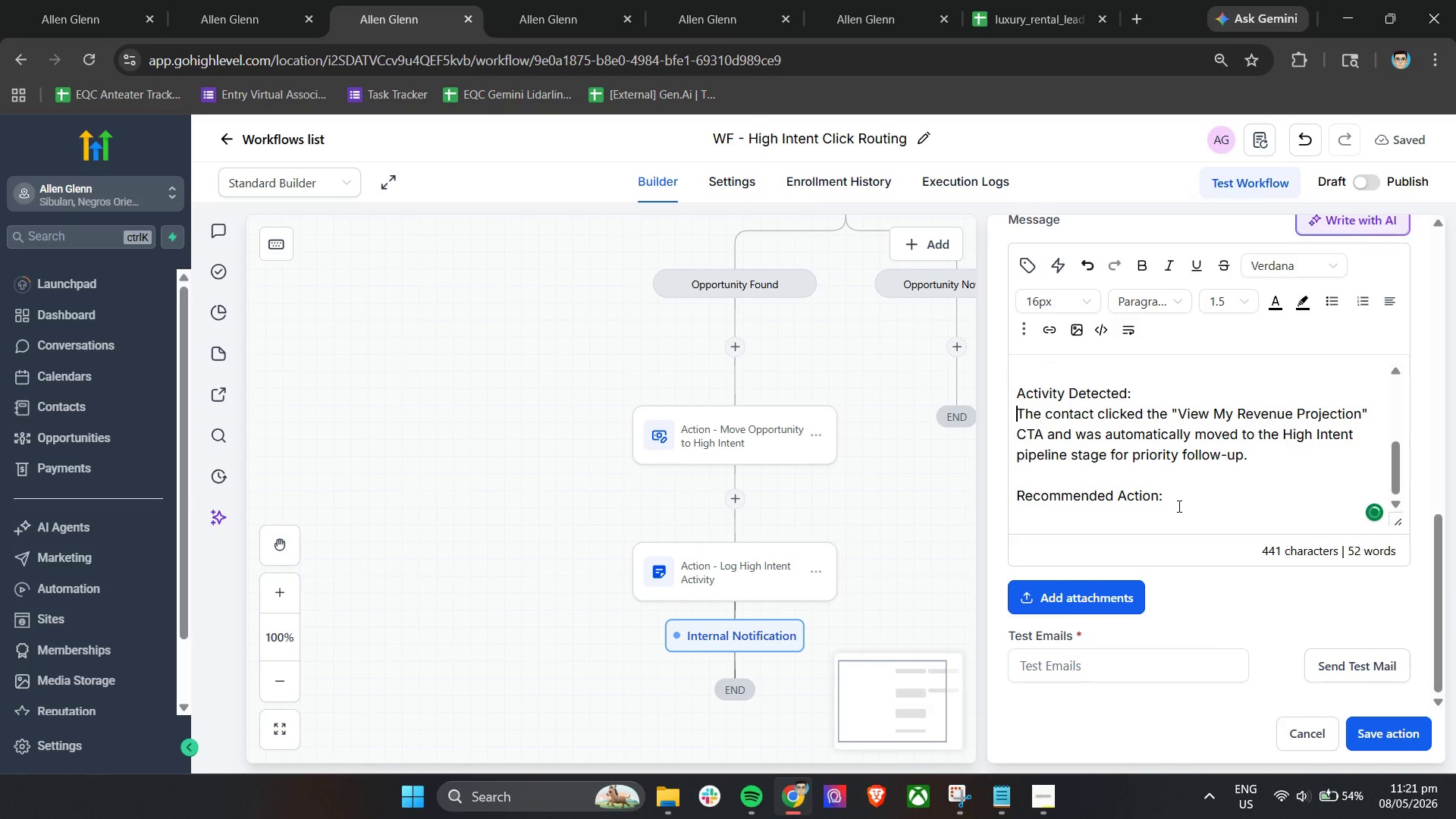 
type(Review the contact profile and inita)
key(Backspace)
type(iate personalized consultatioon outrech h)
key(Backspace)
type(while engagement intent remains high.)
 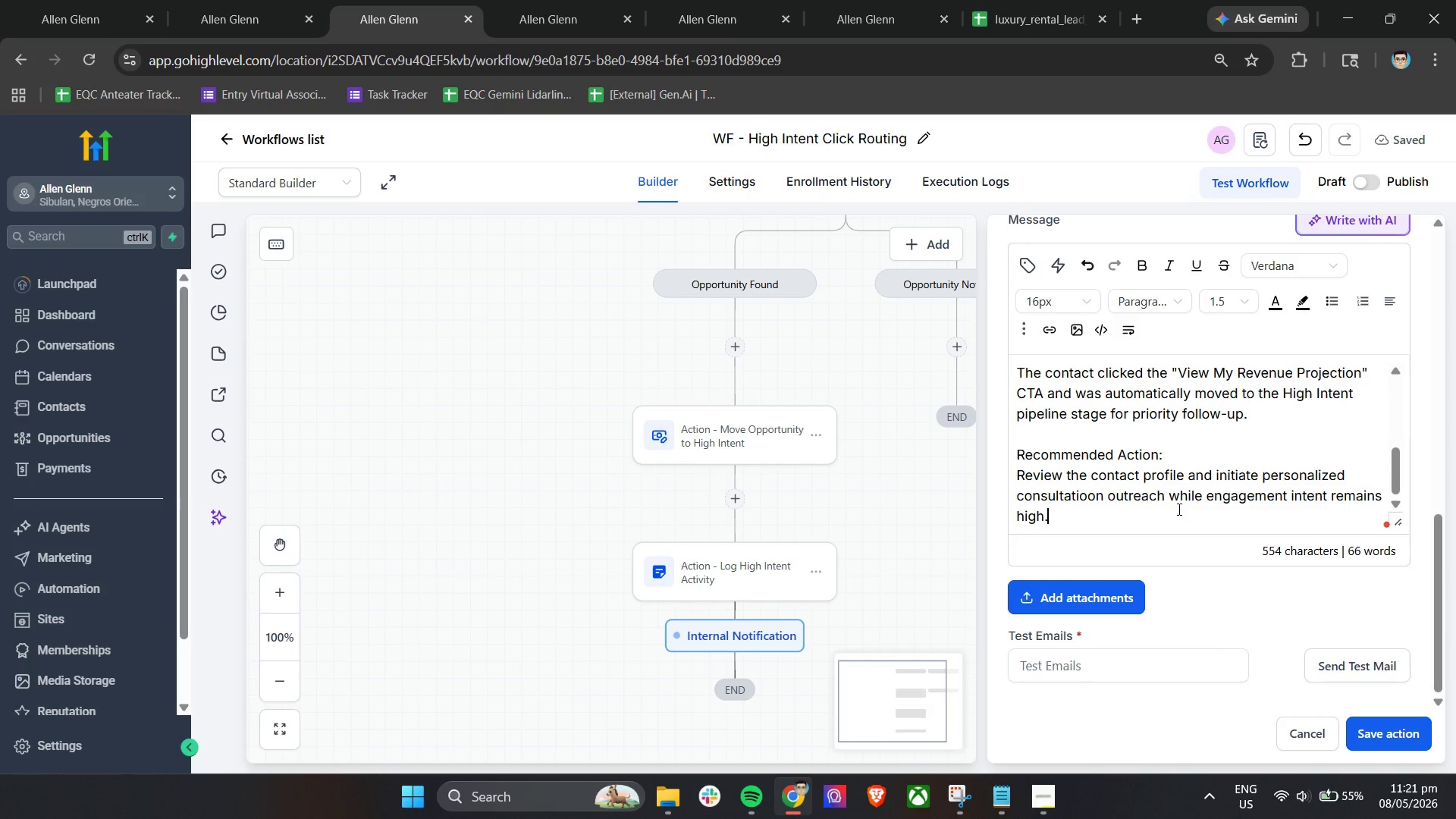 
key(Enter)
 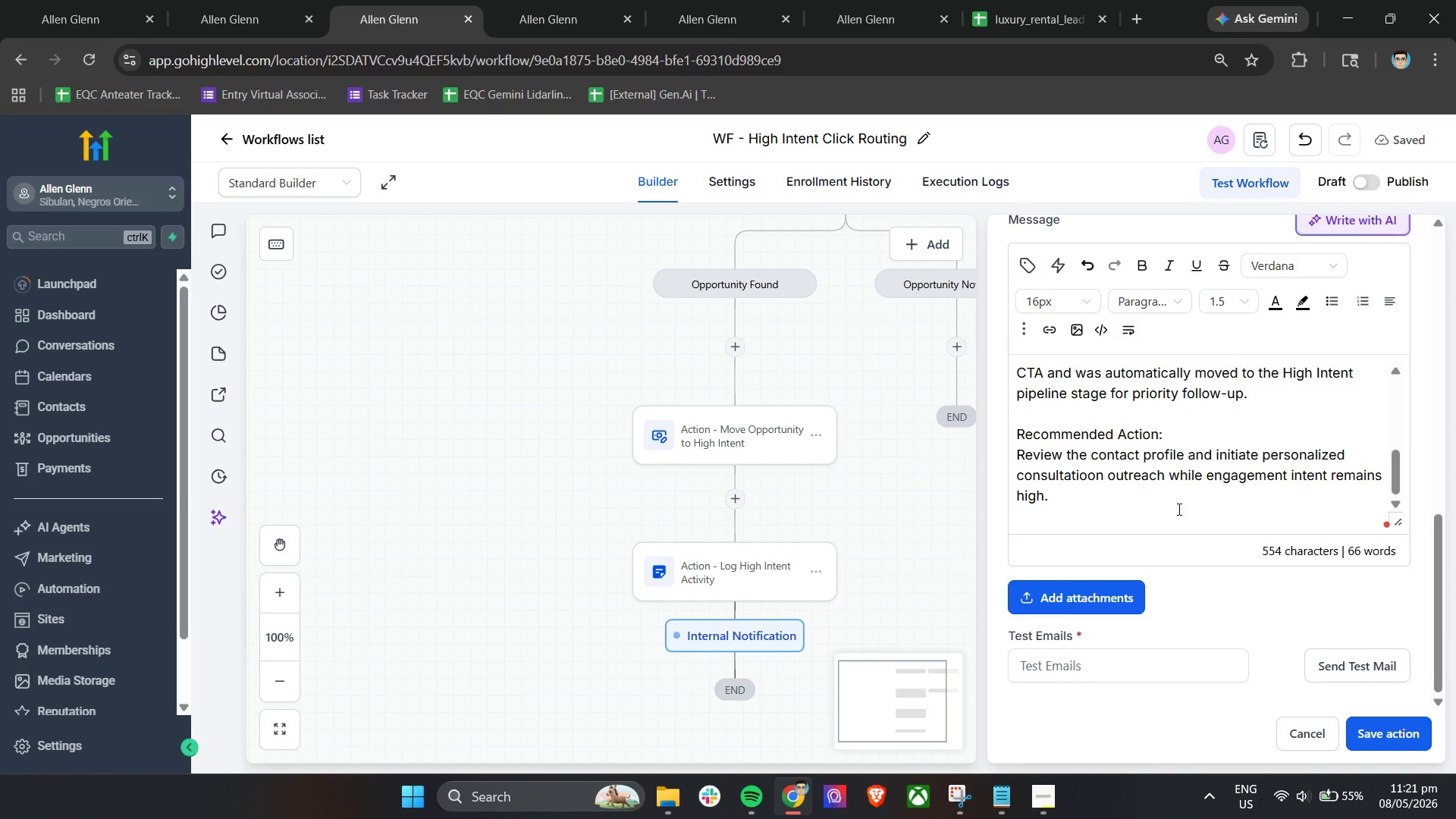 
key(Enter)
 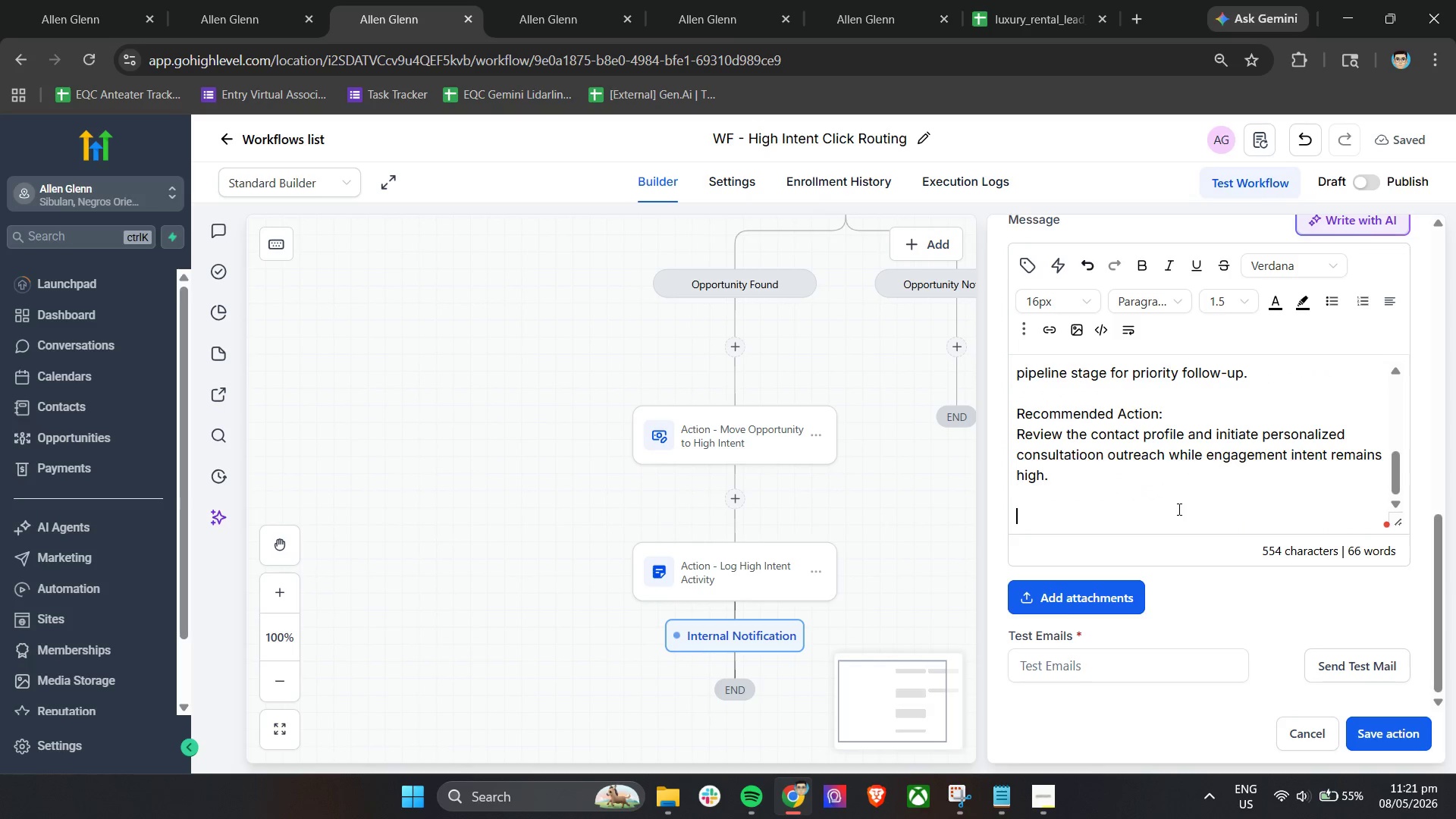 
type(Apex stay )
key(Backspace)
key(Backspace)
key(Backspace)
key(Backspace)
key(Backspace)
type(Stay mana)
key(Backspace)
key(Backspace)
key(Backspace)
key(Backspace)
type(Mangement Automation Systme)
key(Backspace)
key(Backspace)
type(em)
 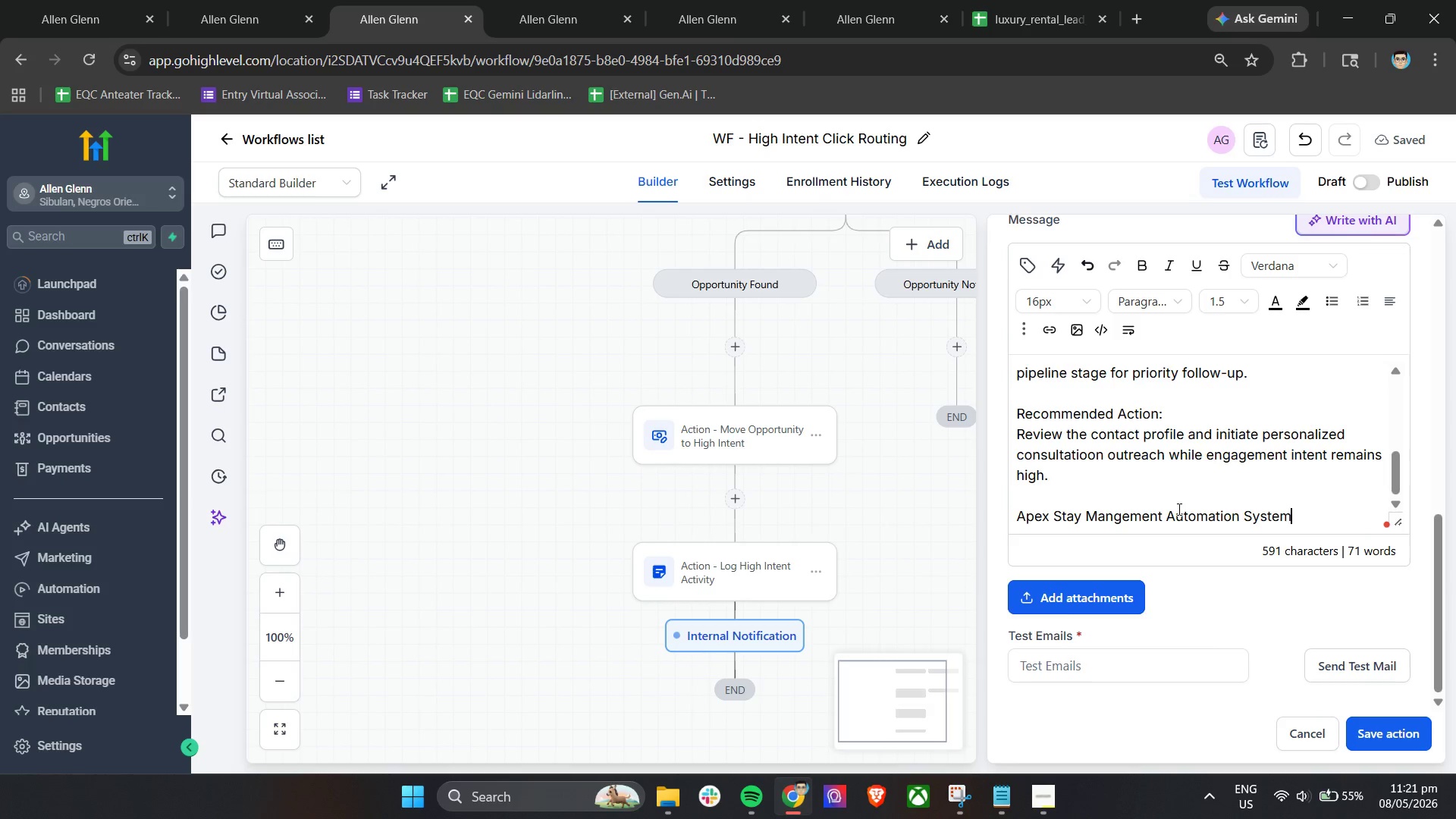 
scroll: coordinate [1344, 483], scroll_direction: up, amount: 4.0
 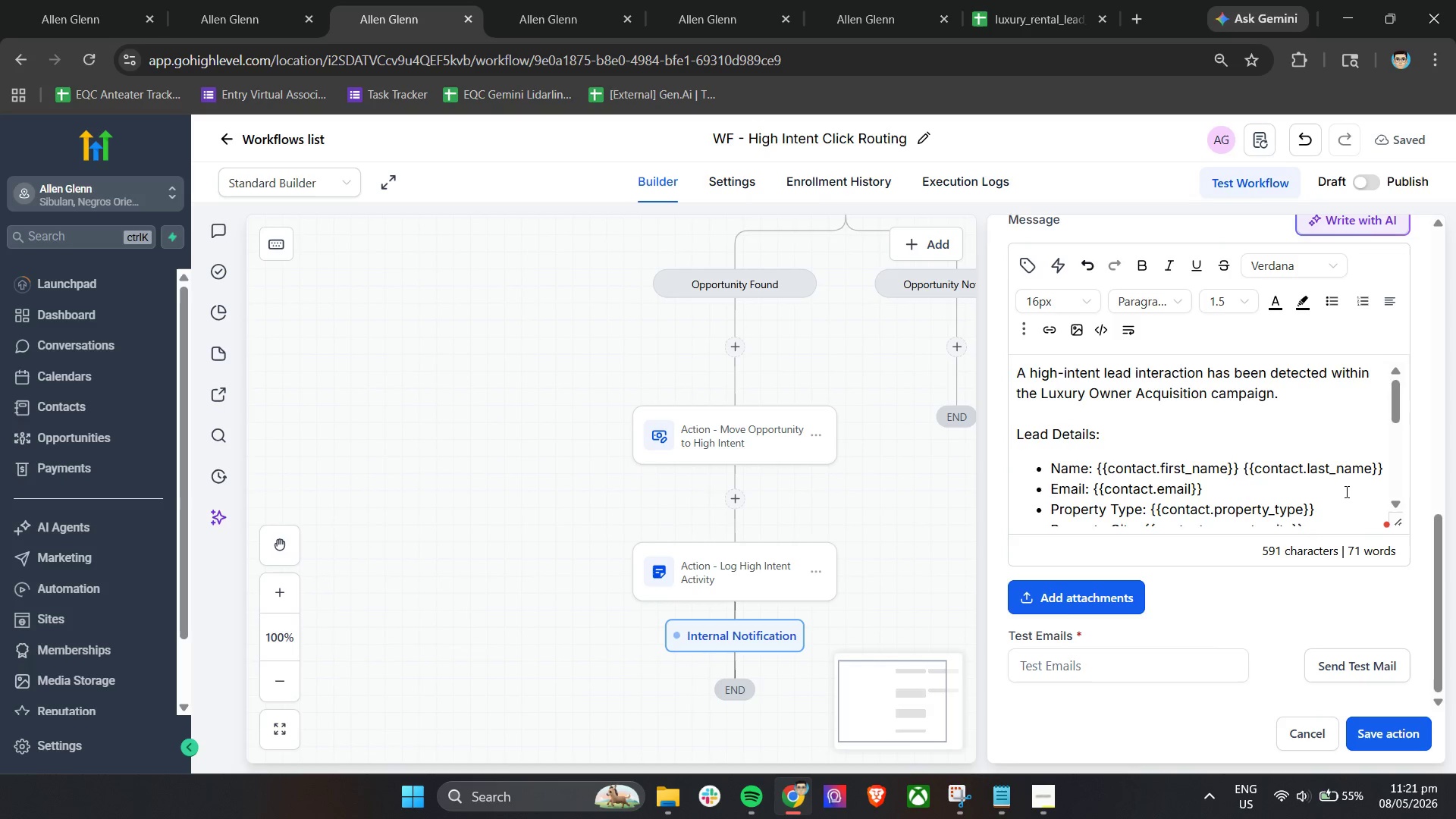 
scroll: coordinate [1345, 491], scroll_direction: down, amount: 3.0
 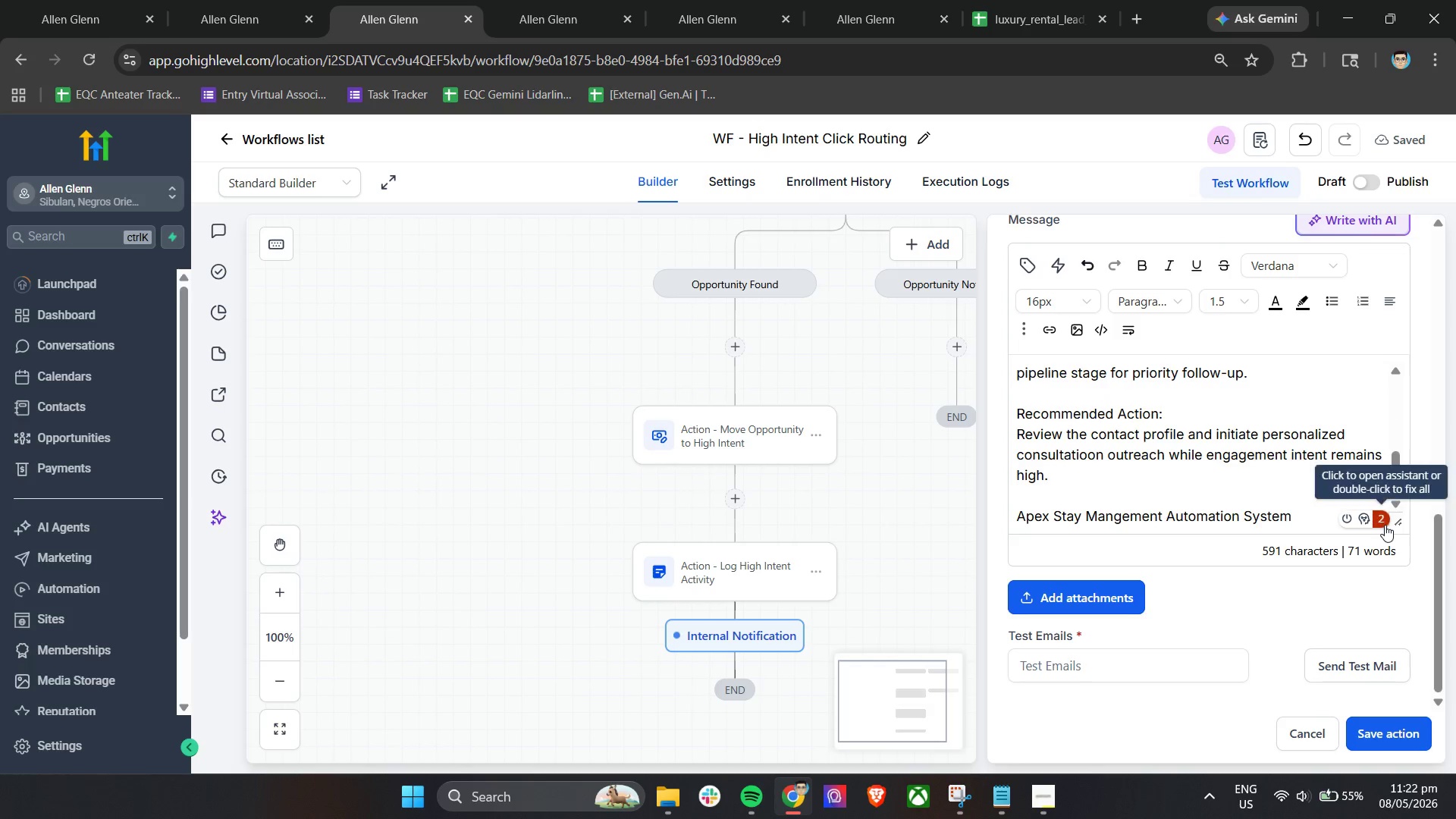 
left_click([1385, 520])
 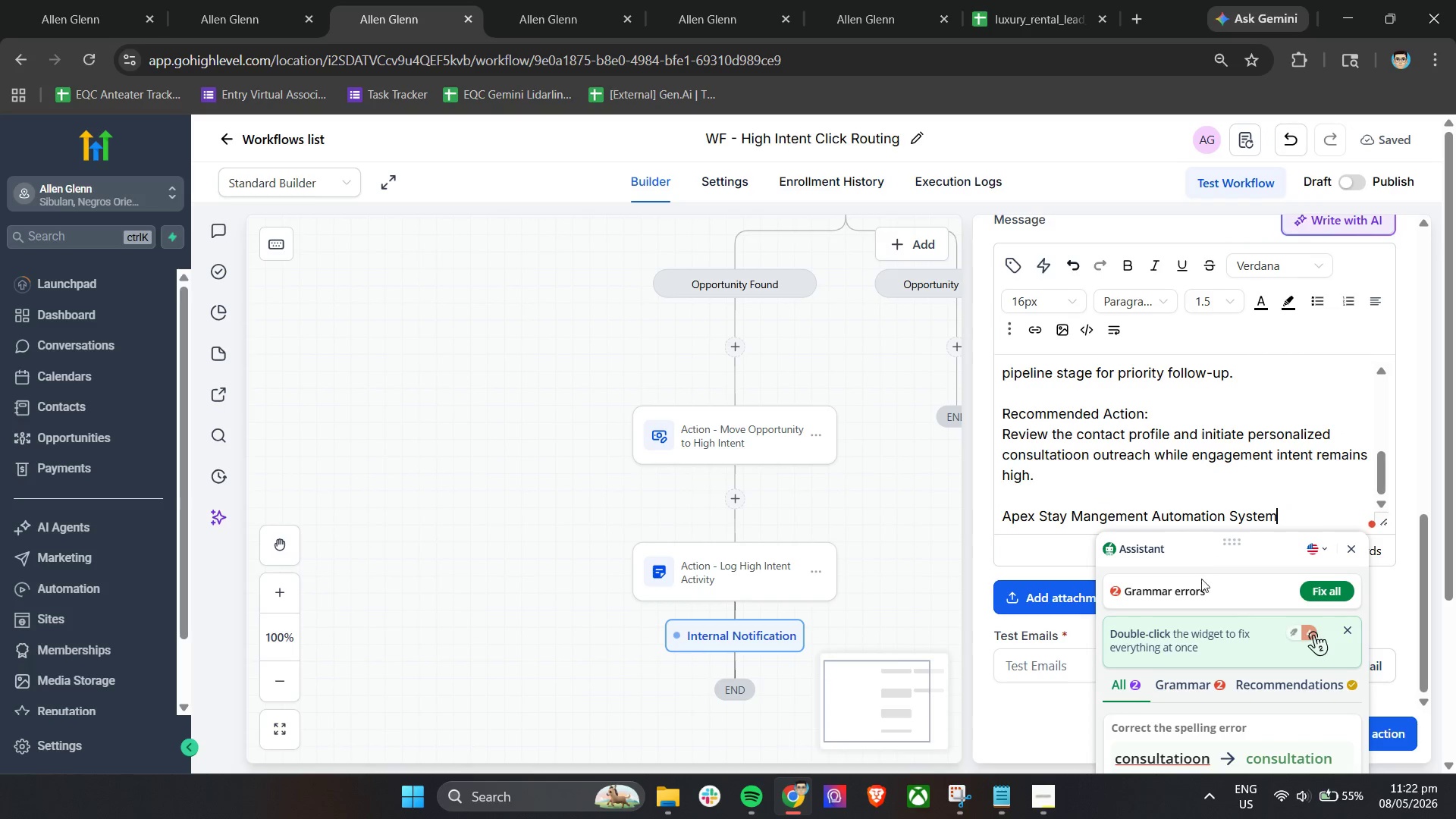 
scroll: coordinate [1247, 628], scroll_direction: down, amount: 1.0
 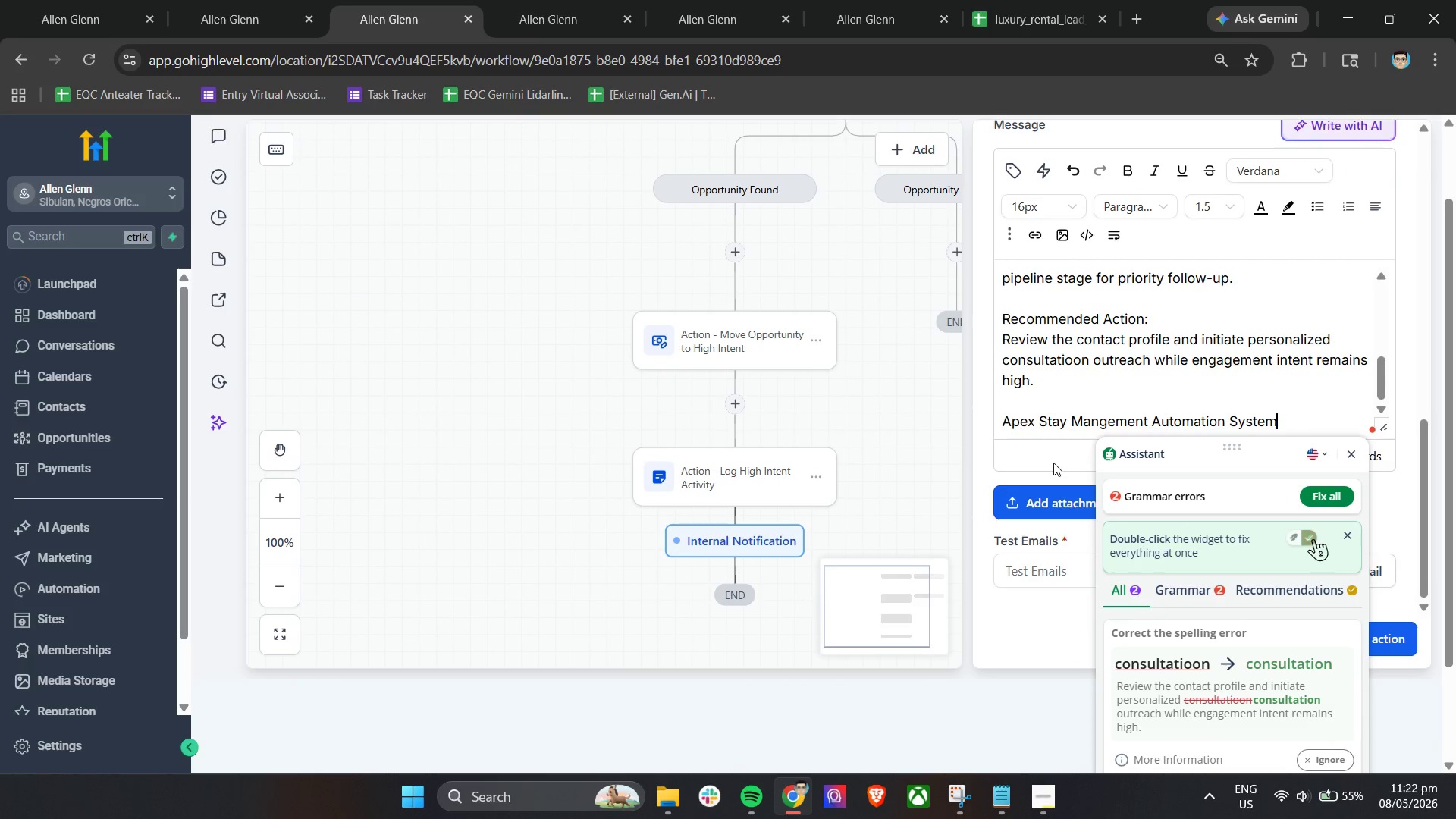 
scroll: coordinate [1053, 463], scroll_direction: up, amount: 2.0
 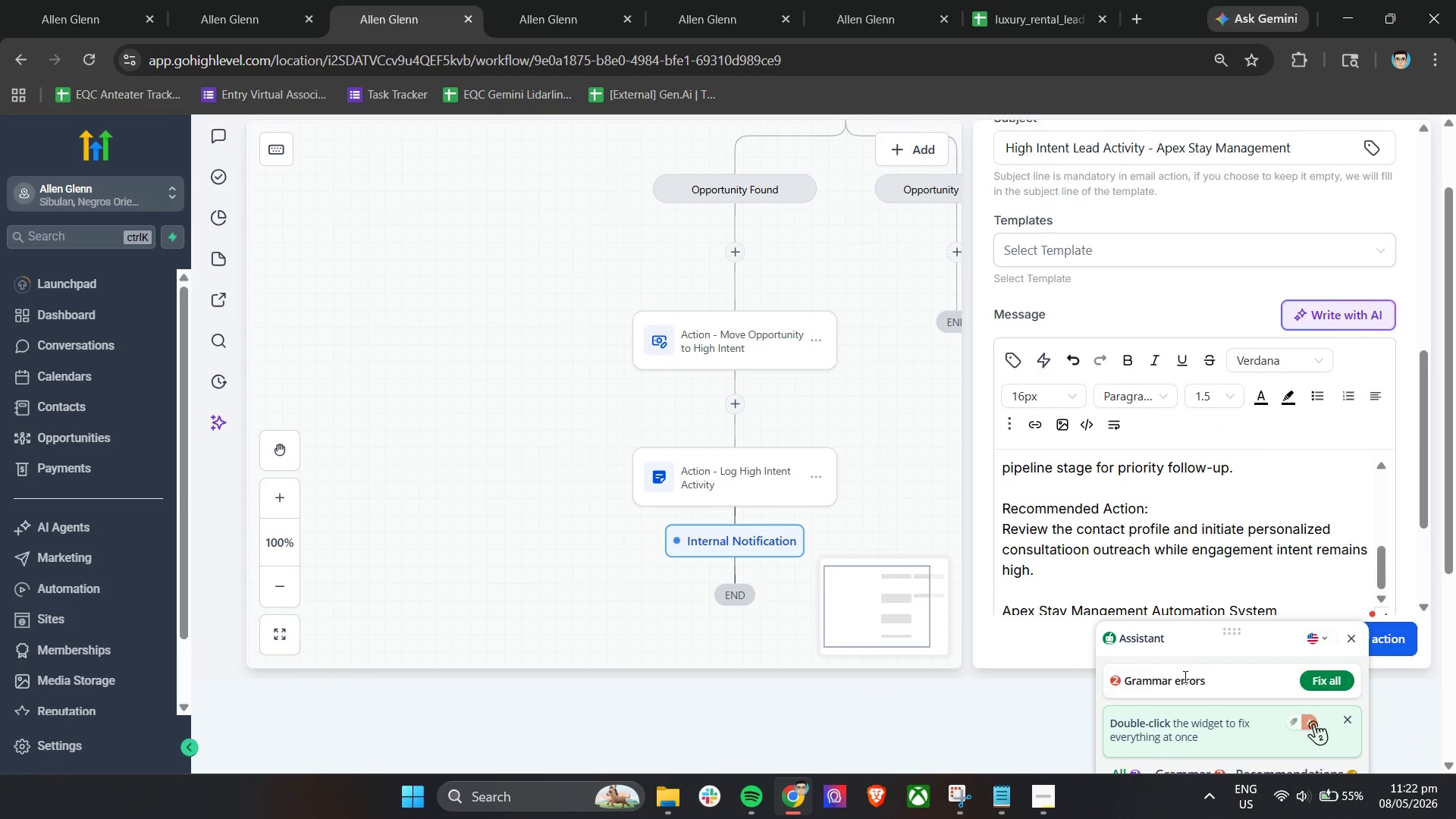 
scroll: coordinate [1224, 667], scroll_direction: down, amount: 2.0
 